 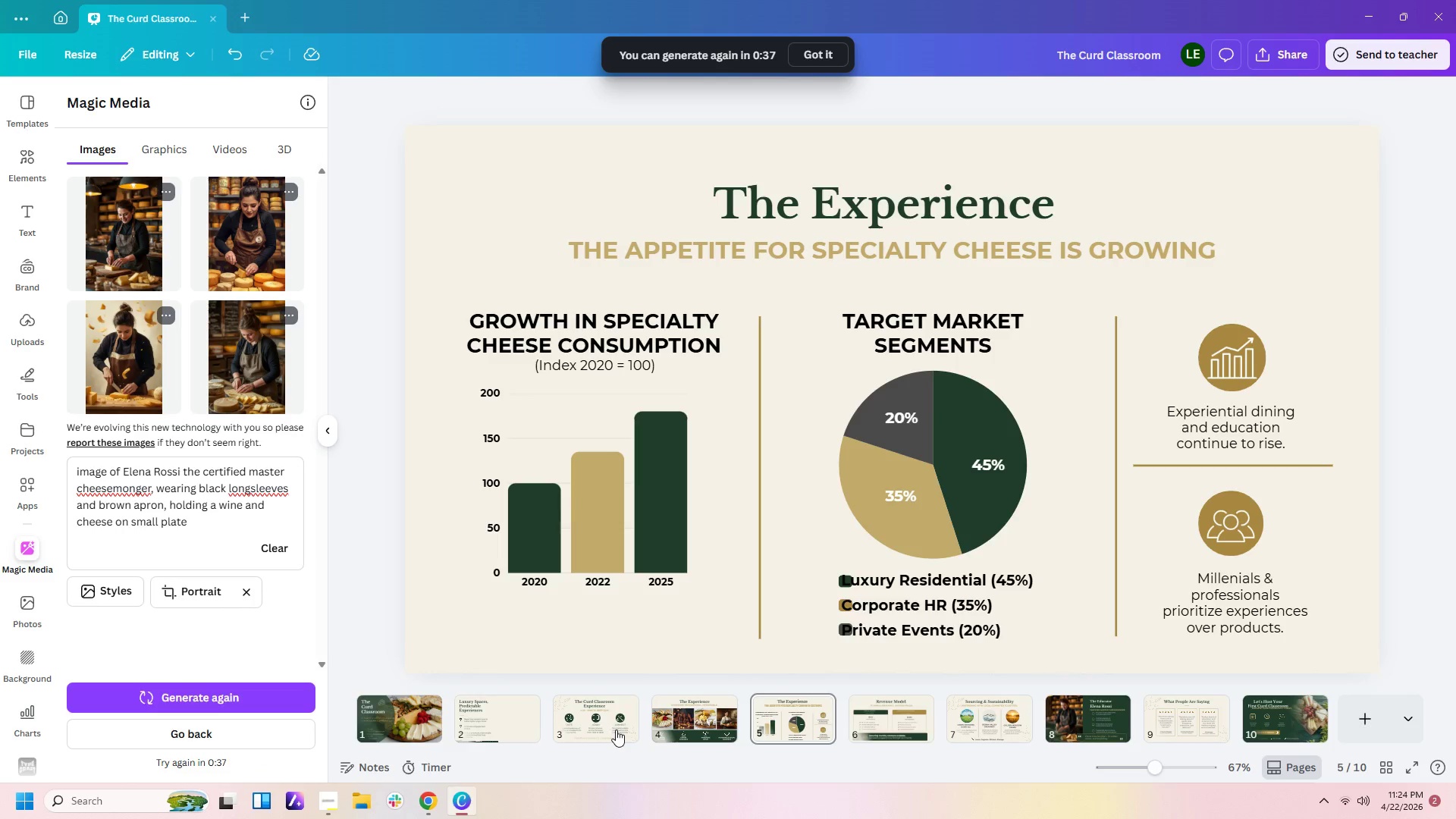 
left_click([415, 724])
 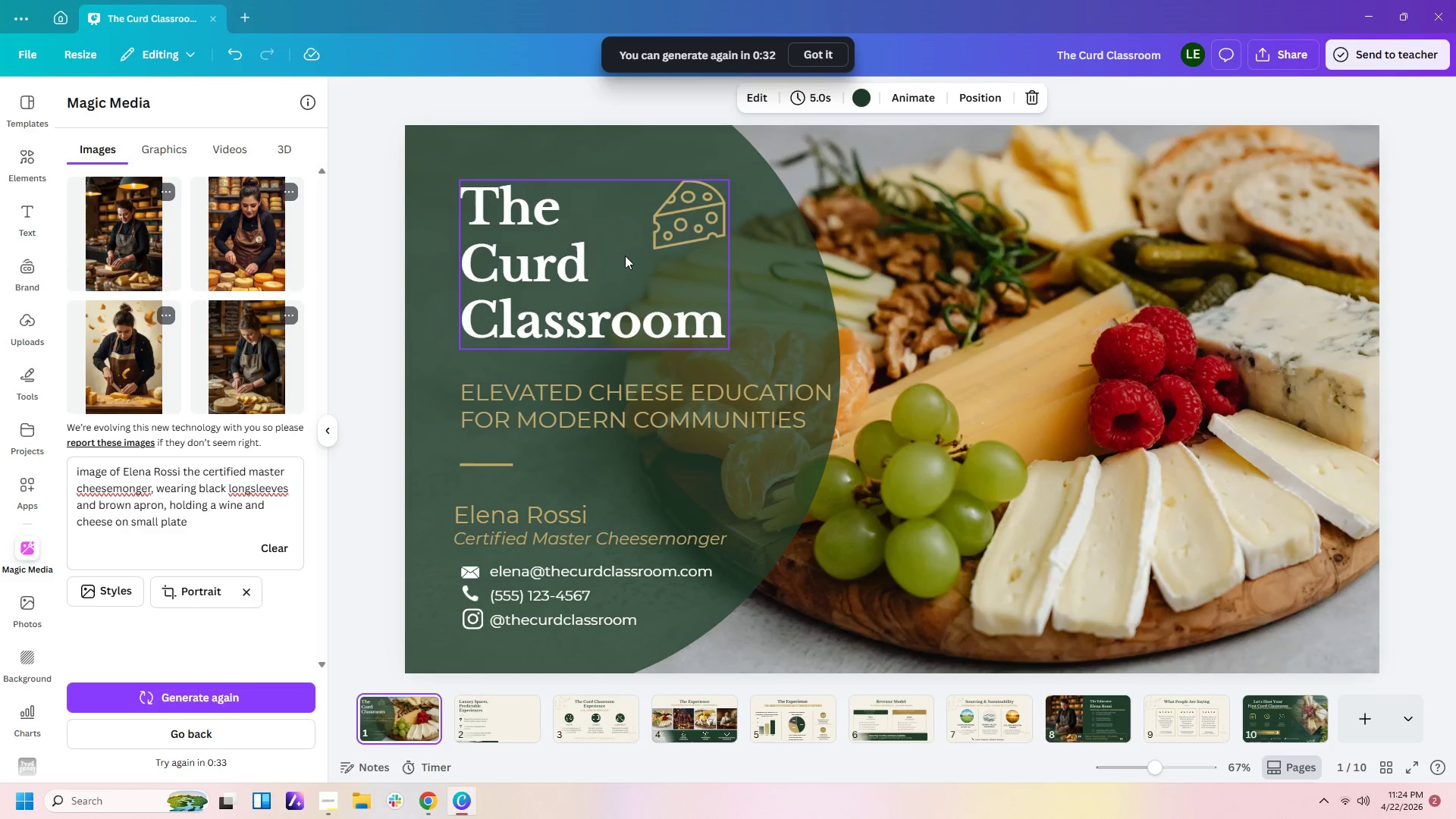 
left_click([599, 250])
 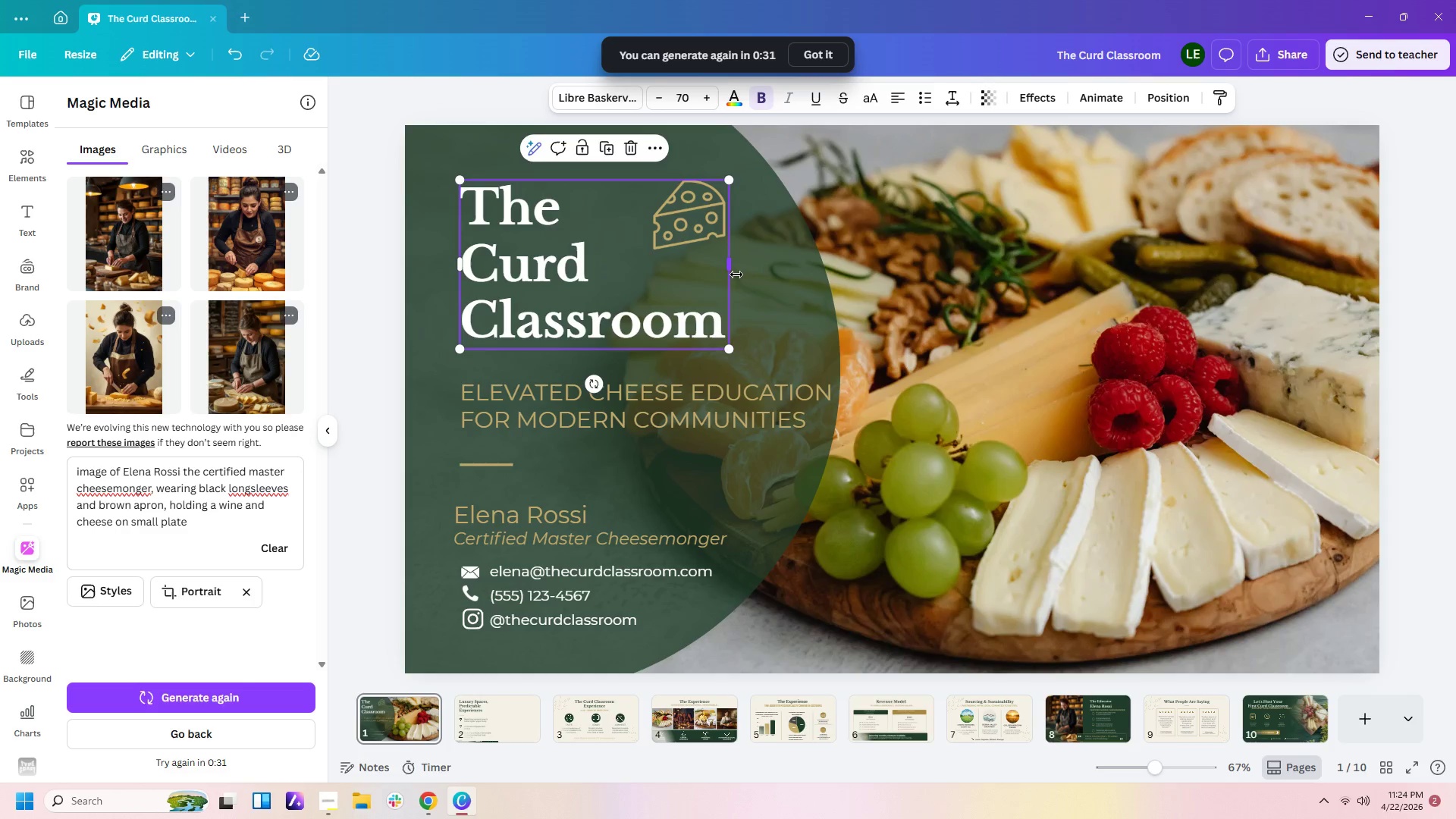 
left_click_drag(start_coordinate=[734, 265], to_coordinate=[751, 265])
 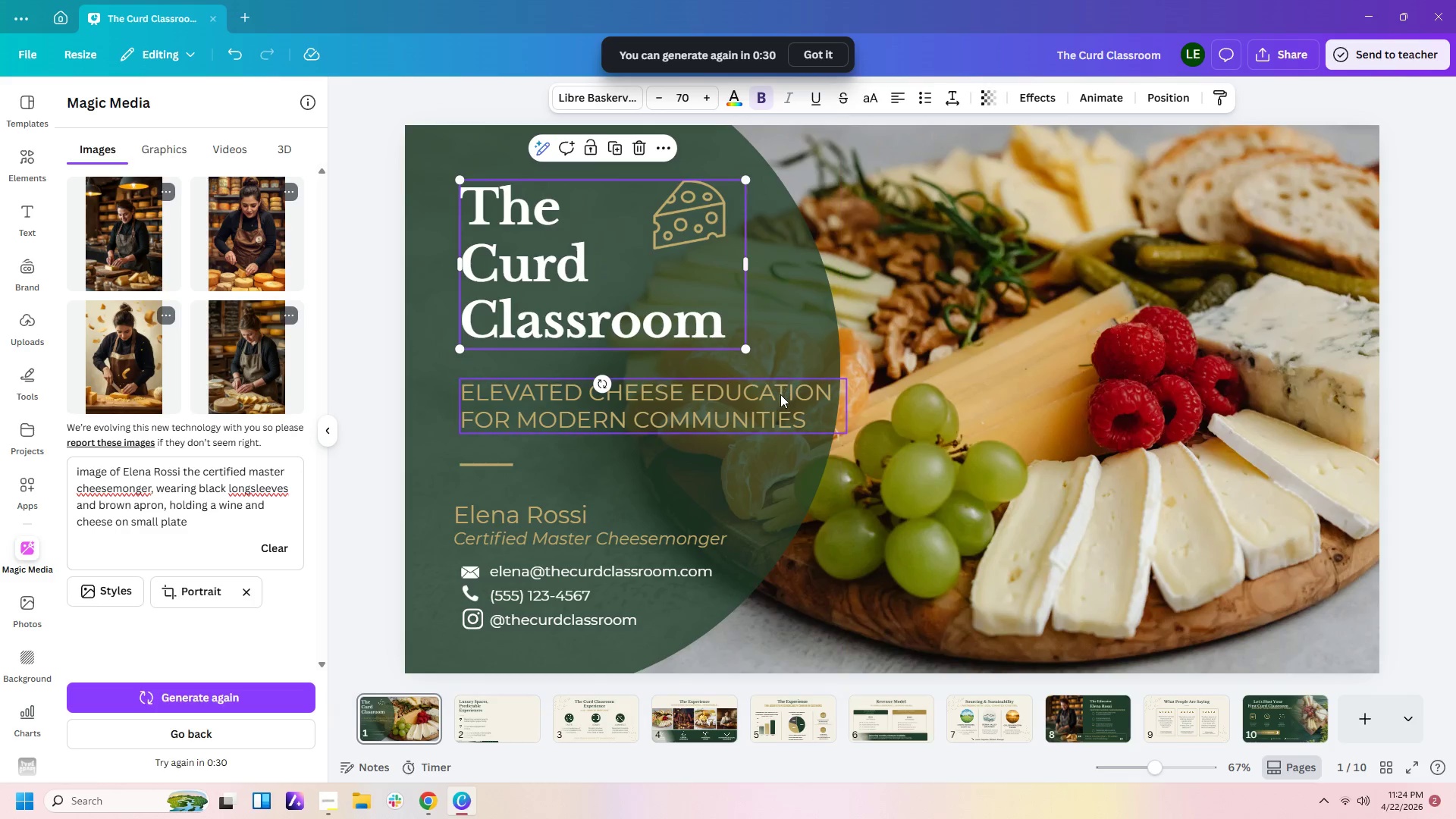 
left_click([780, 394])
 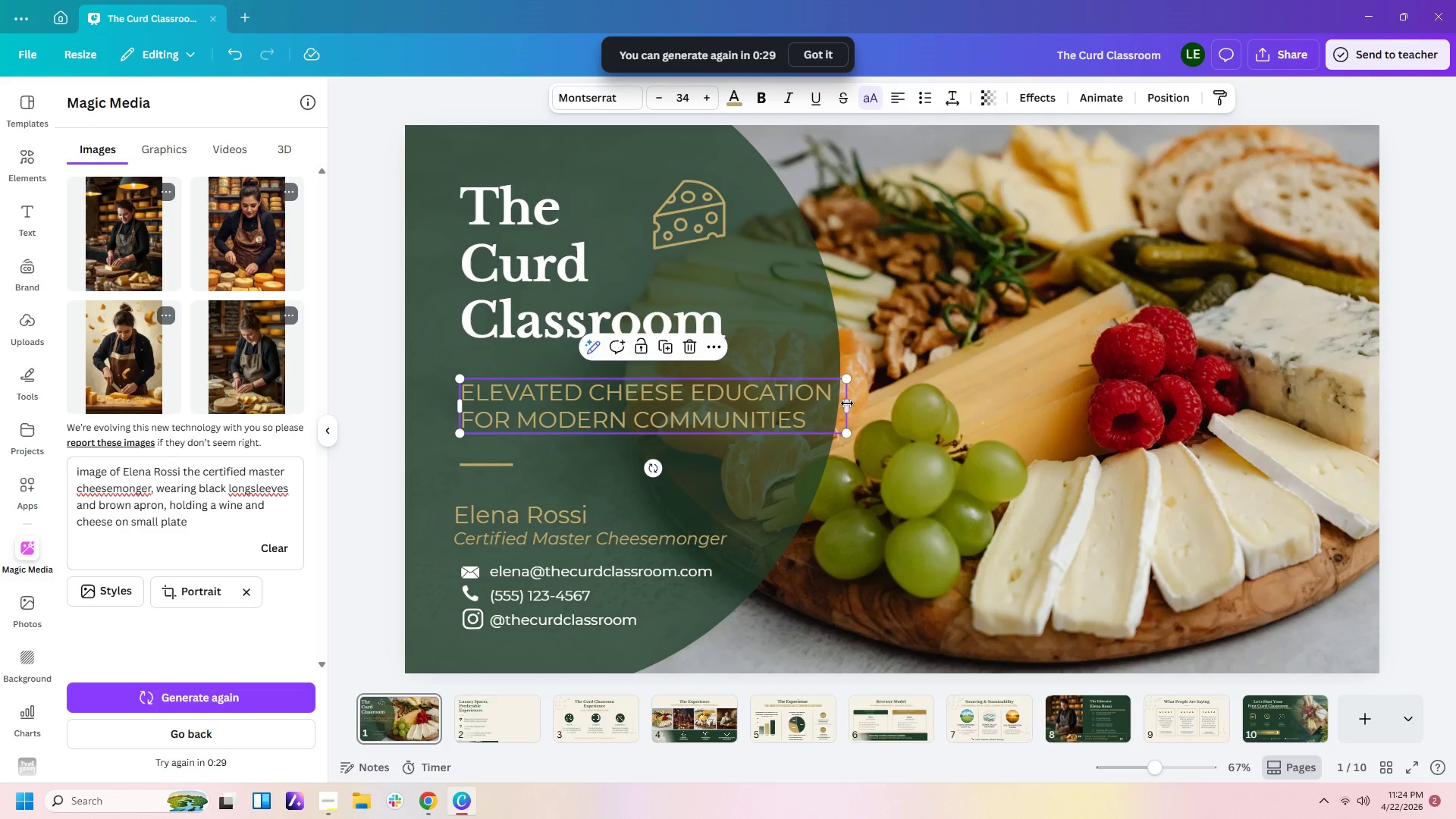 
left_click_drag(start_coordinate=[847, 403], to_coordinate=[861, 403])
 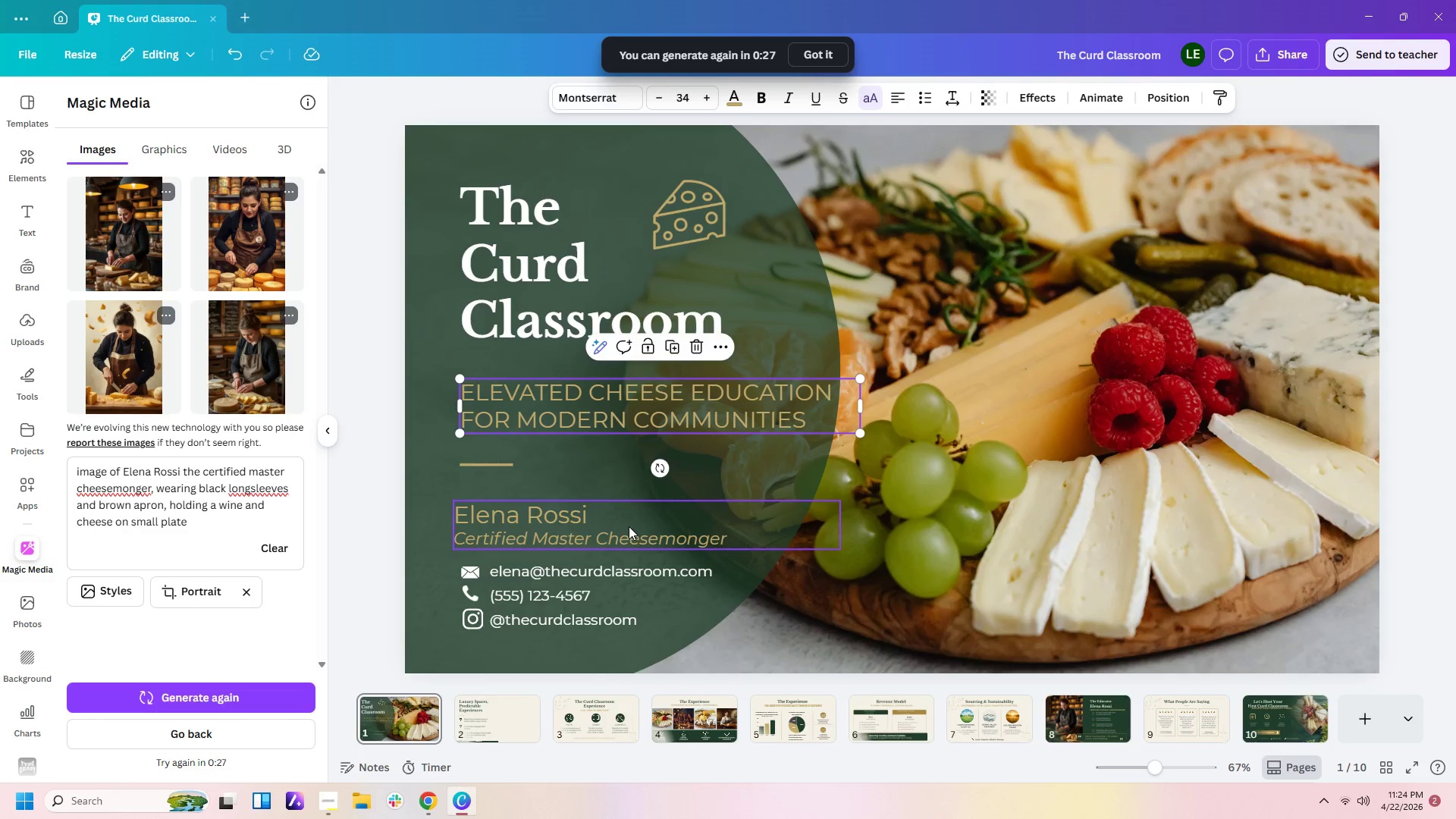 
left_click([625, 523])
 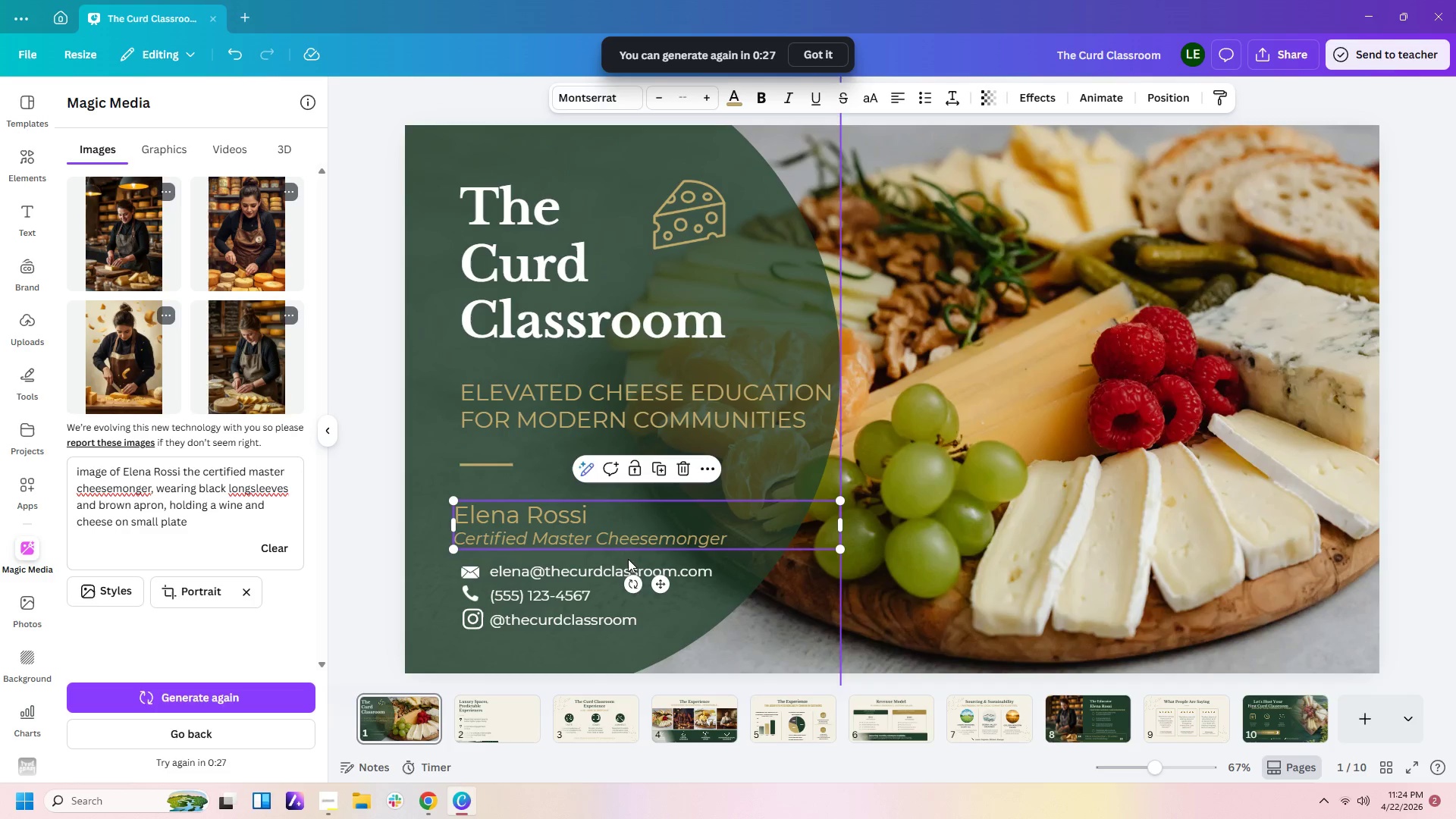 
left_click([628, 584])
 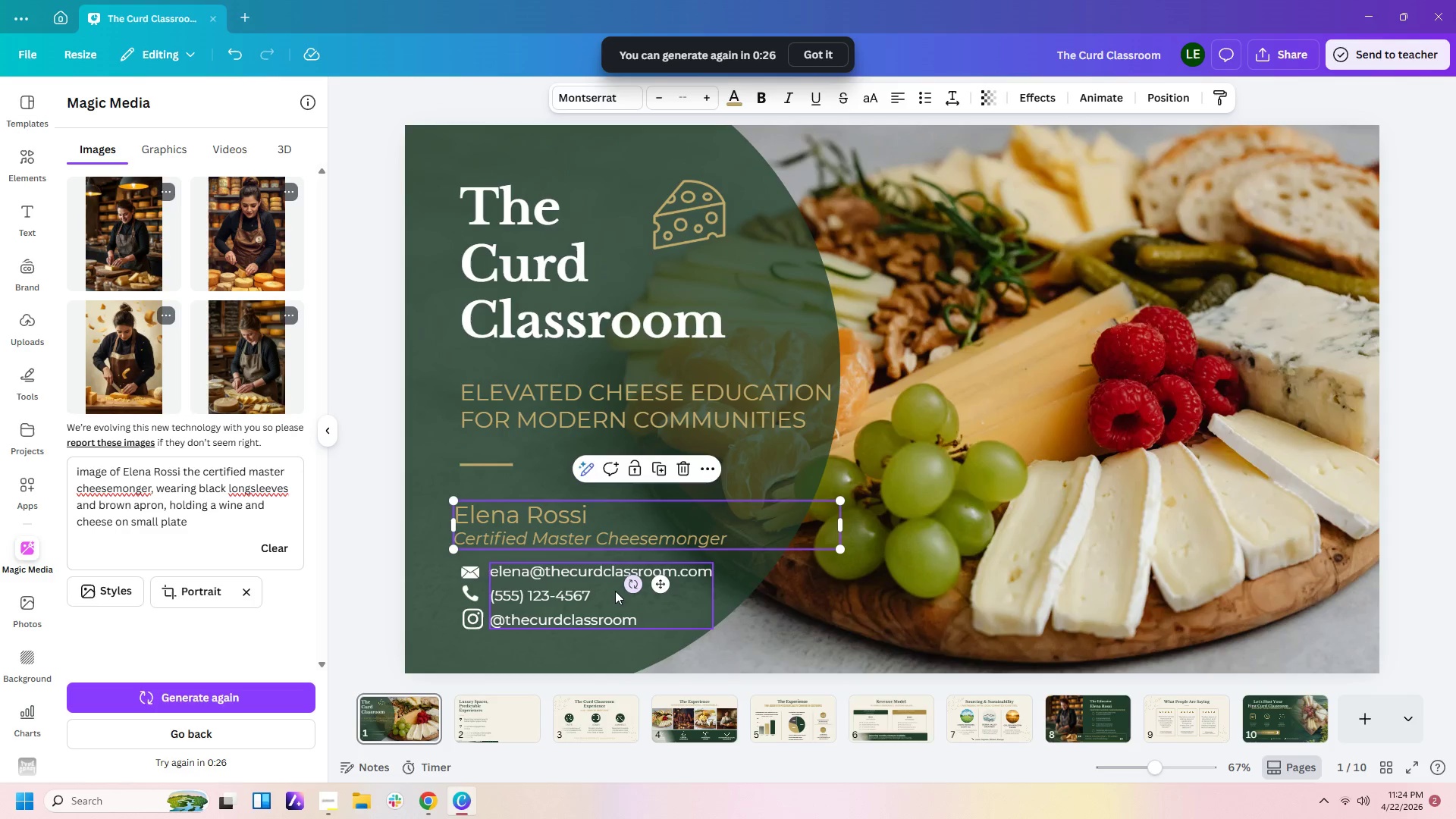 
left_click([615, 591])
 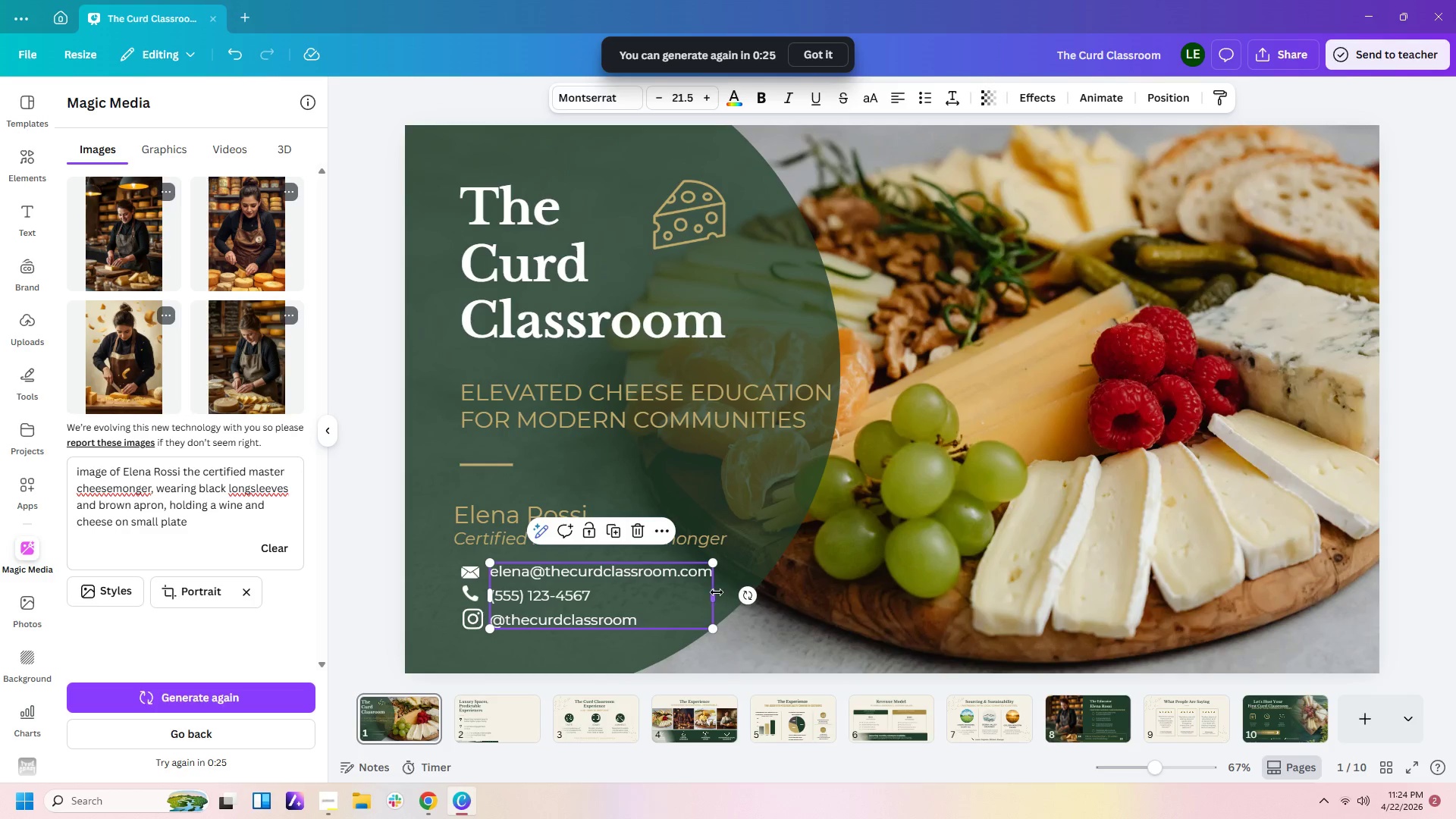 
left_click_drag(start_coordinate=[717, 592], to_coordinate=[736, 591])
 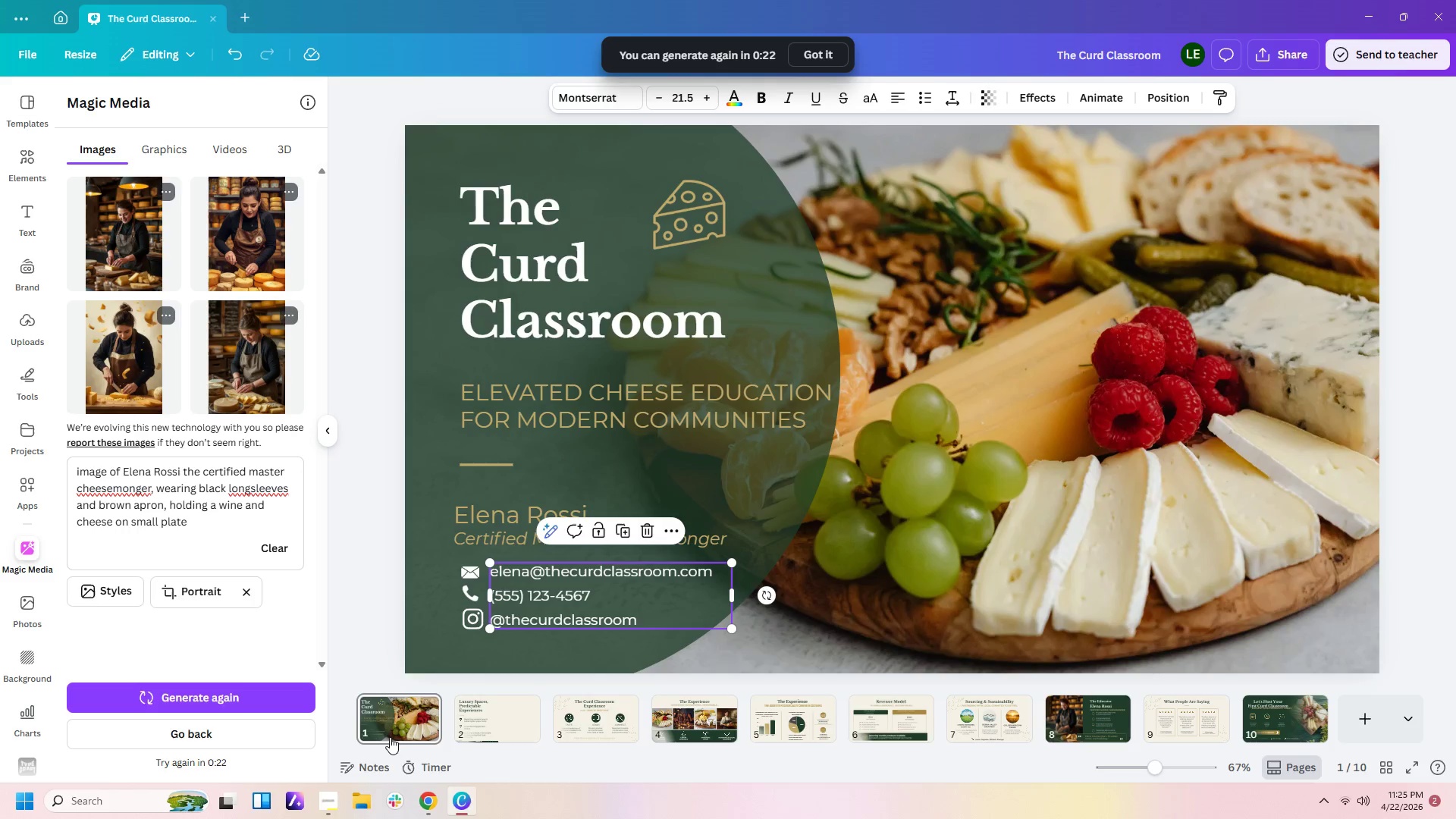 
left_click([455, 741])
 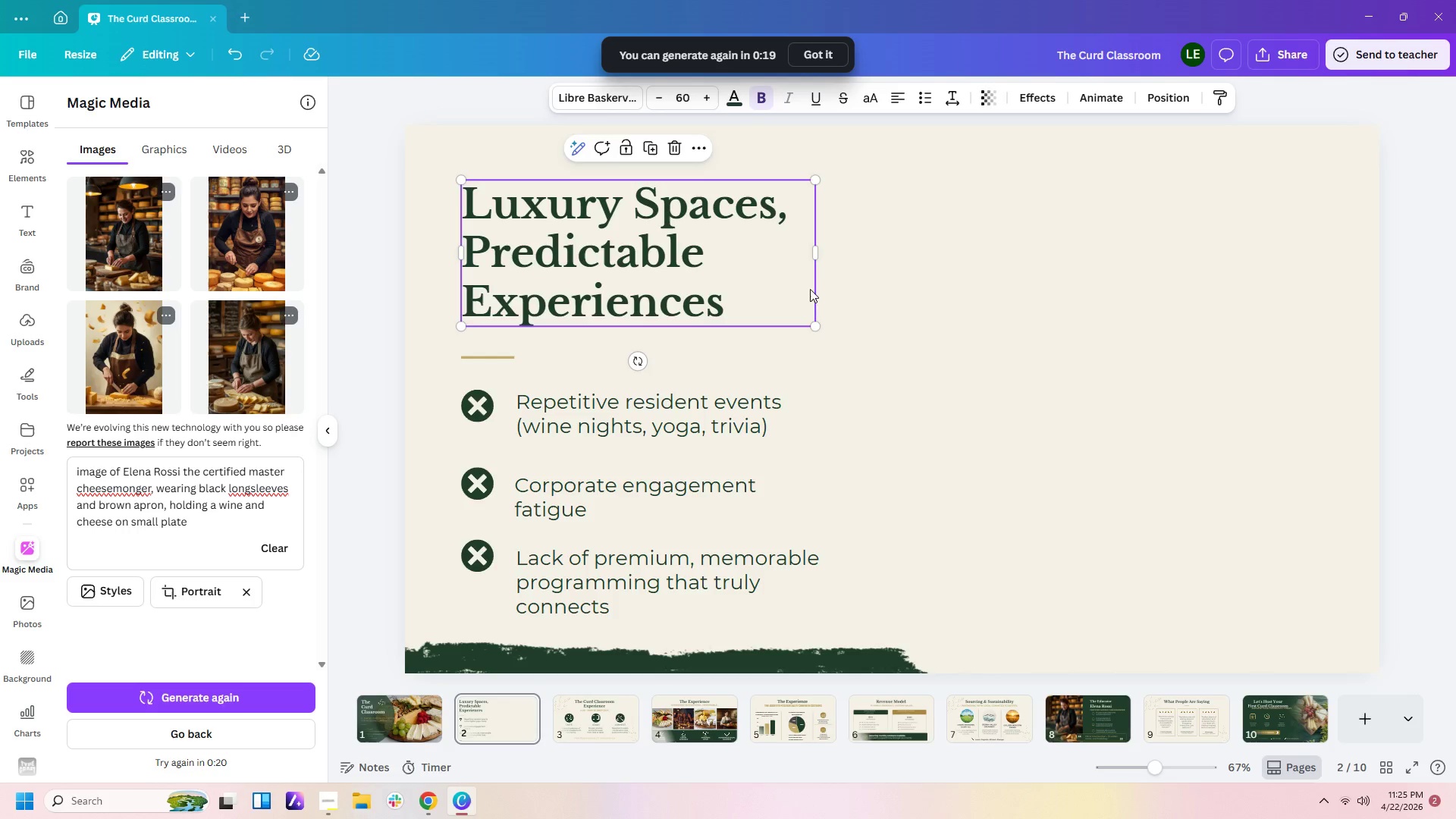 
left_click([733, 417])
 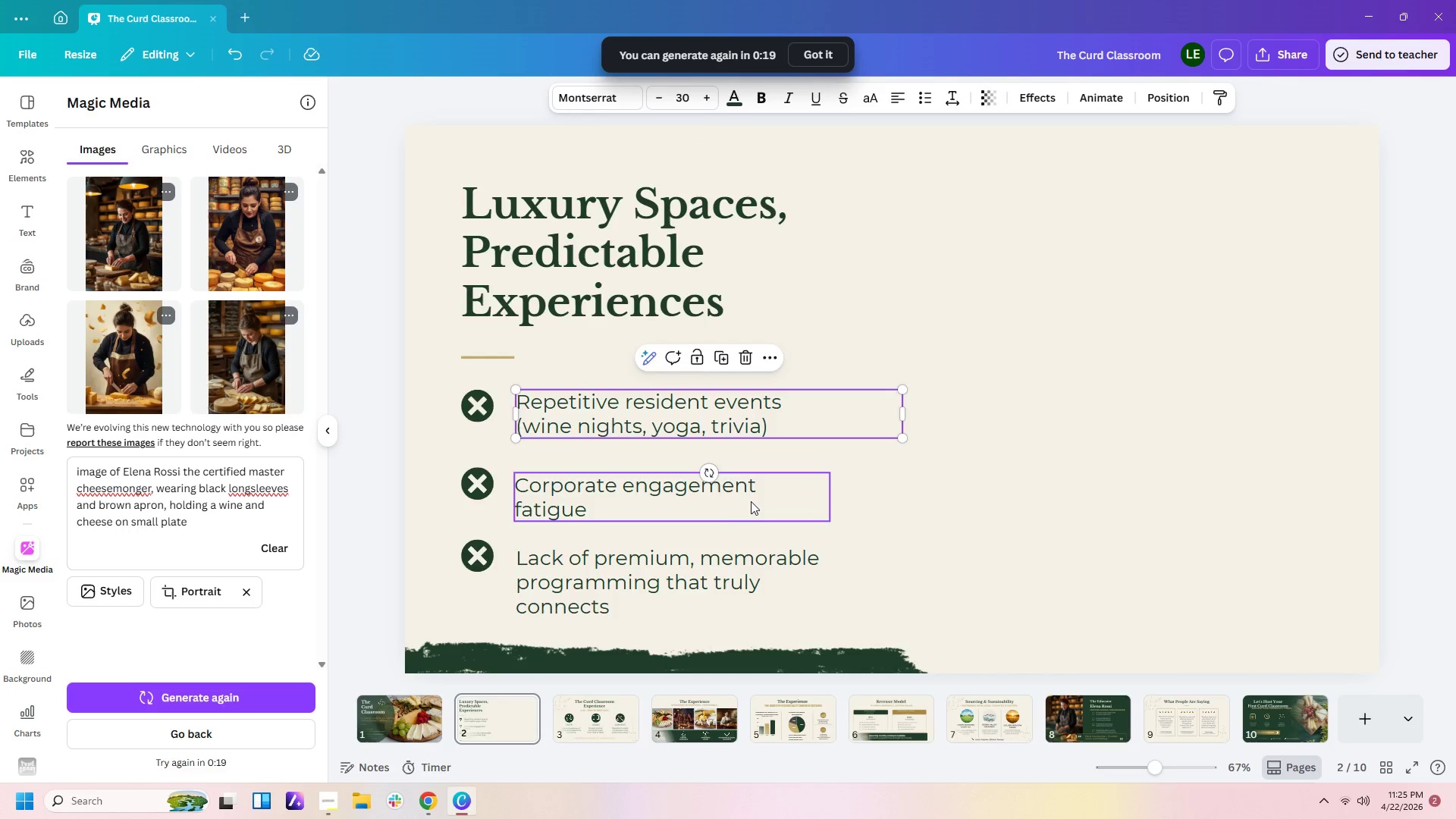 
left_click([751, 501])
 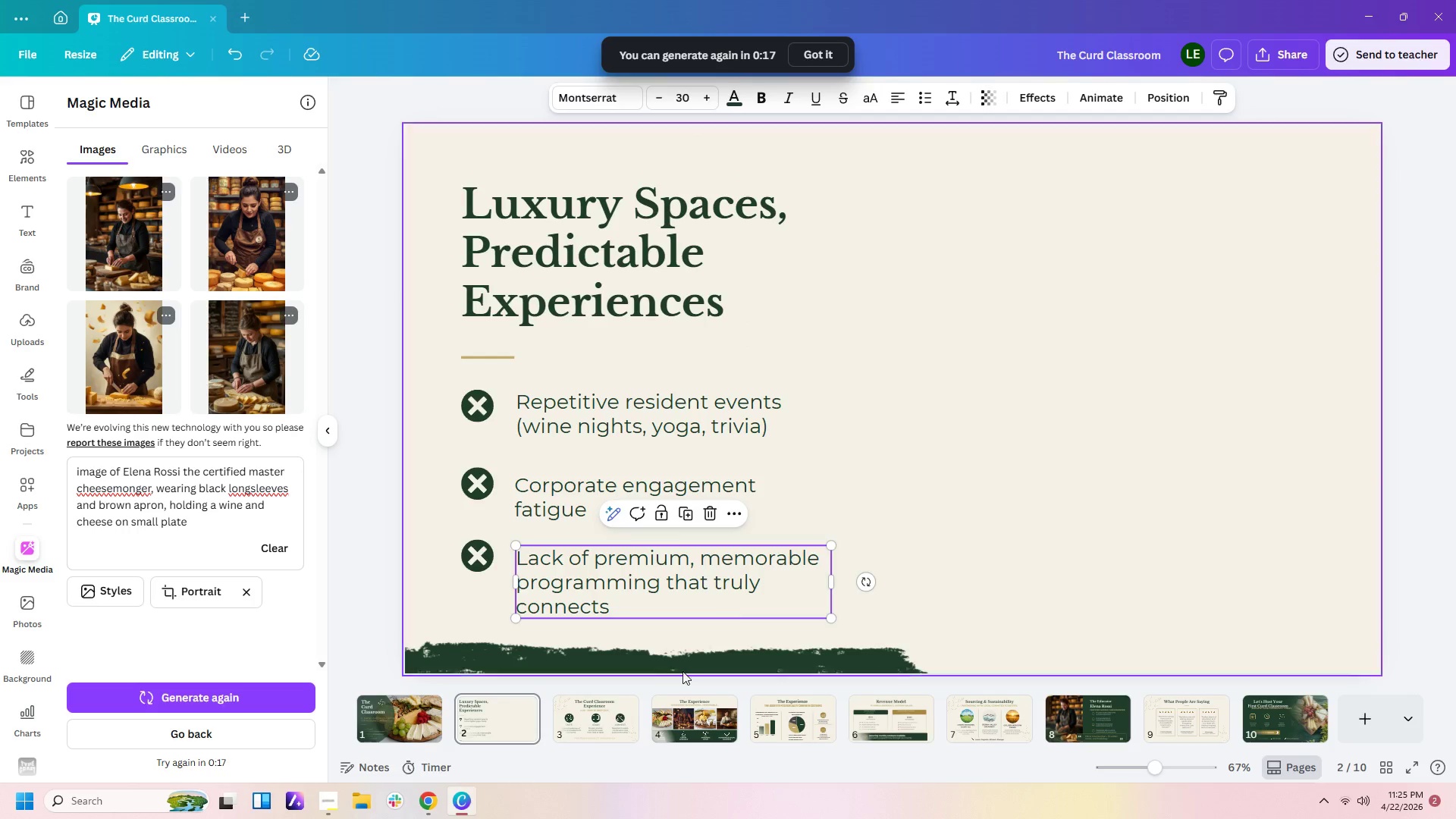 
left_click([609, 711])
 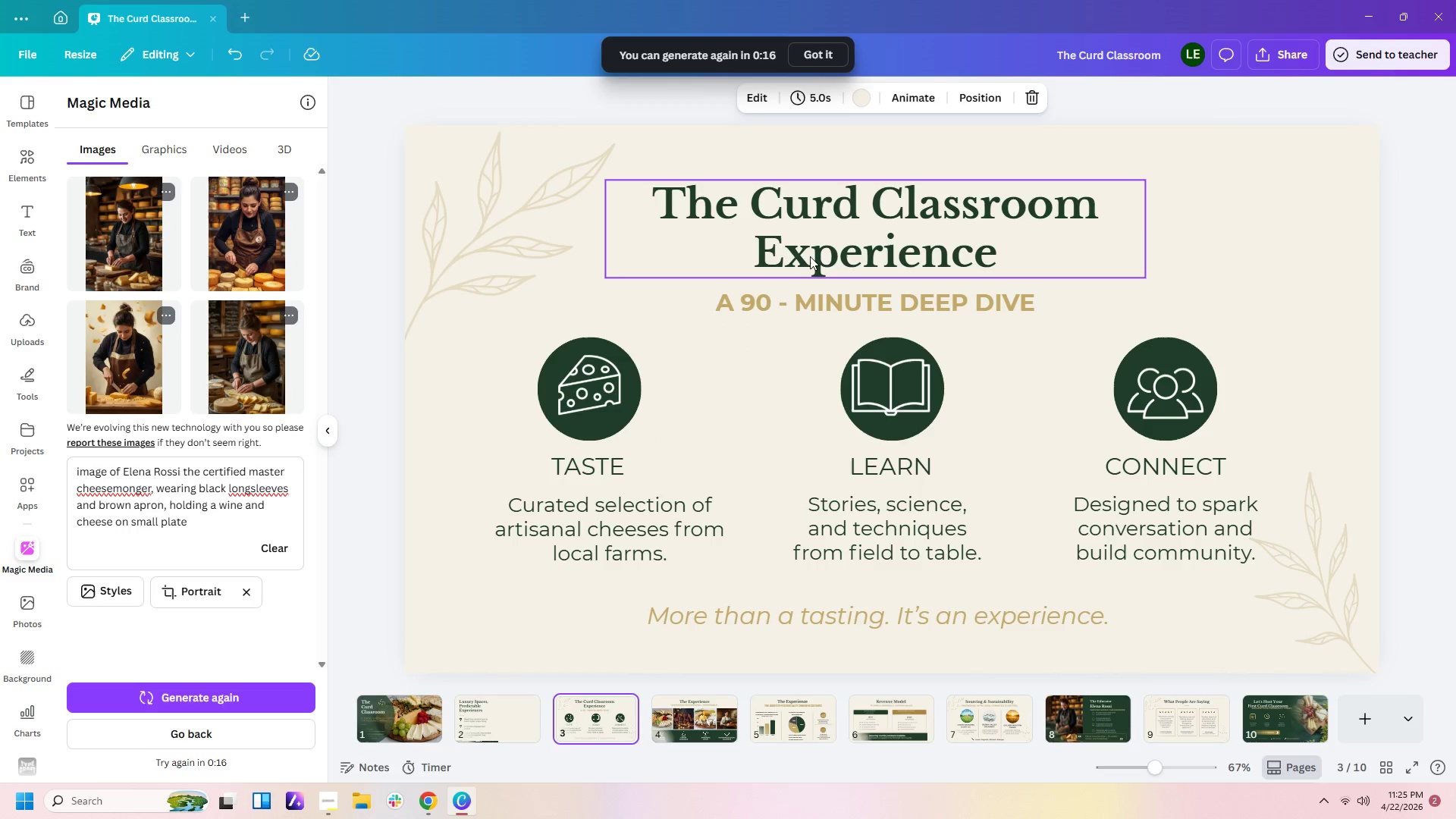 
left_click([810, 256])
 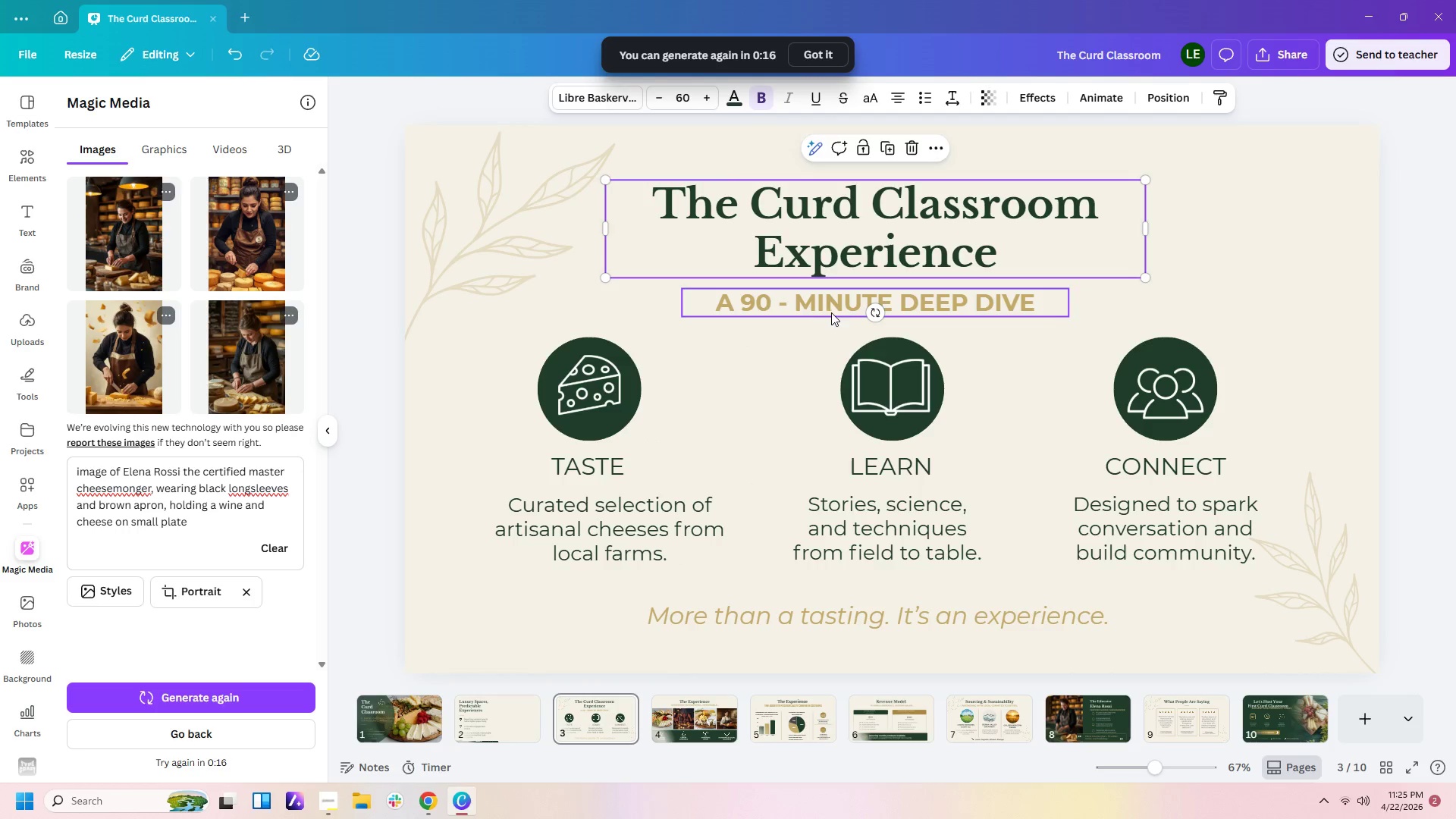 
left_click([831, 309])
 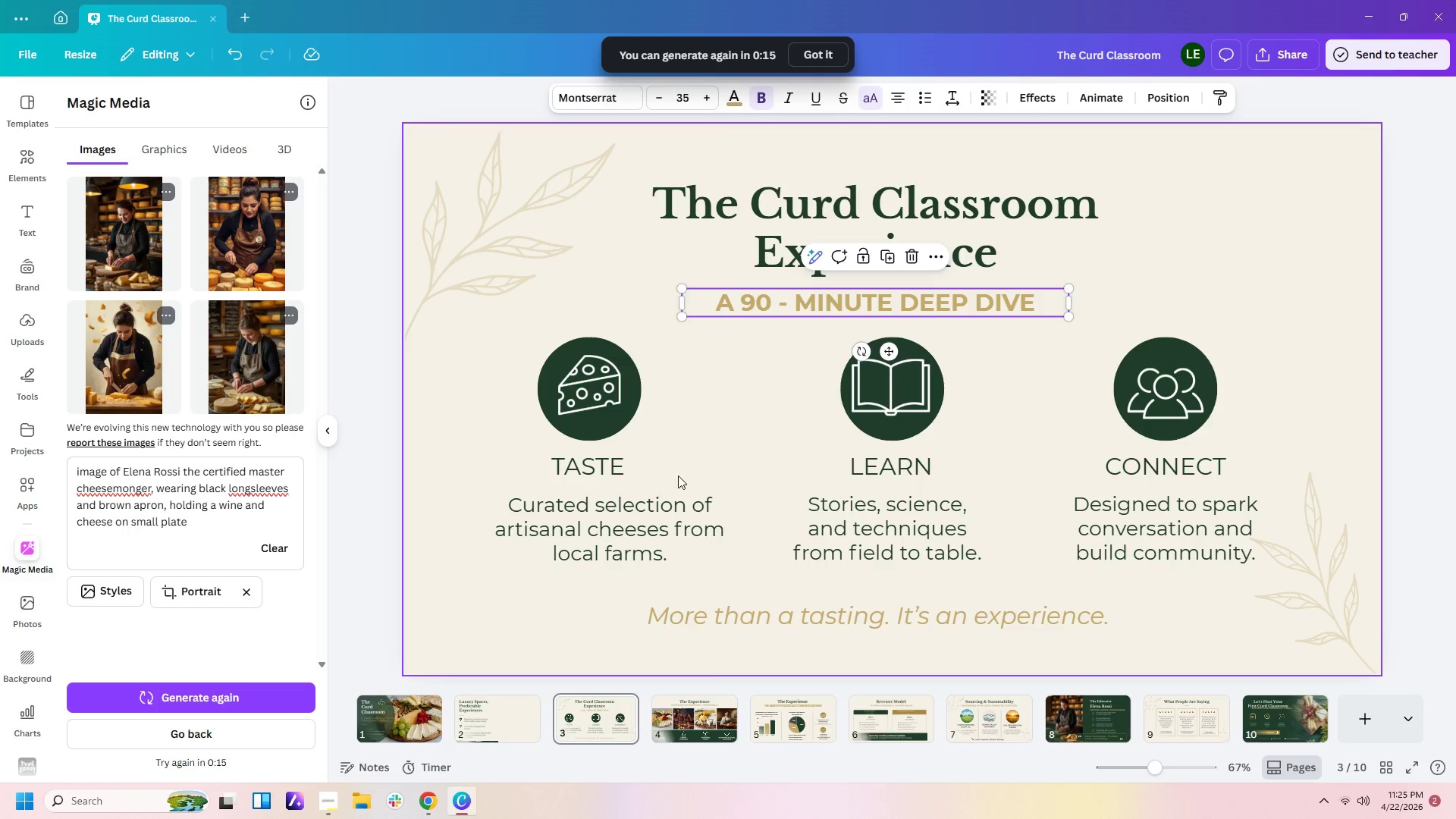 
left_click([651, 502])
 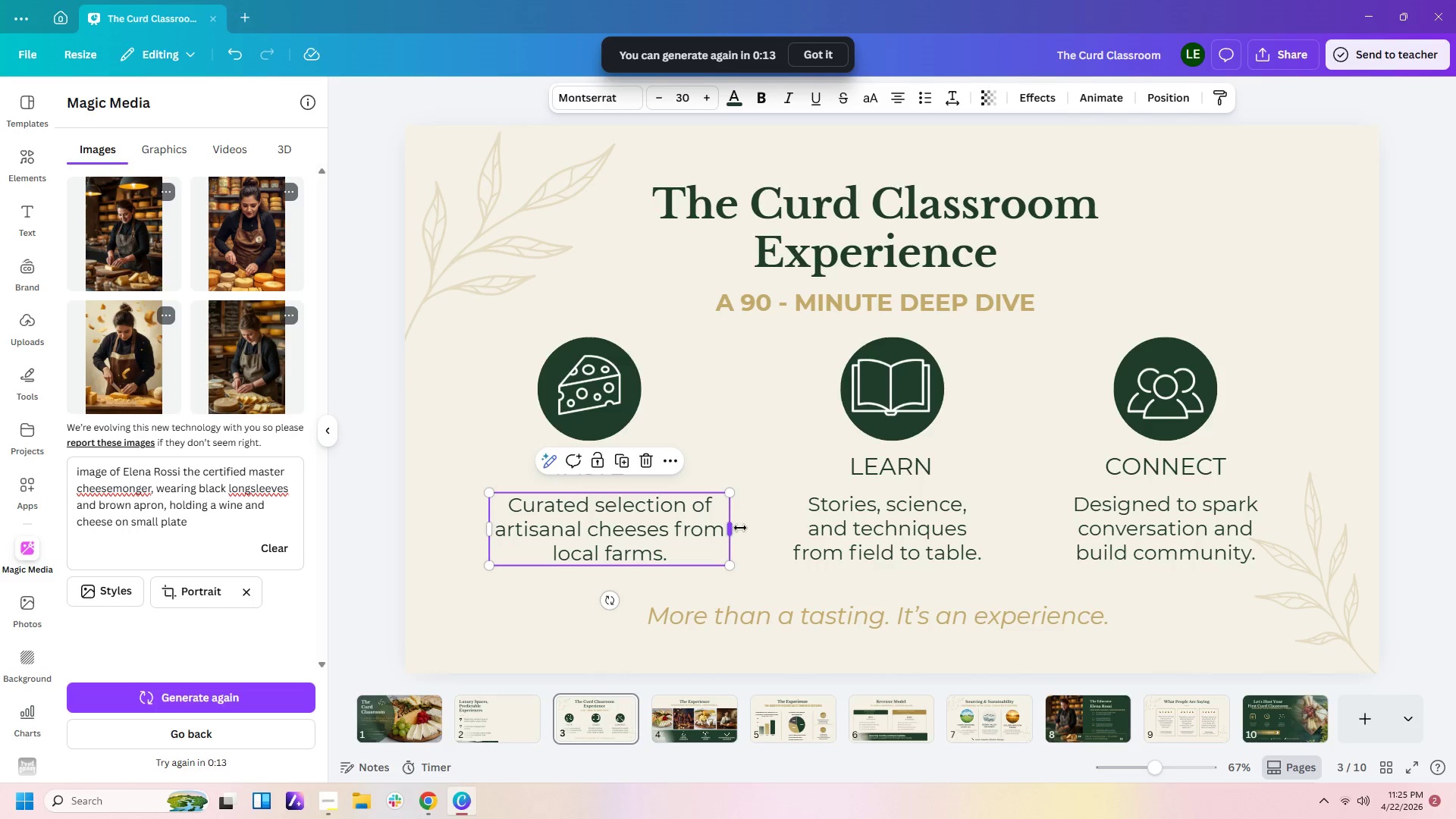 
left_click_drag(start_coordinate=[736, 528], to_coordinate=[758, 528])
 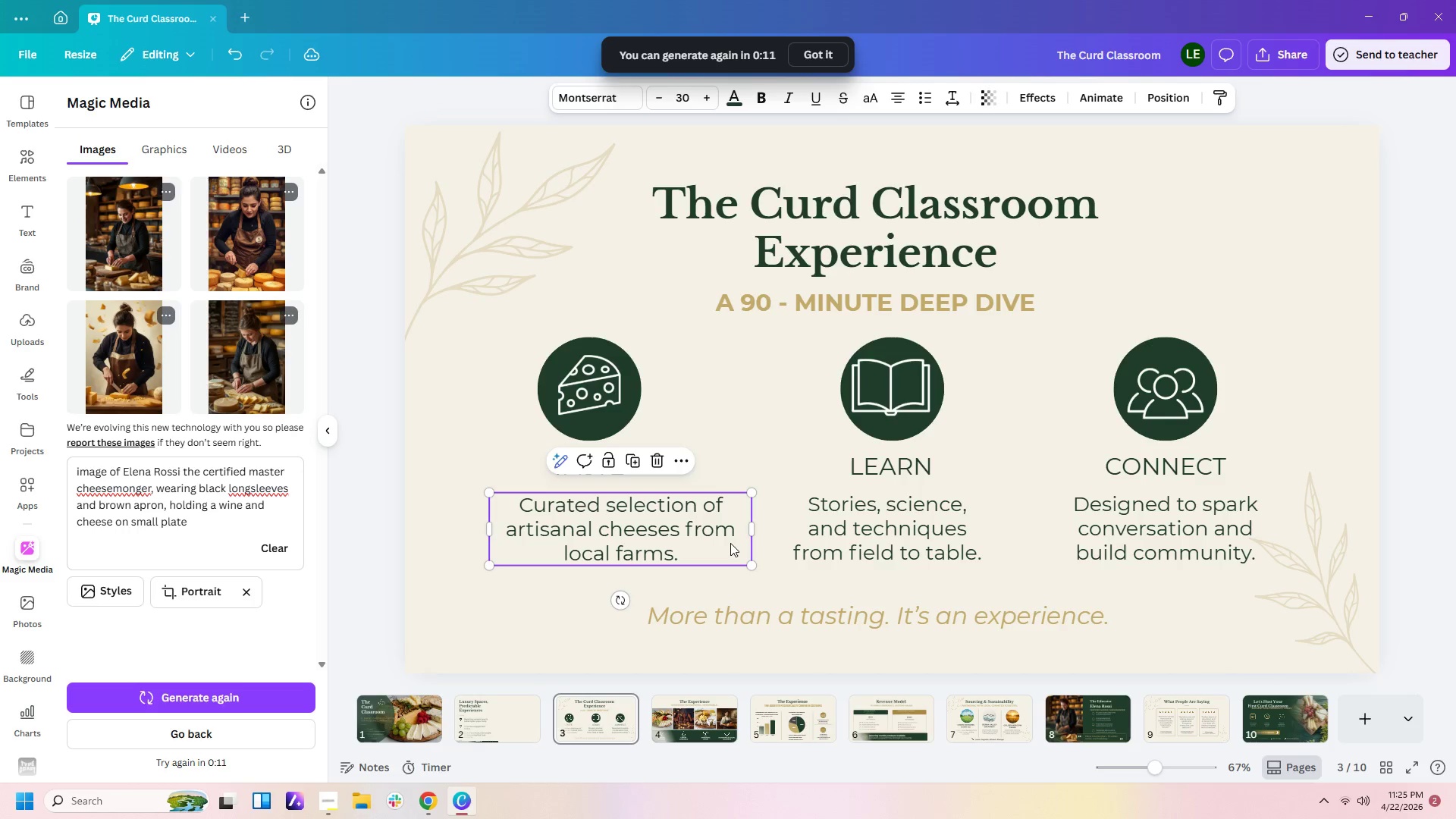 
left_click_drag(start_coordinate=[730, 543], to_coordinate=[701, 538])
 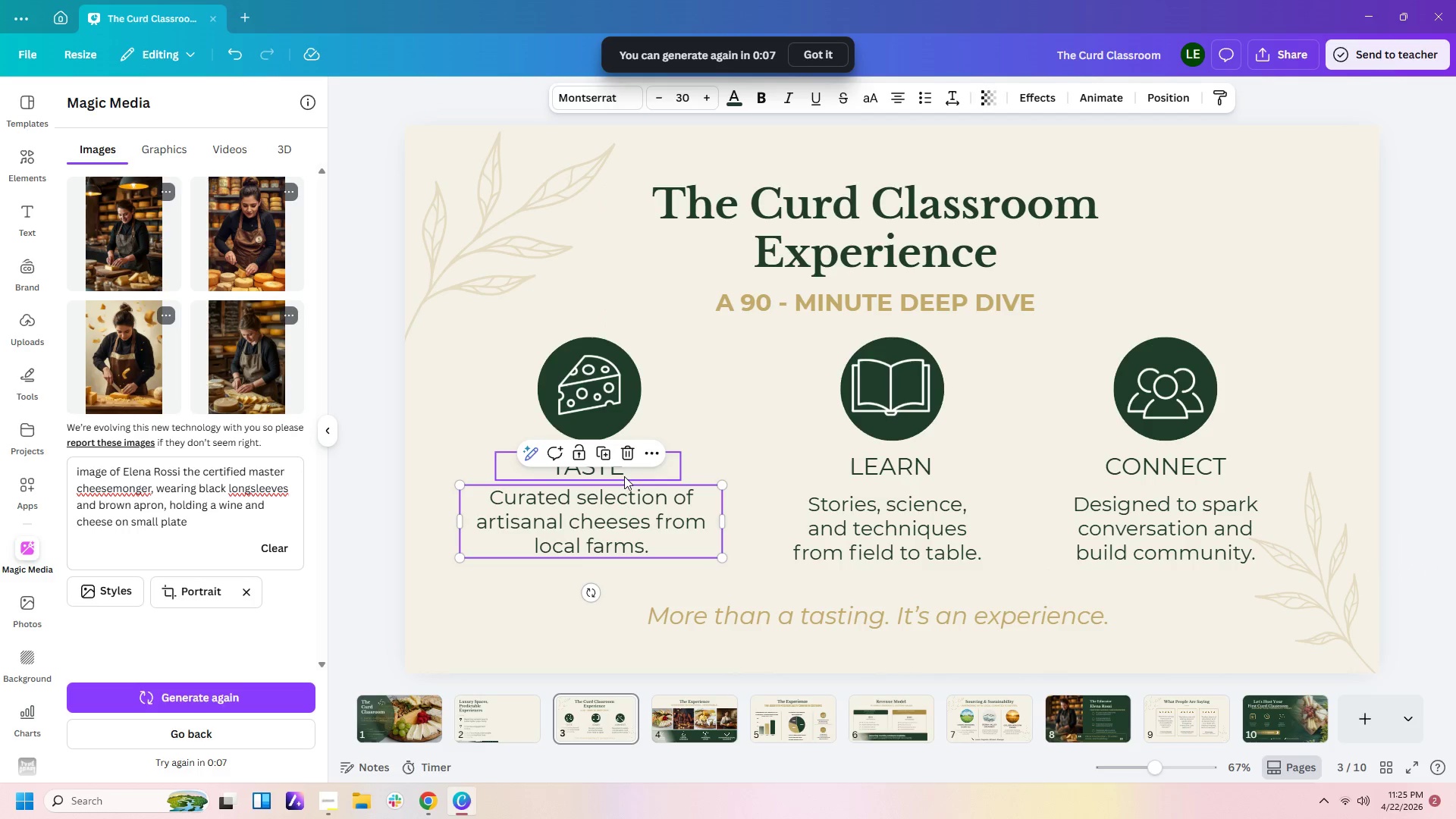 
left_click([622, 475])
 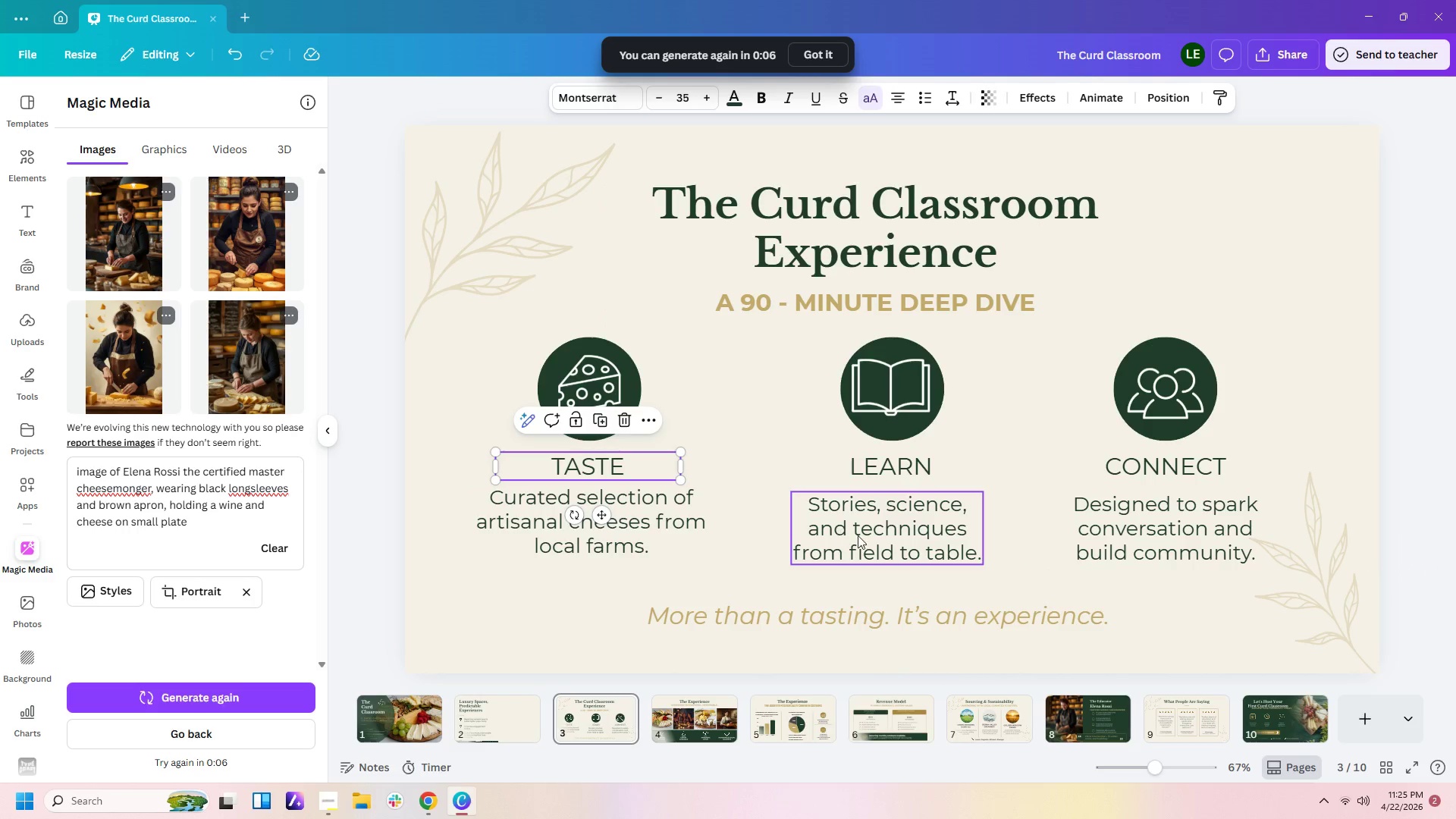 
left_click_drag(start_coordinate=[868, 535], to_coordinate=[865, 527])
 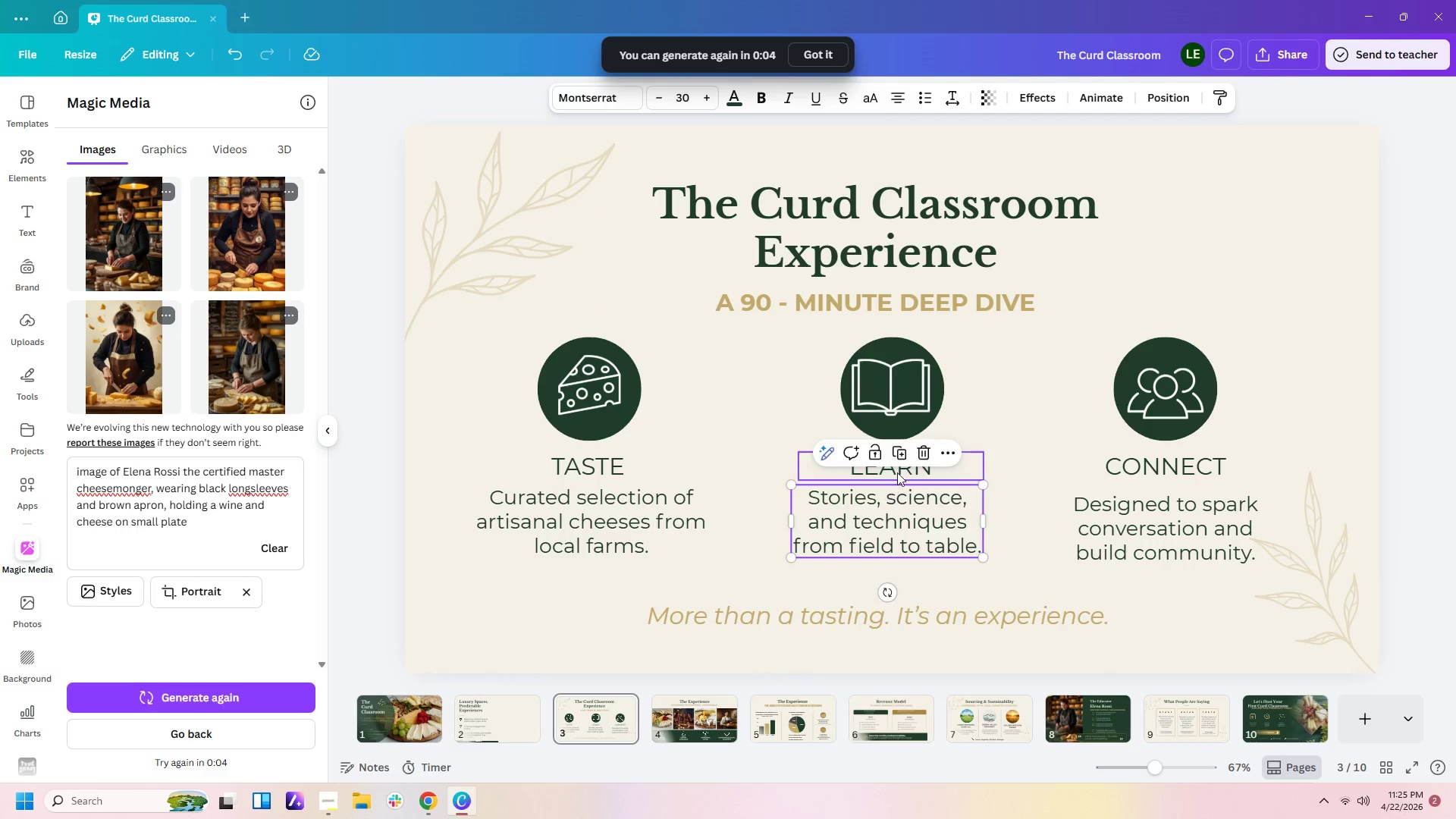 
left_click([898, 470])
 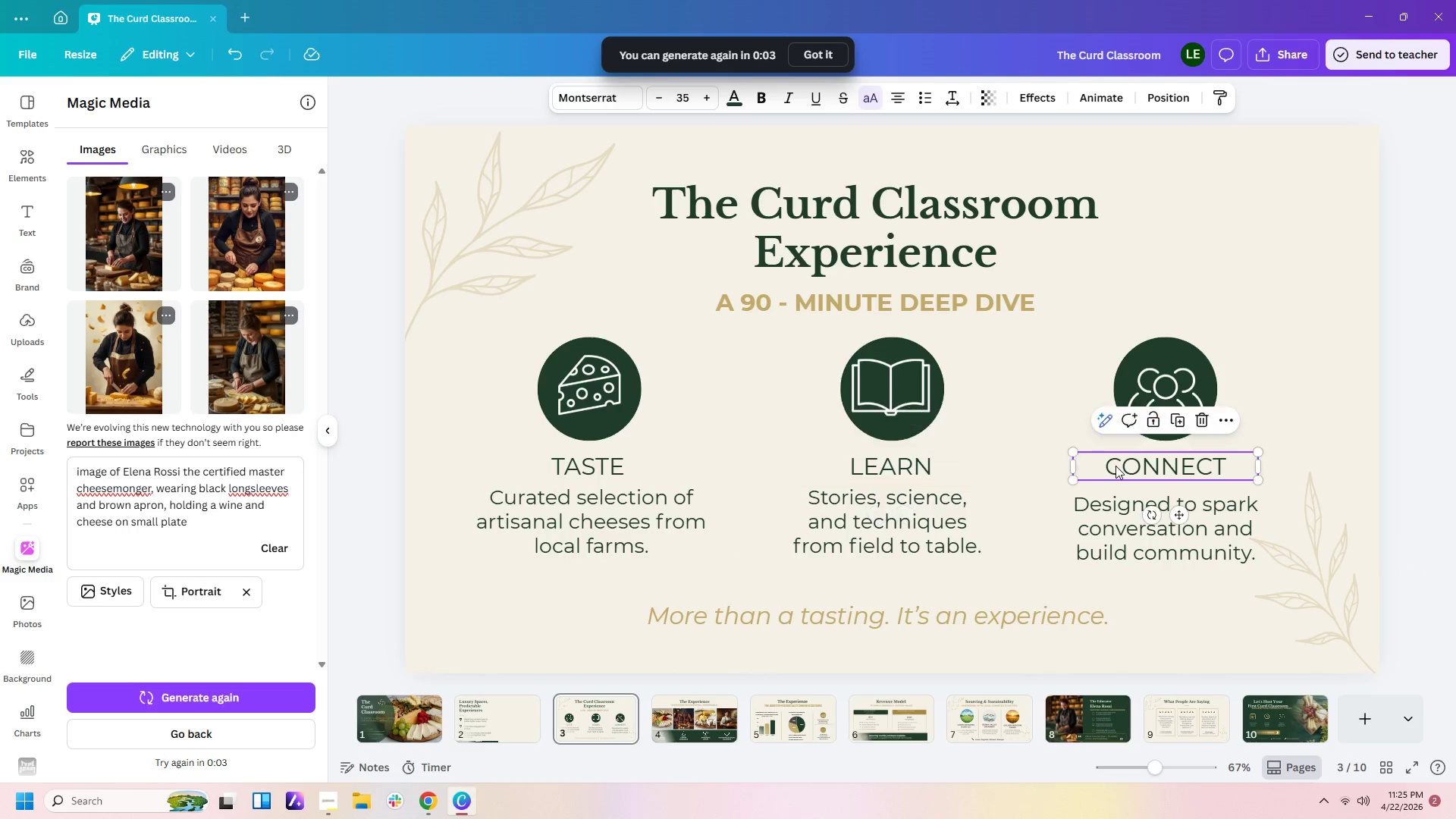 
double_click([1140, 525])
 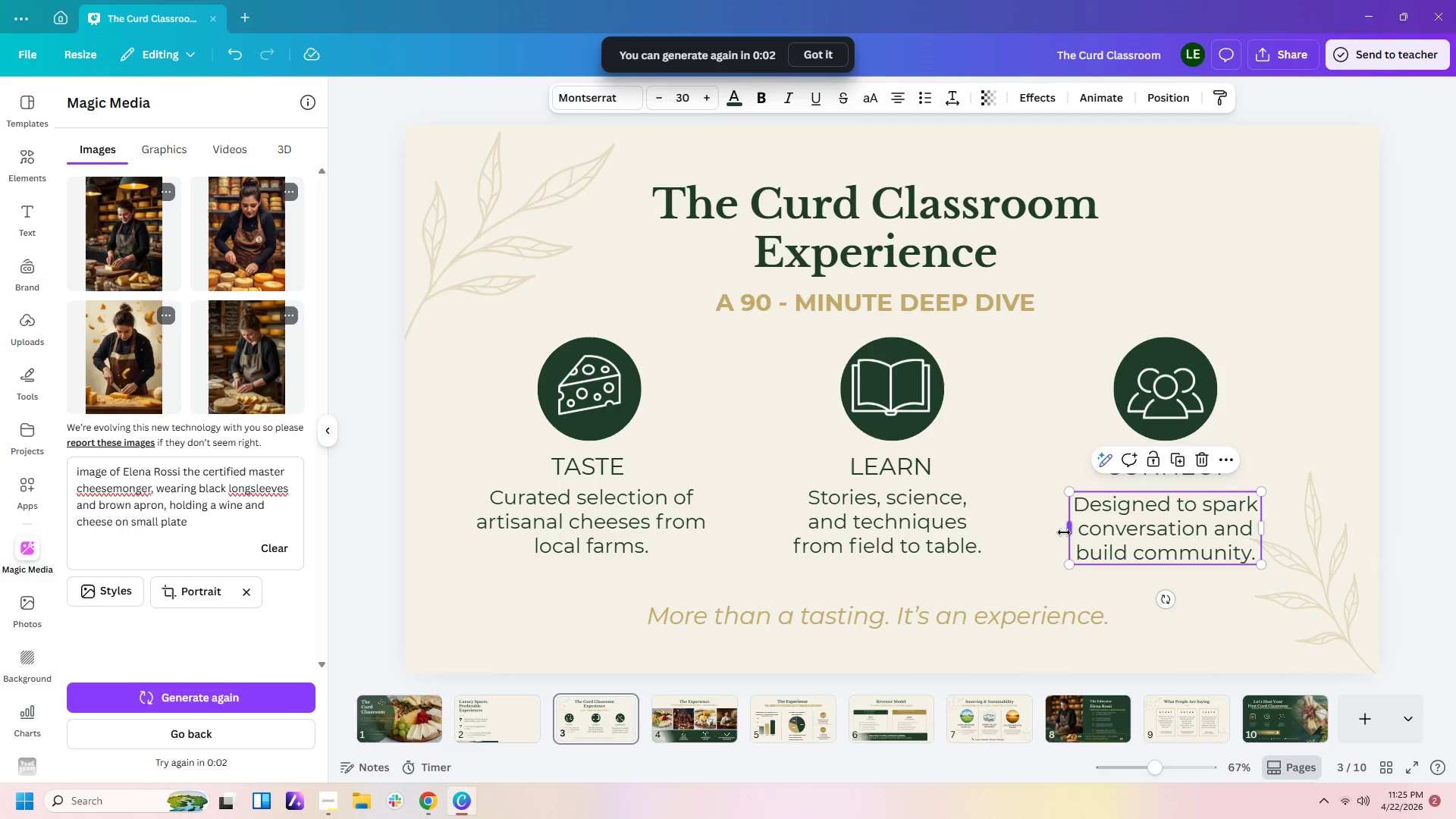 
left_click_drag(start_coordinate=[1064, 530], to_coordinate=[1042, 529])
 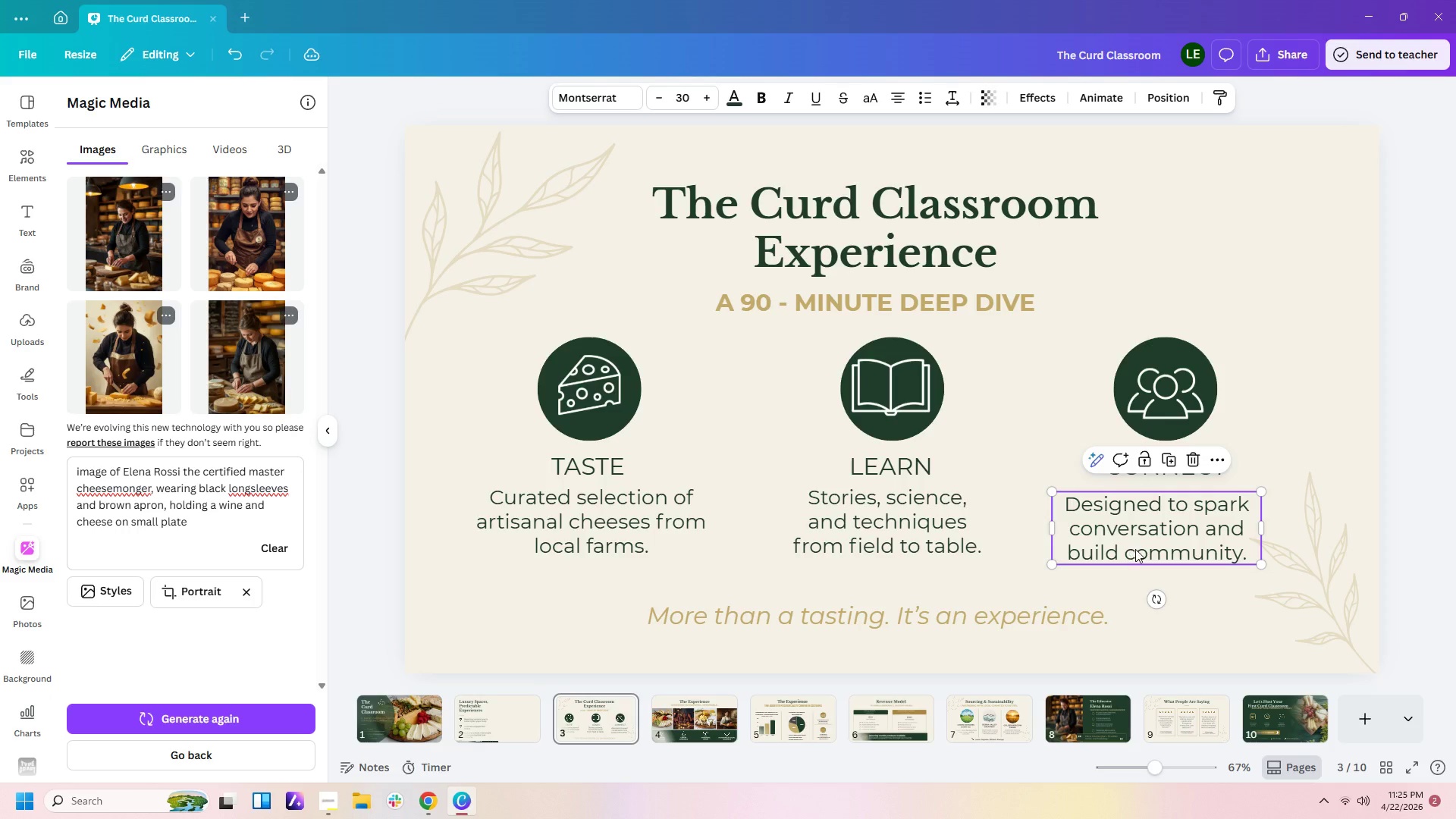 
left_click_drag(start_coordinate=[1147, 545], to_coordinate=[1162, 541])
 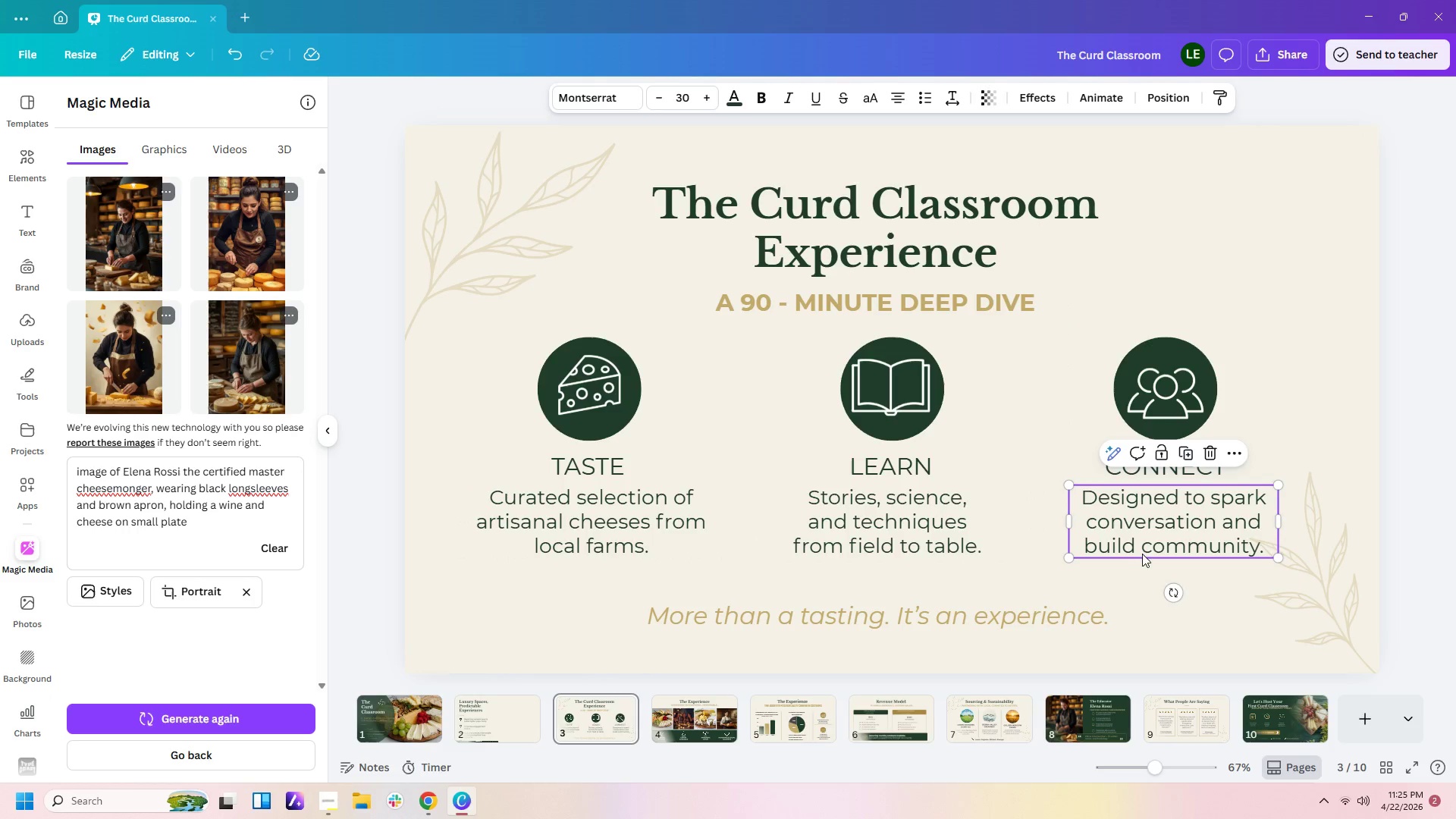 
left_click_drag(start_coordinate=[1148, 542], to_coordinate=[1139, 541])
 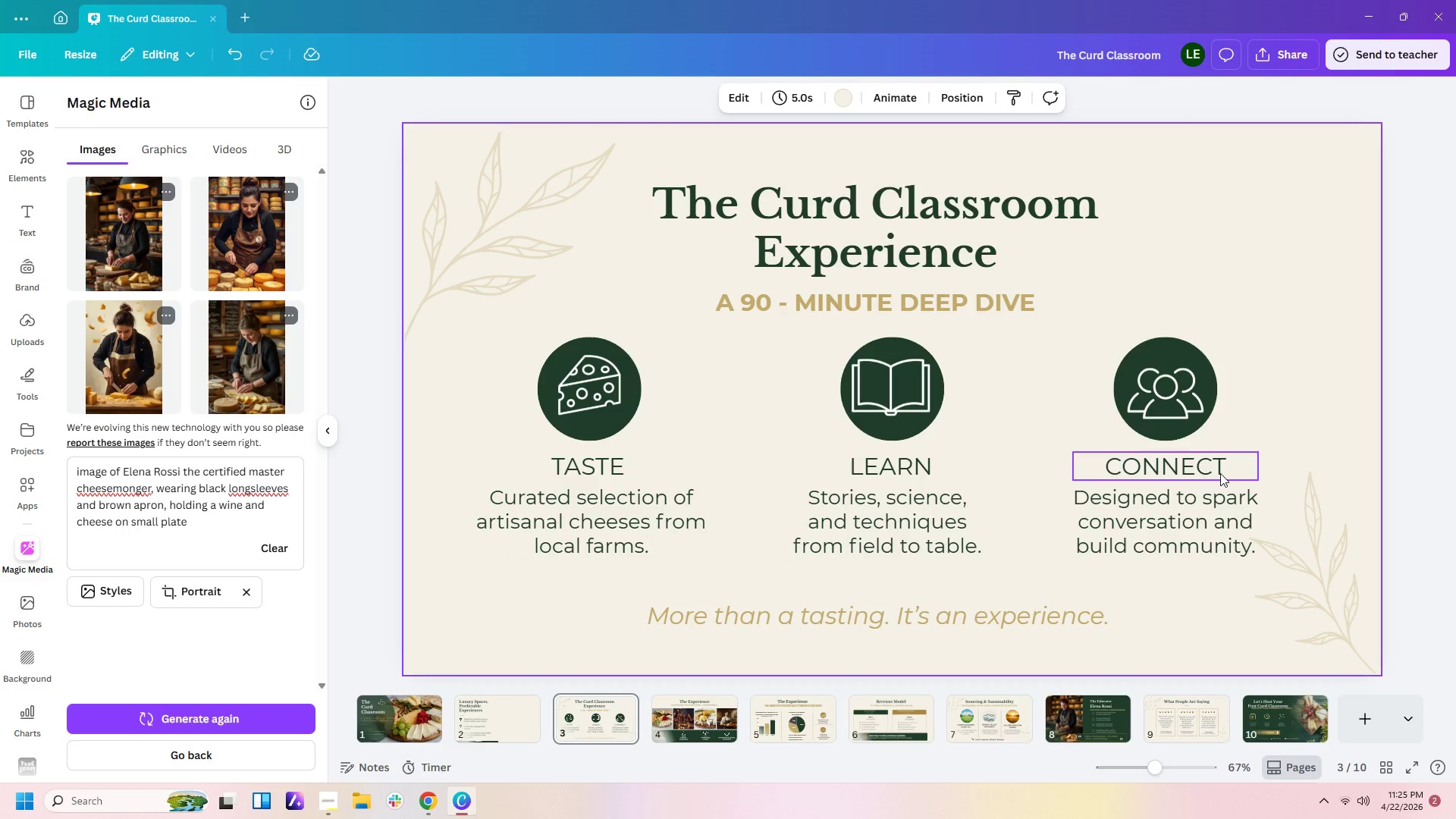 
left_click_drag(start_coordinate=[1215, 472], to_coordinate=[1209, 472])
 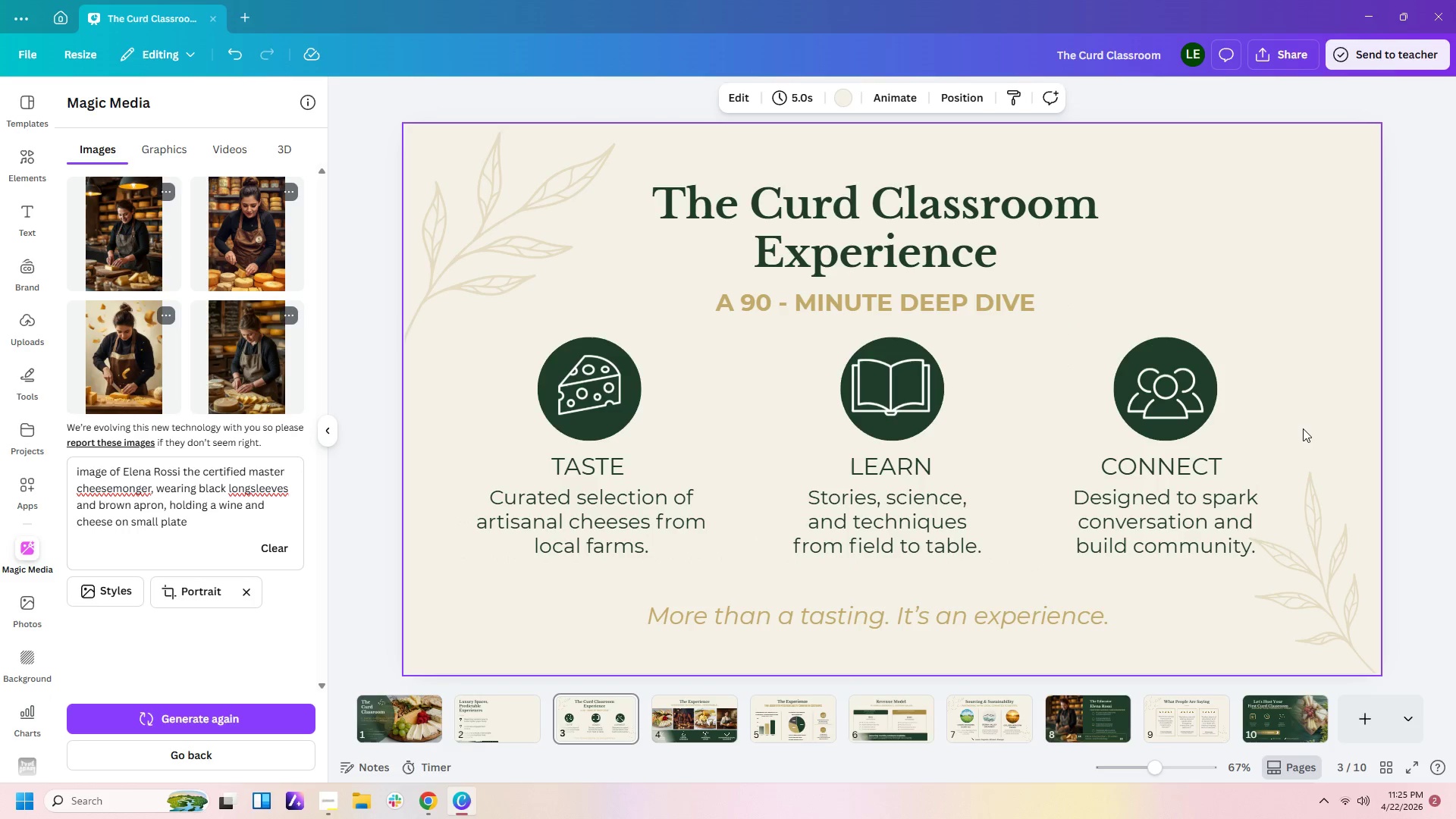 
left_click_drag(start_coordinate=[1264, 429], to_coordinate=[1161, 387])
 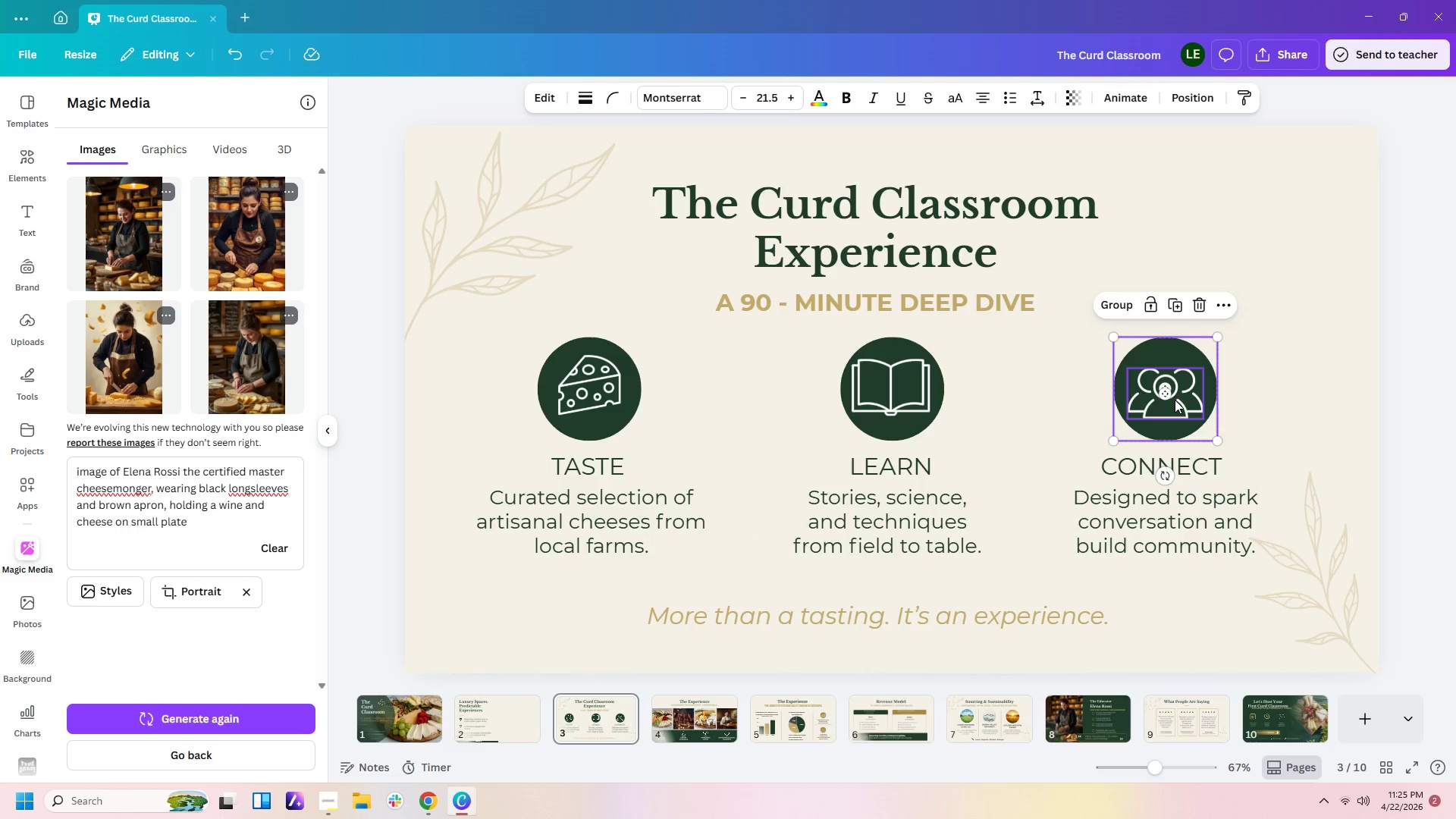 
left_click_drag(start_coordinate=[1174, 400], to_coordinate=[1162, 401])
 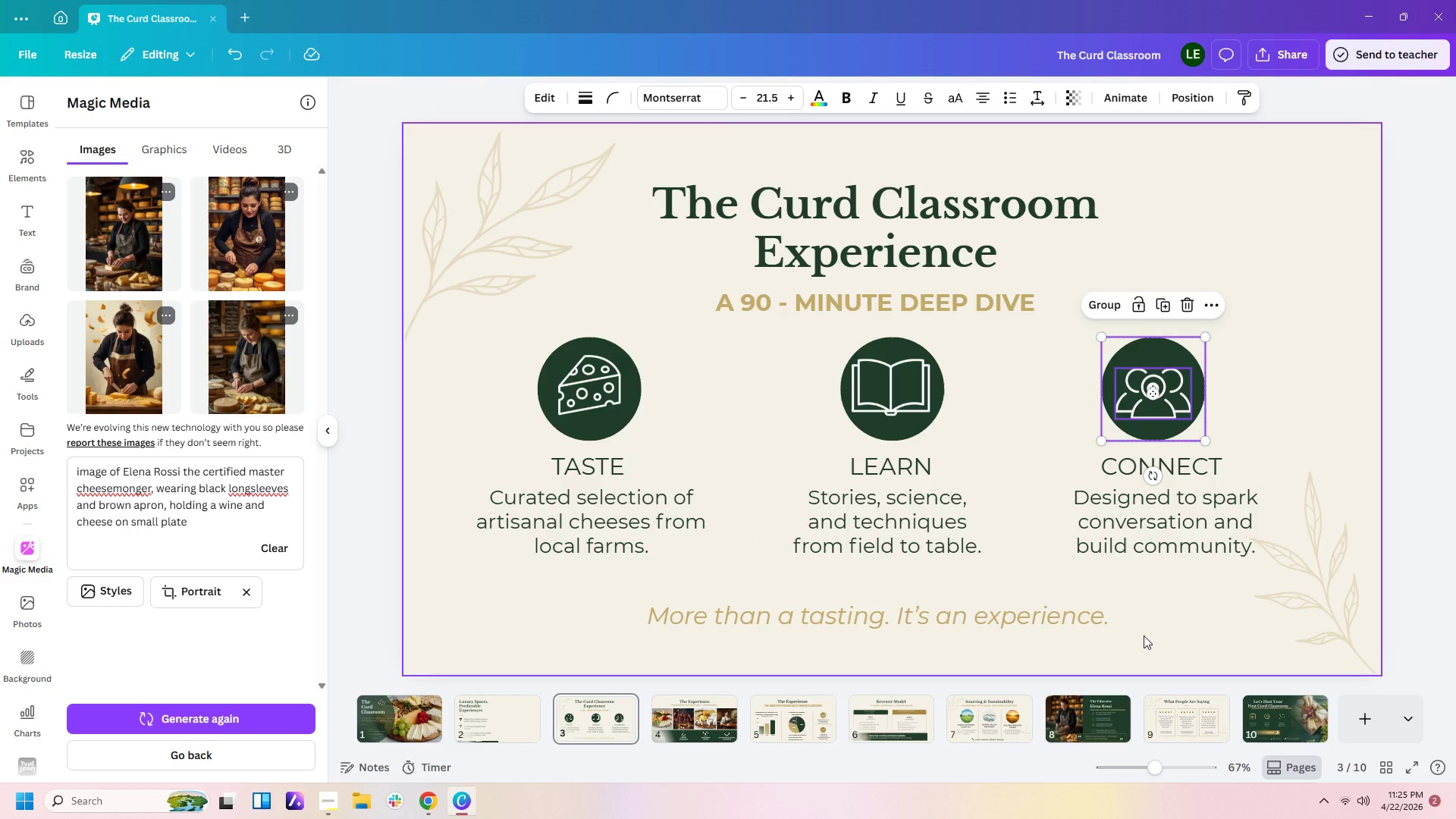 
left_click([1144, 635])
 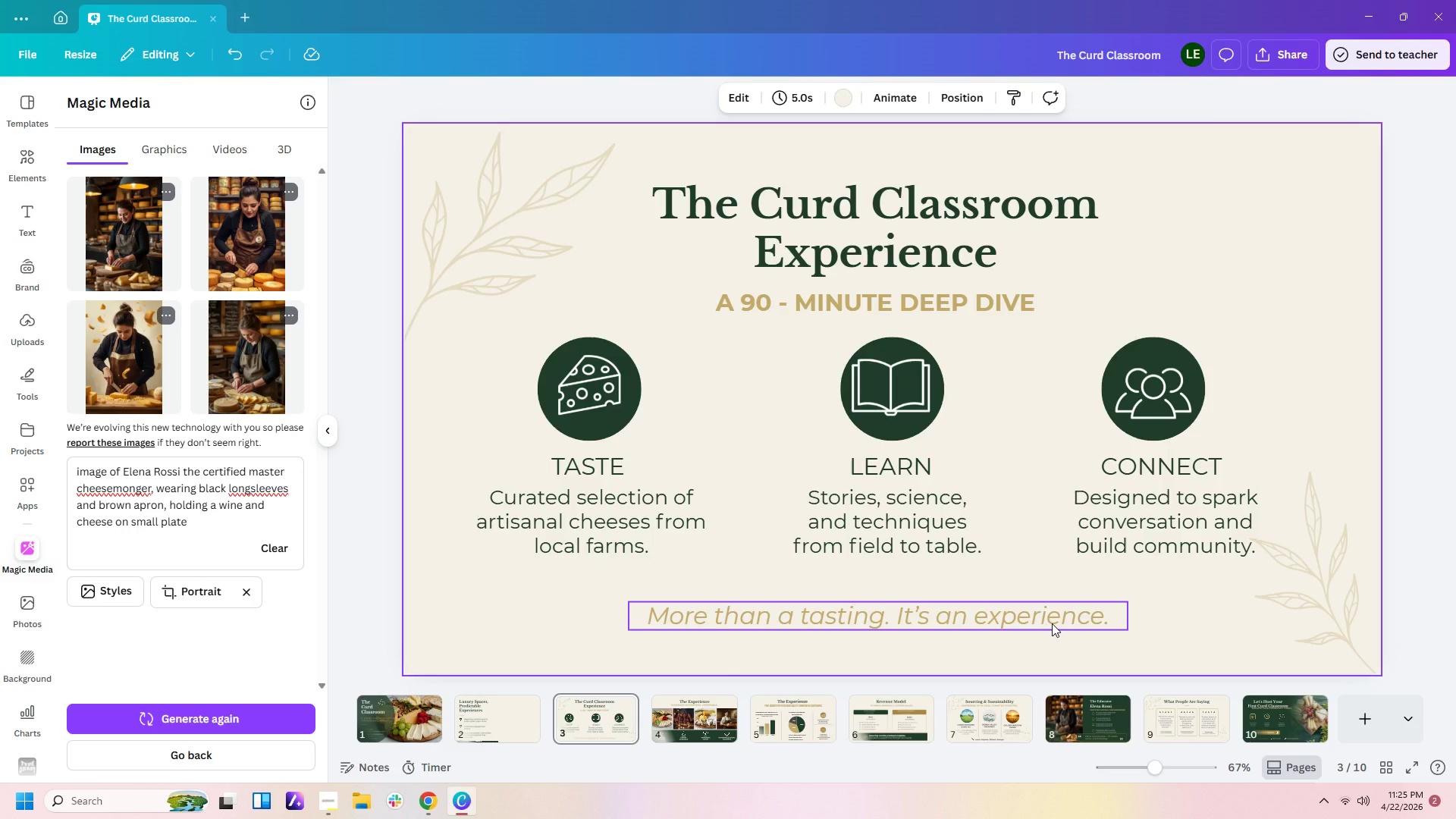 
left_click([1052, 623])
 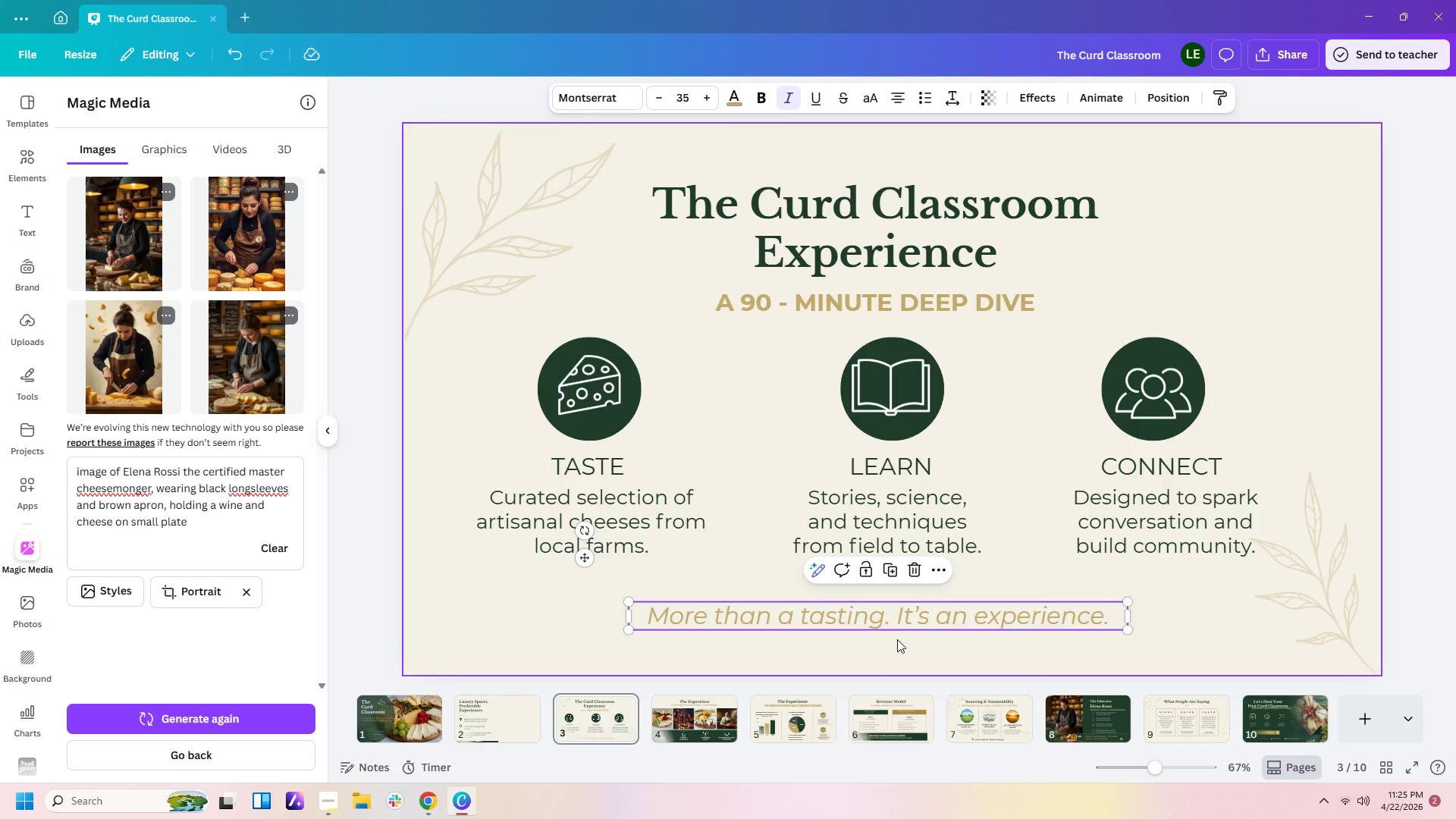 
left_click([693, 734])
 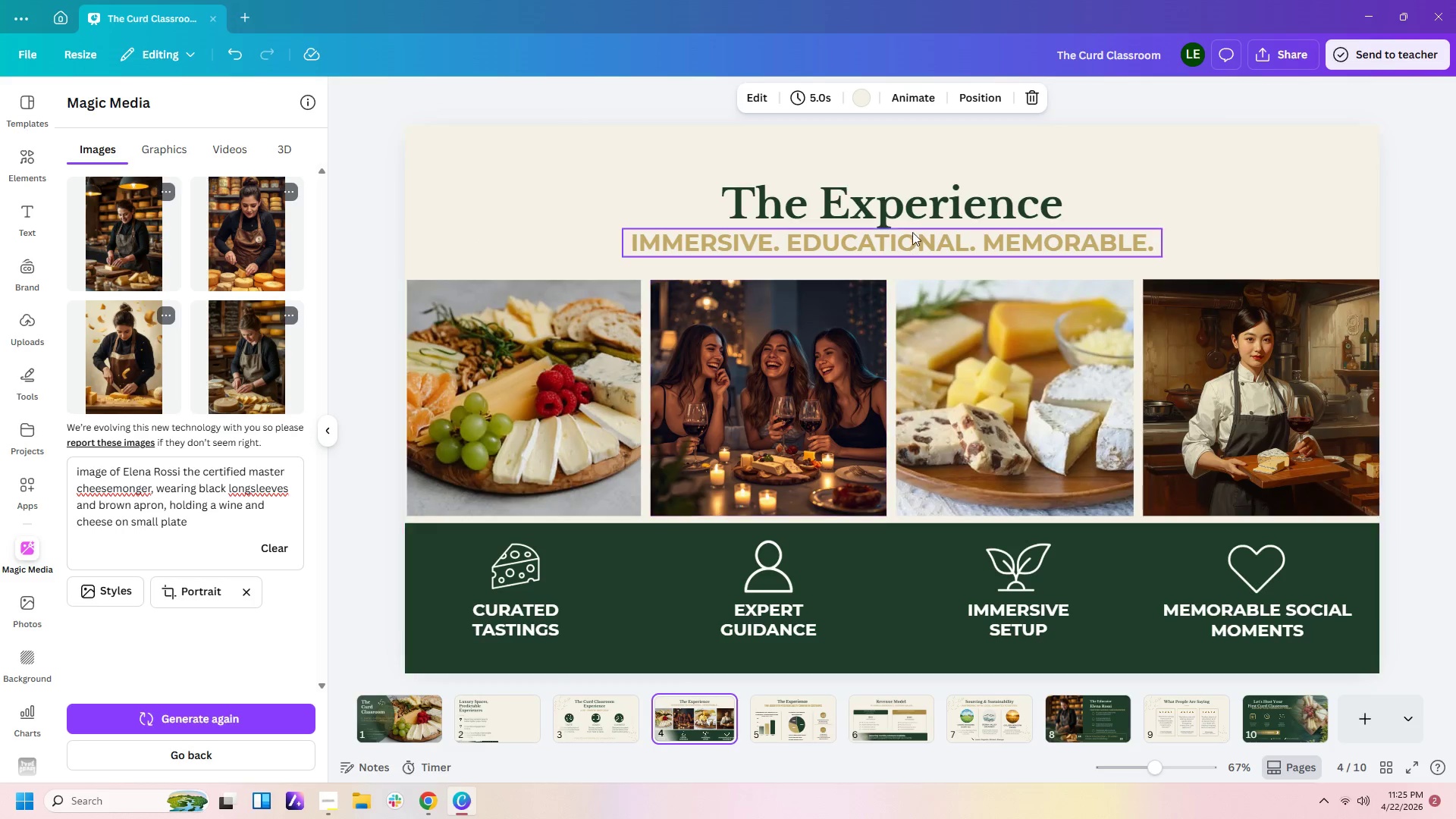 
left_click([915, 217])
 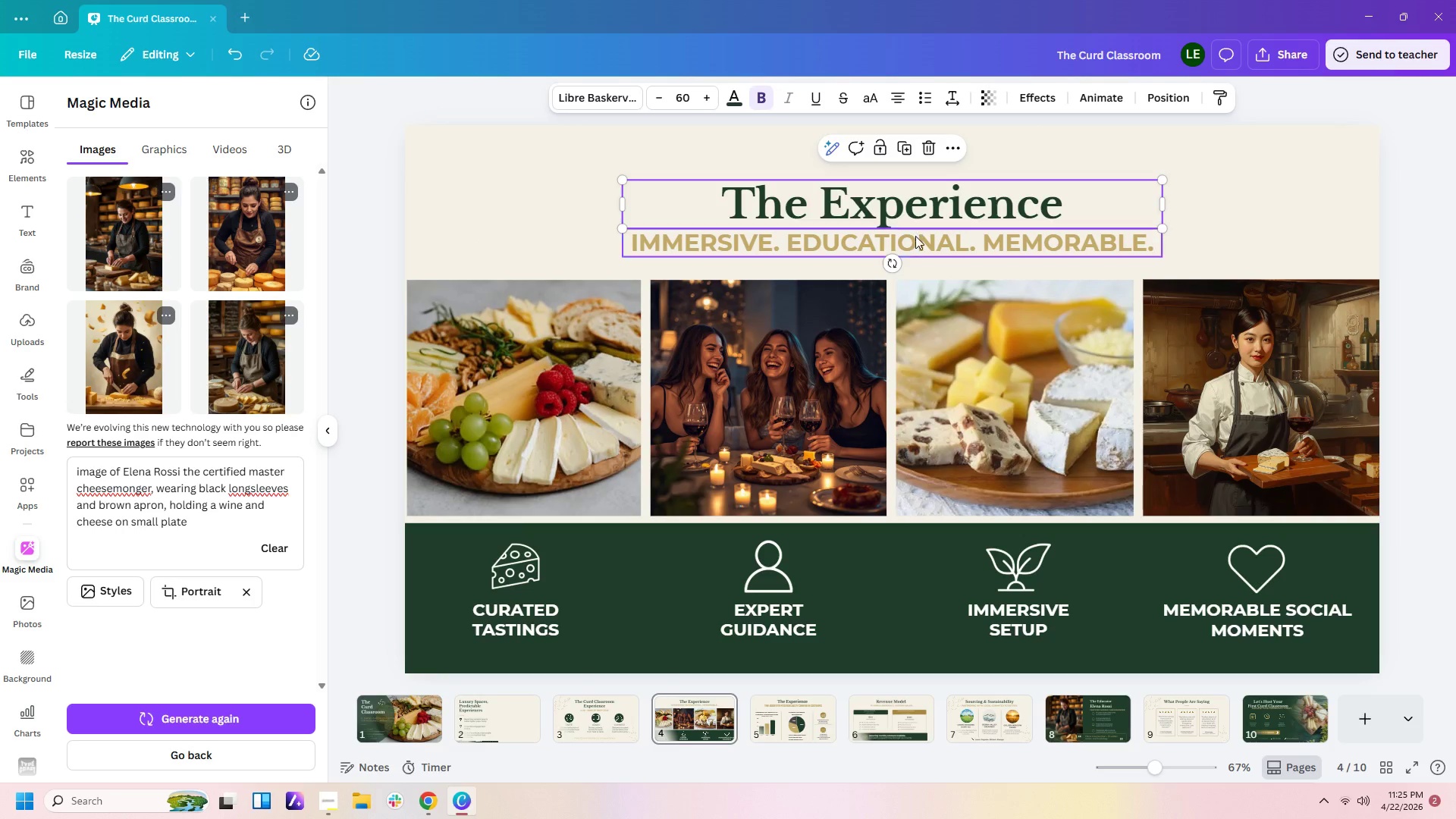 
left_click([915, 237])
 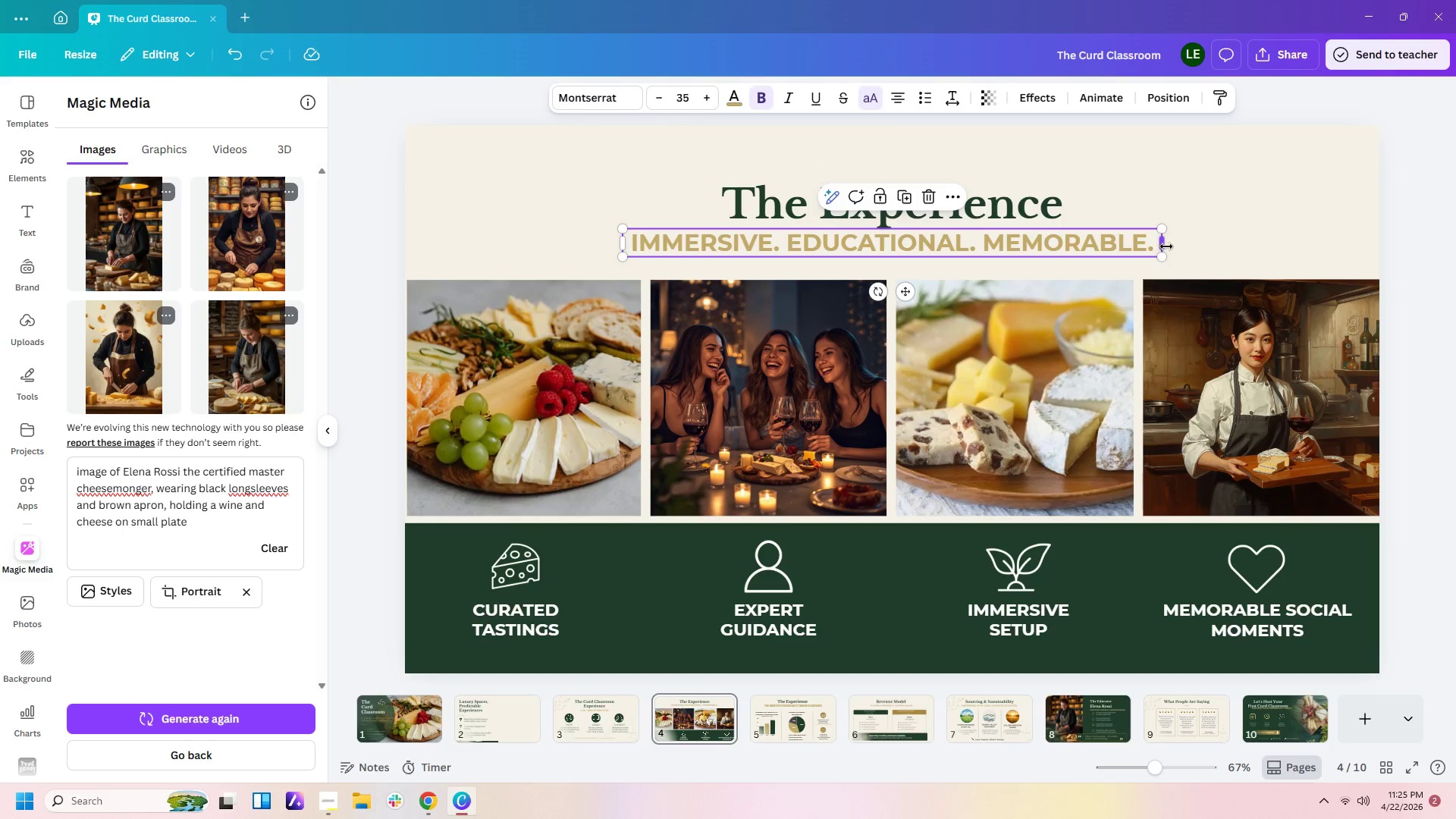 
left_click_drag(start_coordinate=[1165, 246], to_coordinate=[1185, 243])
 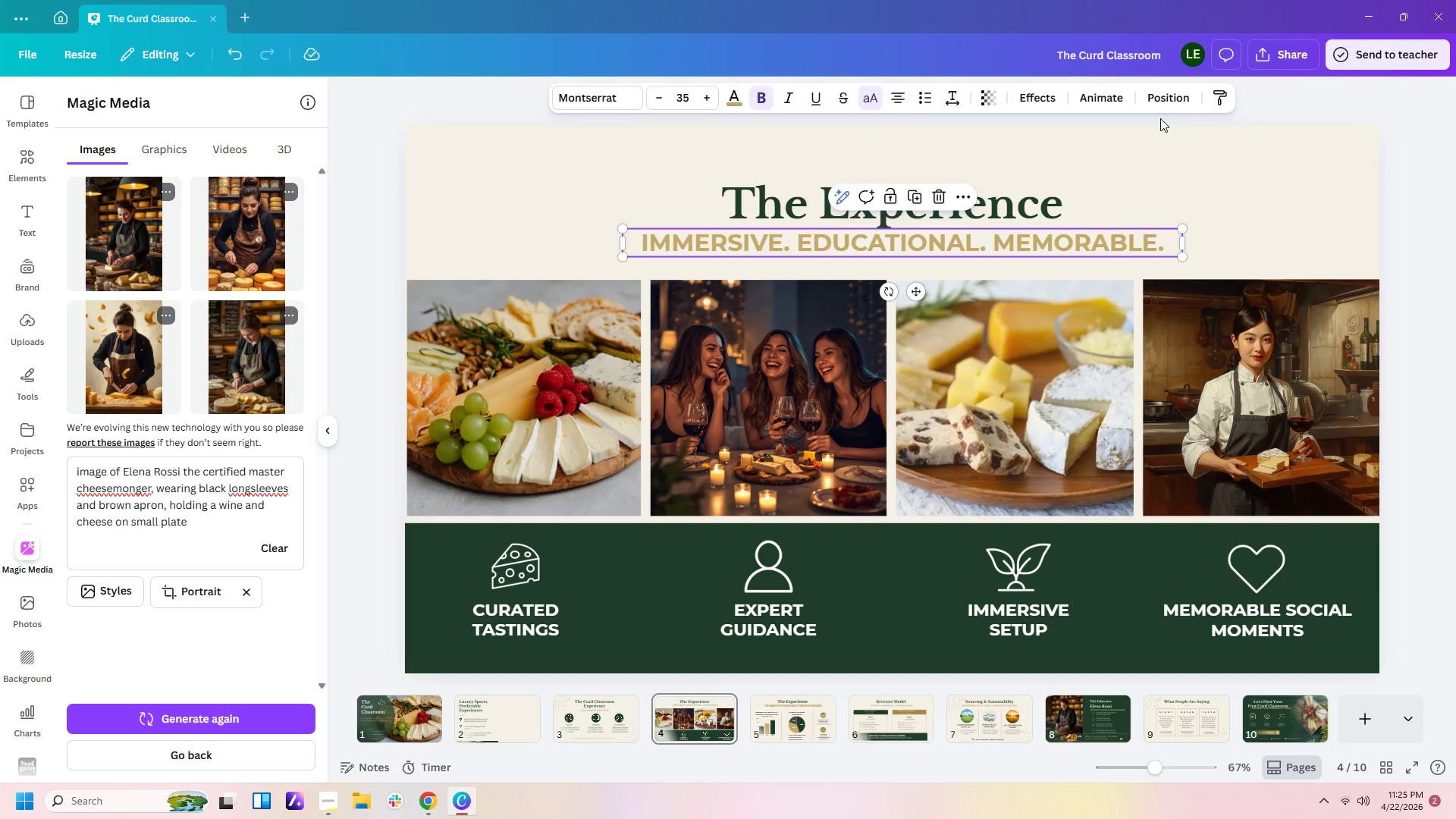 
left_click([1163, 103])
 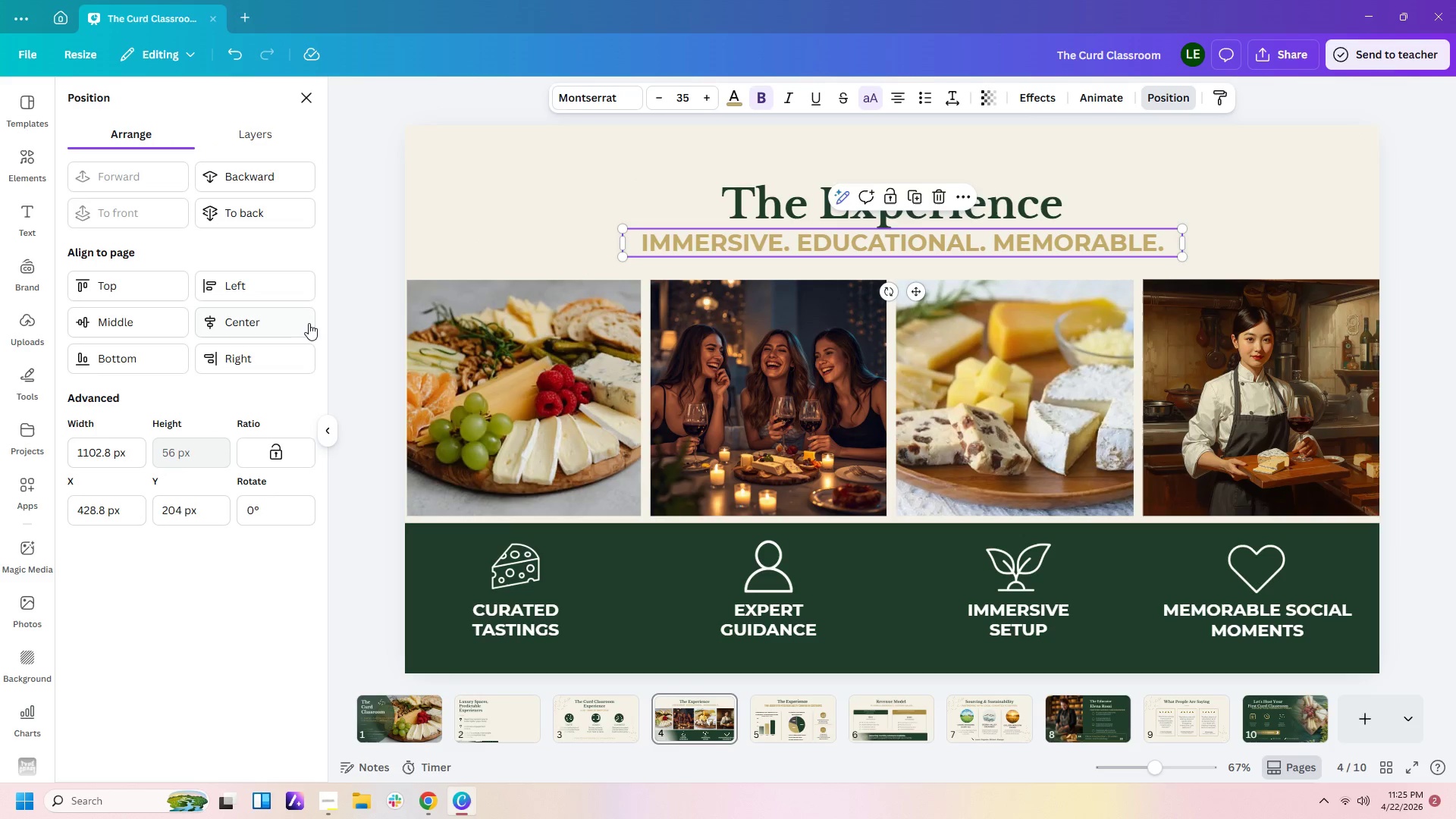 
left_click([304, 322])
 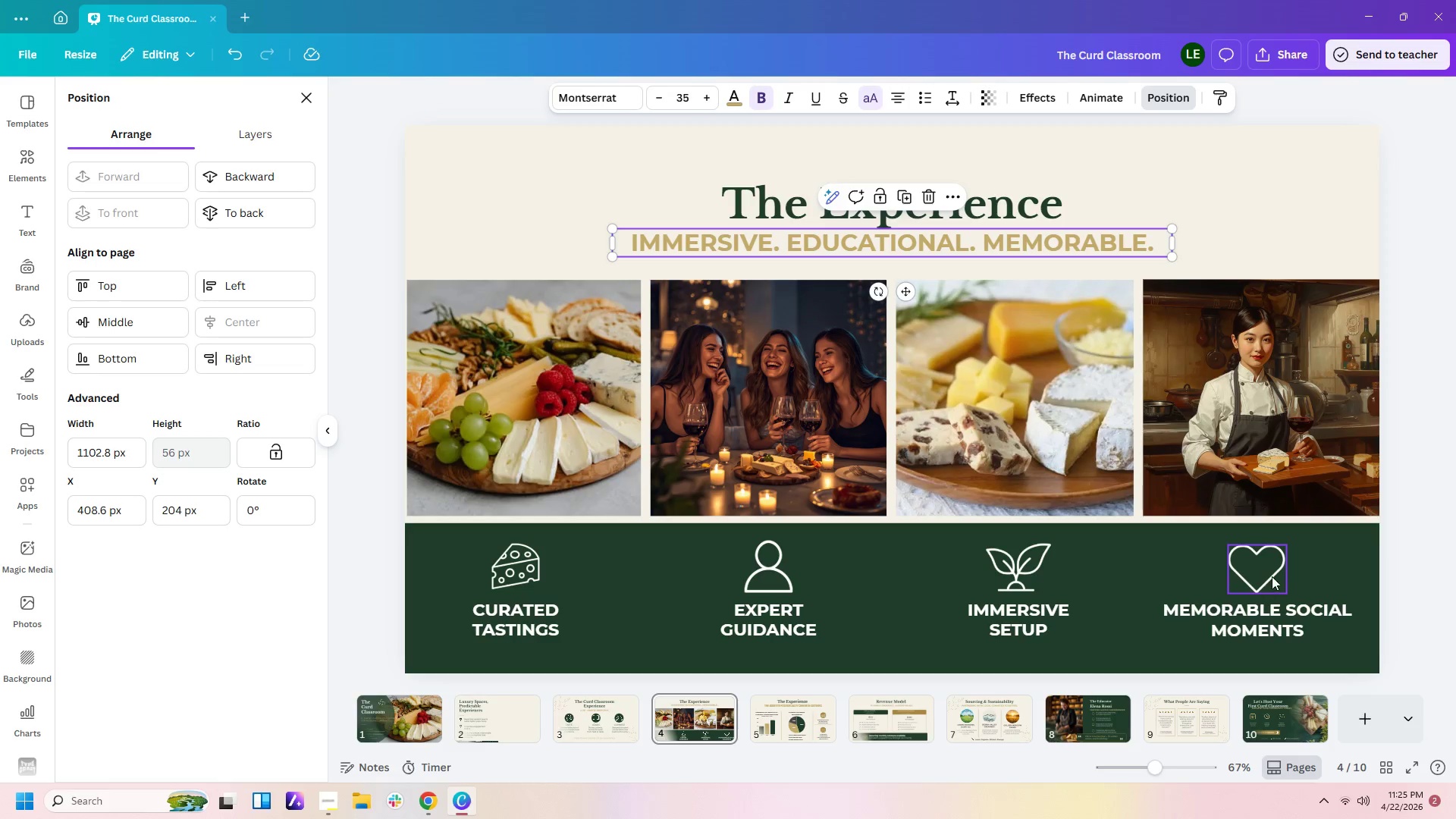 
left_click([1316, 617])
 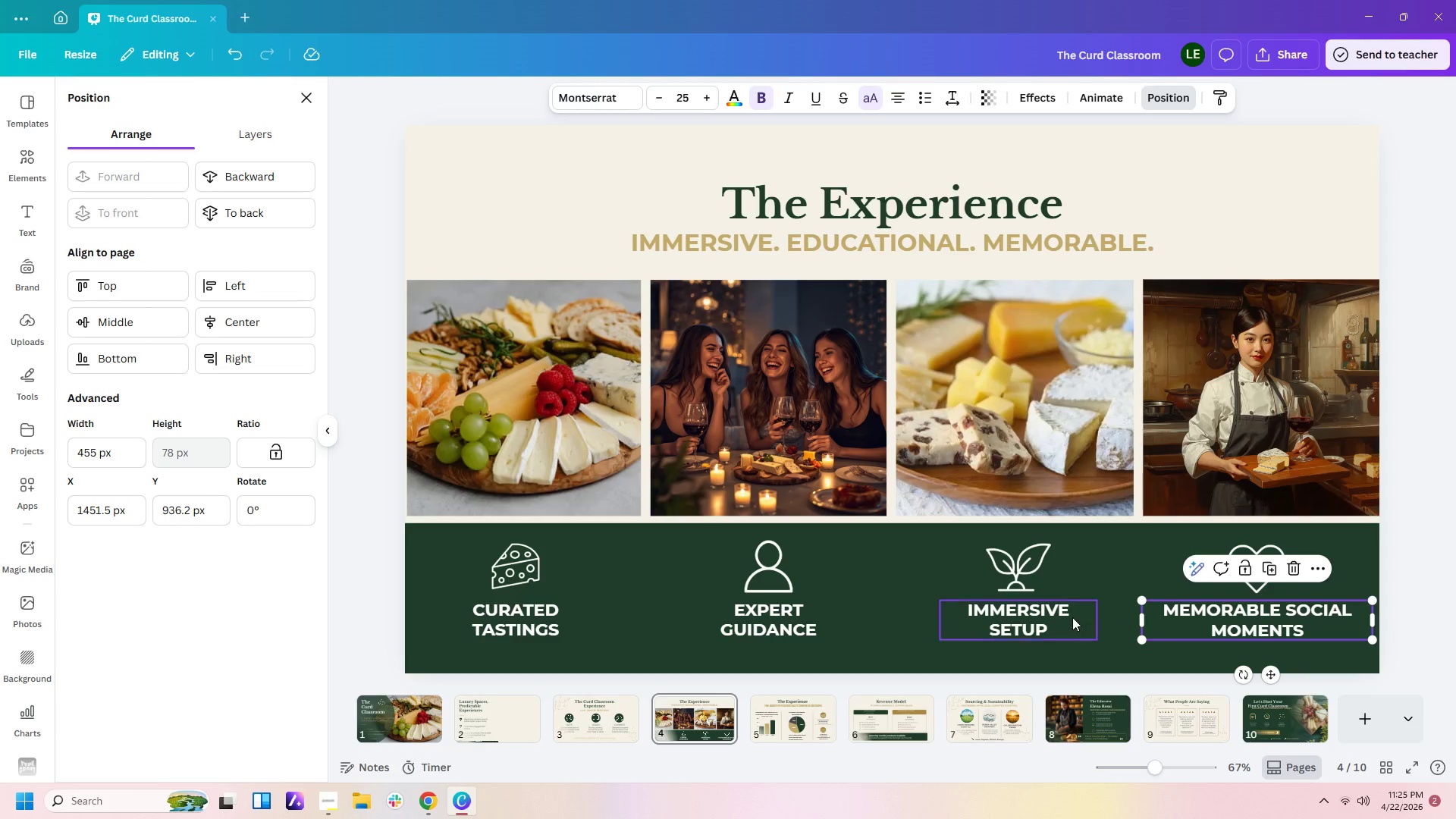 
left_click([1068, 619])
 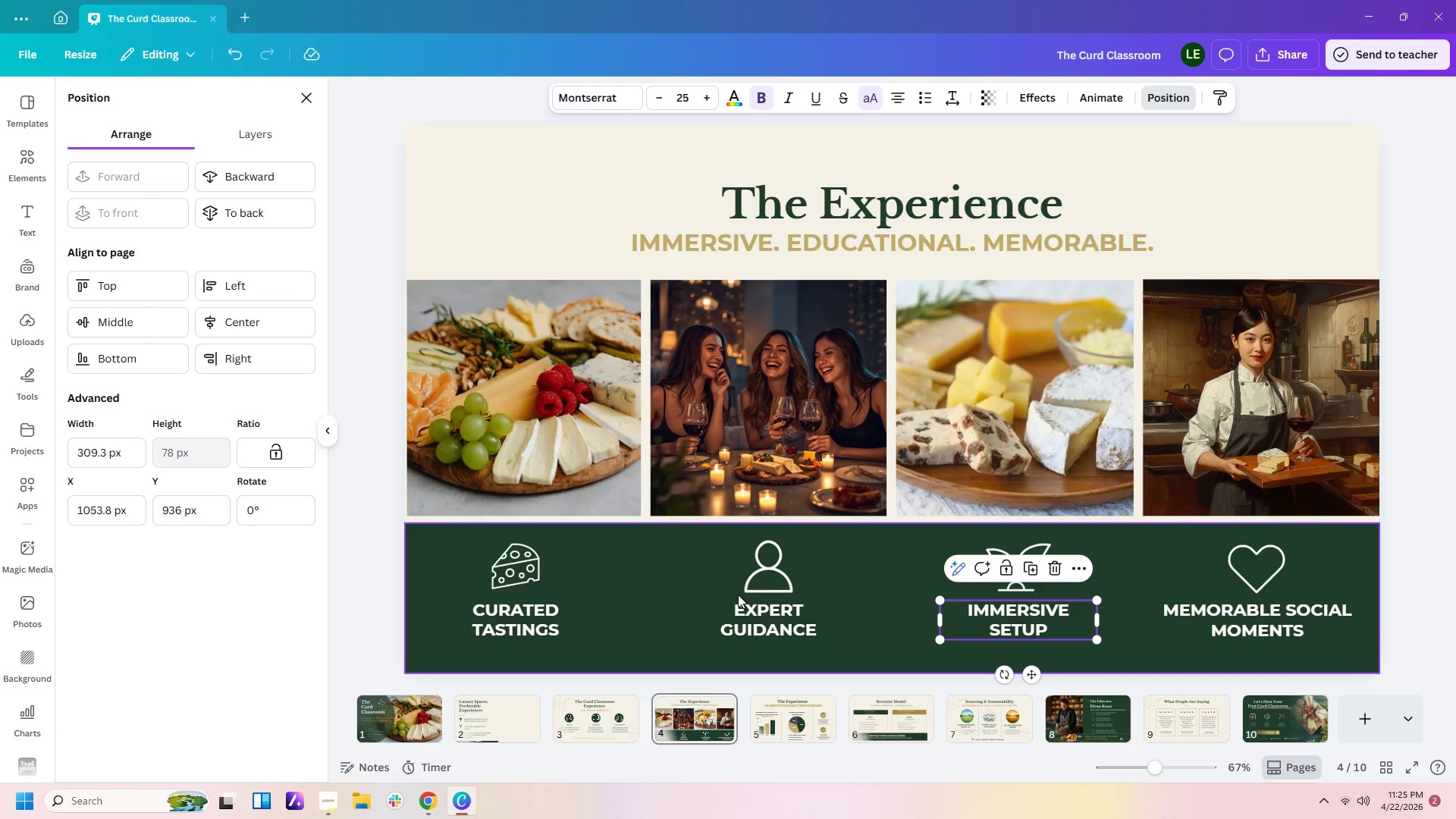 
left_click([731, 604])
 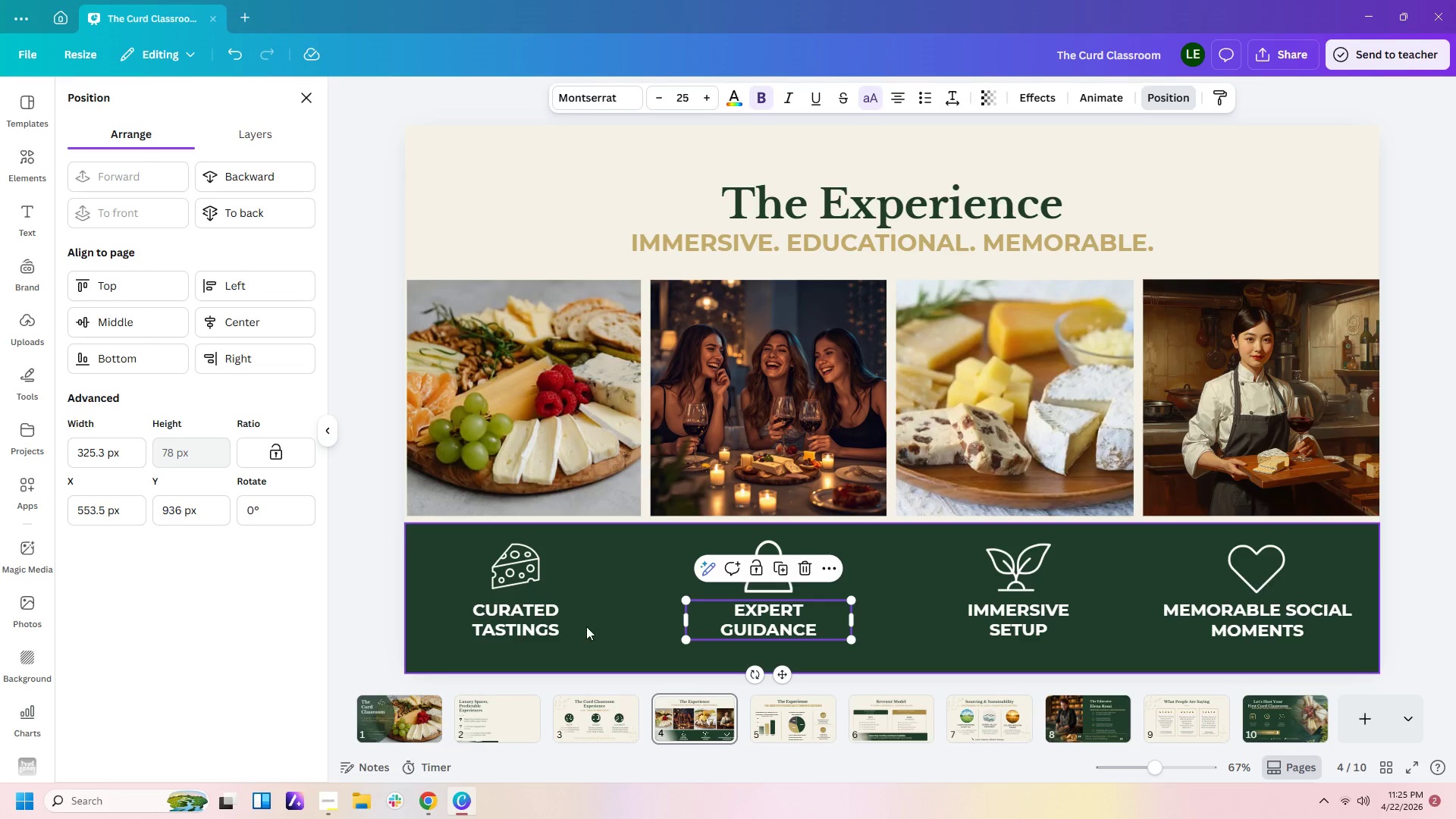 
left_click([569, 623])
 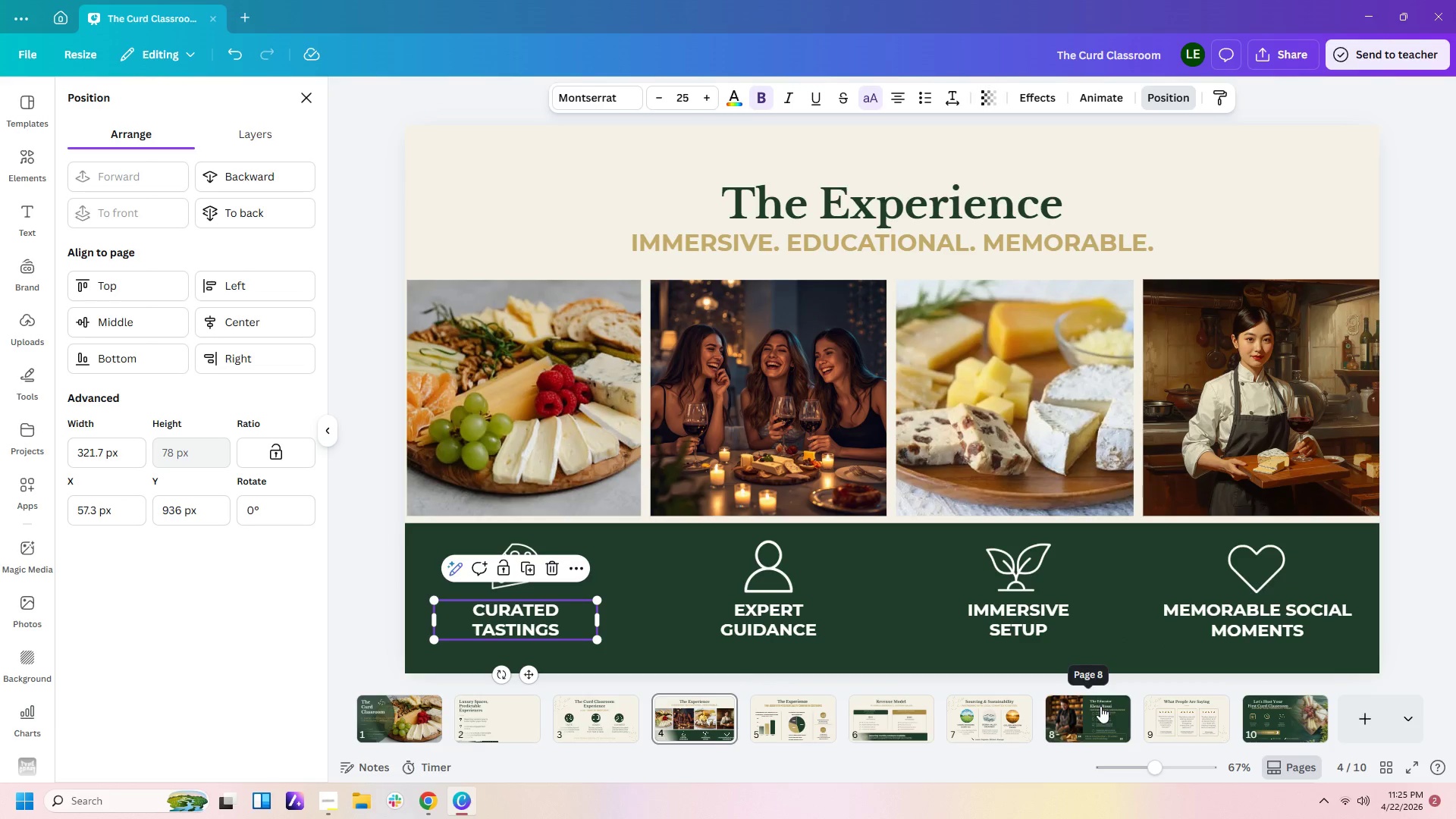 
left_click([764, 722])
 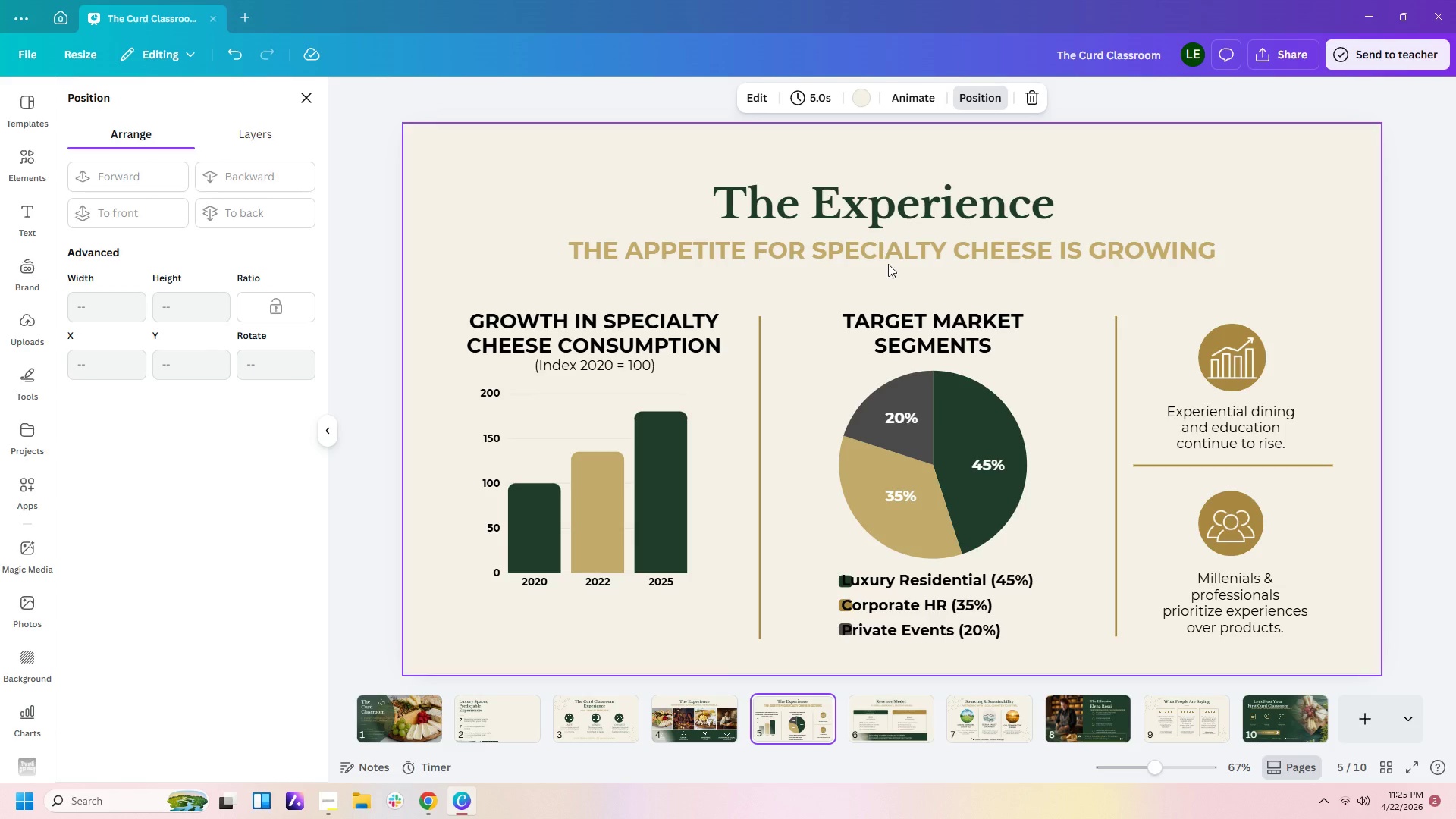 
left_click([907, 187])
 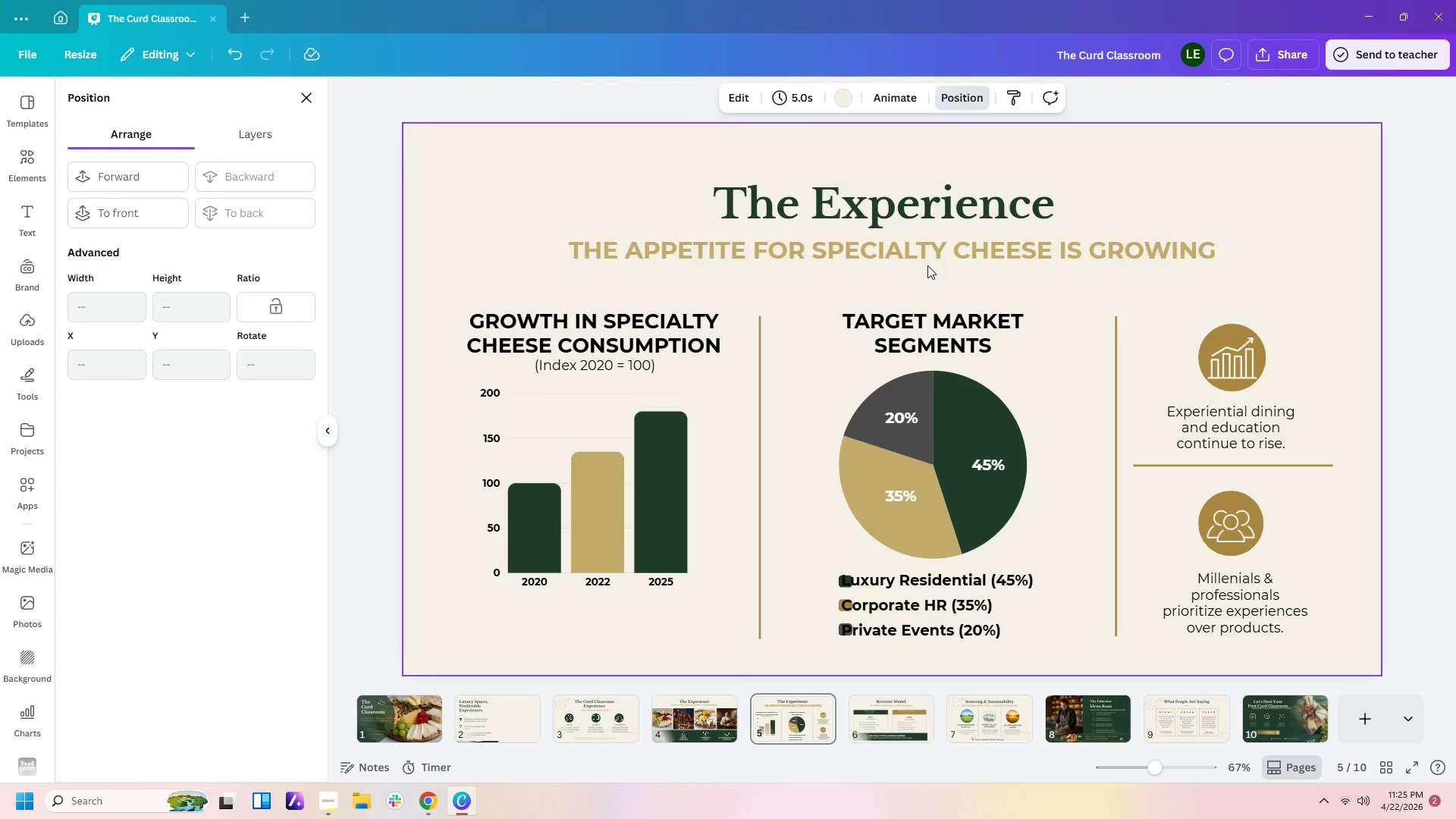 
double_click([936, 248])
 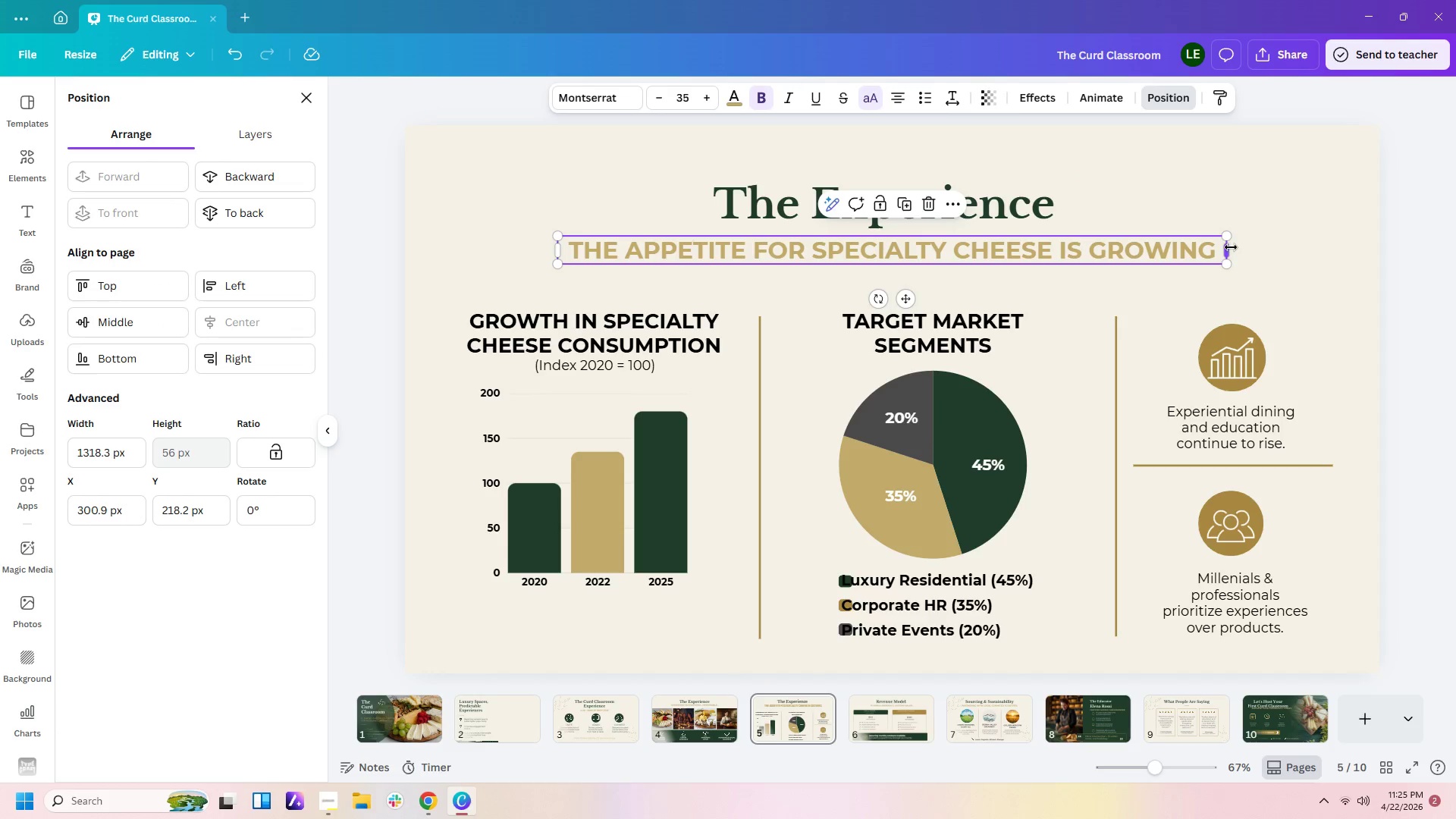 
left_click_drag(start_coordinate=[1231, 249], to_coordinate=[1250, 246])
 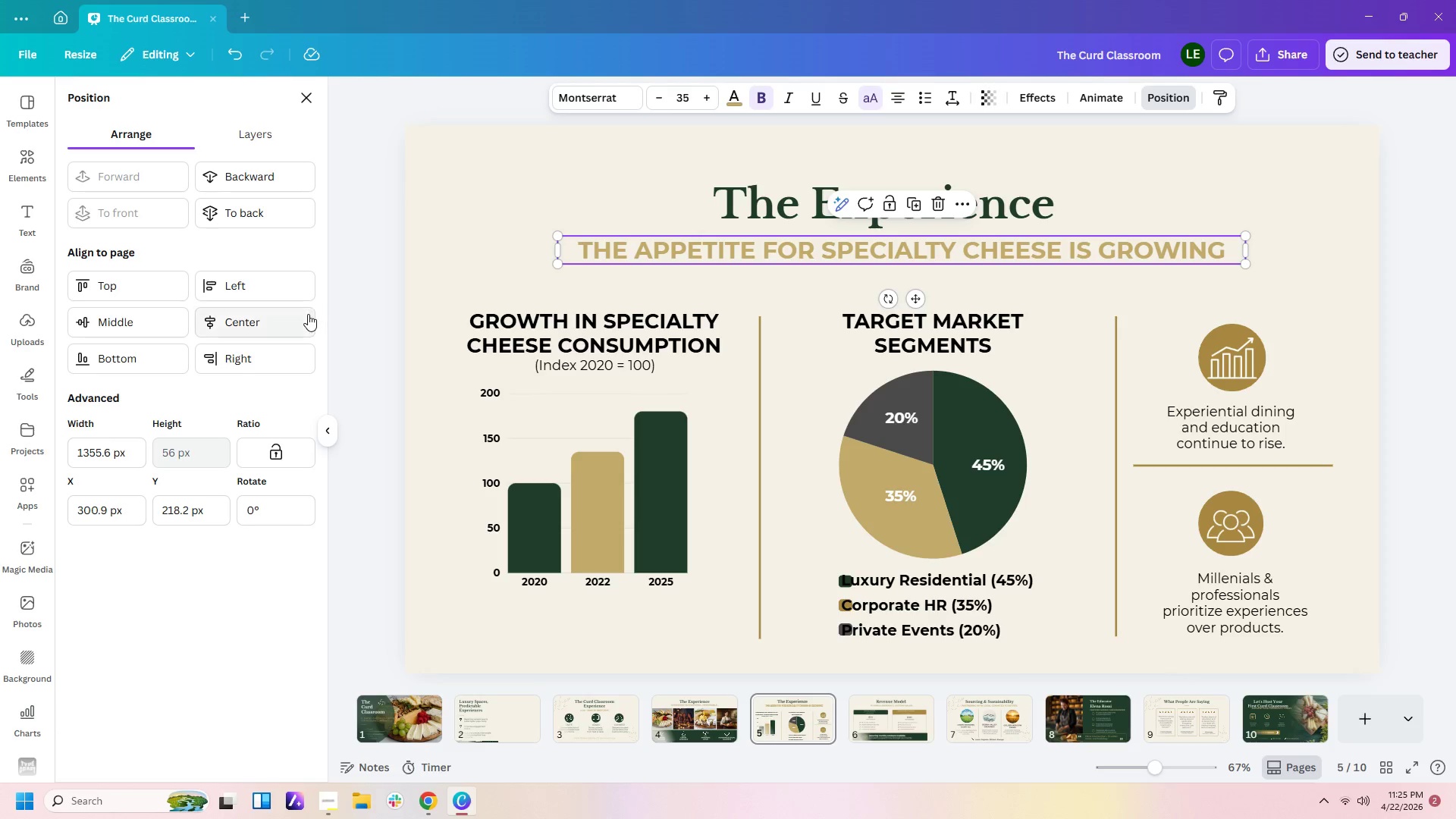 
left_click([559, 337])
 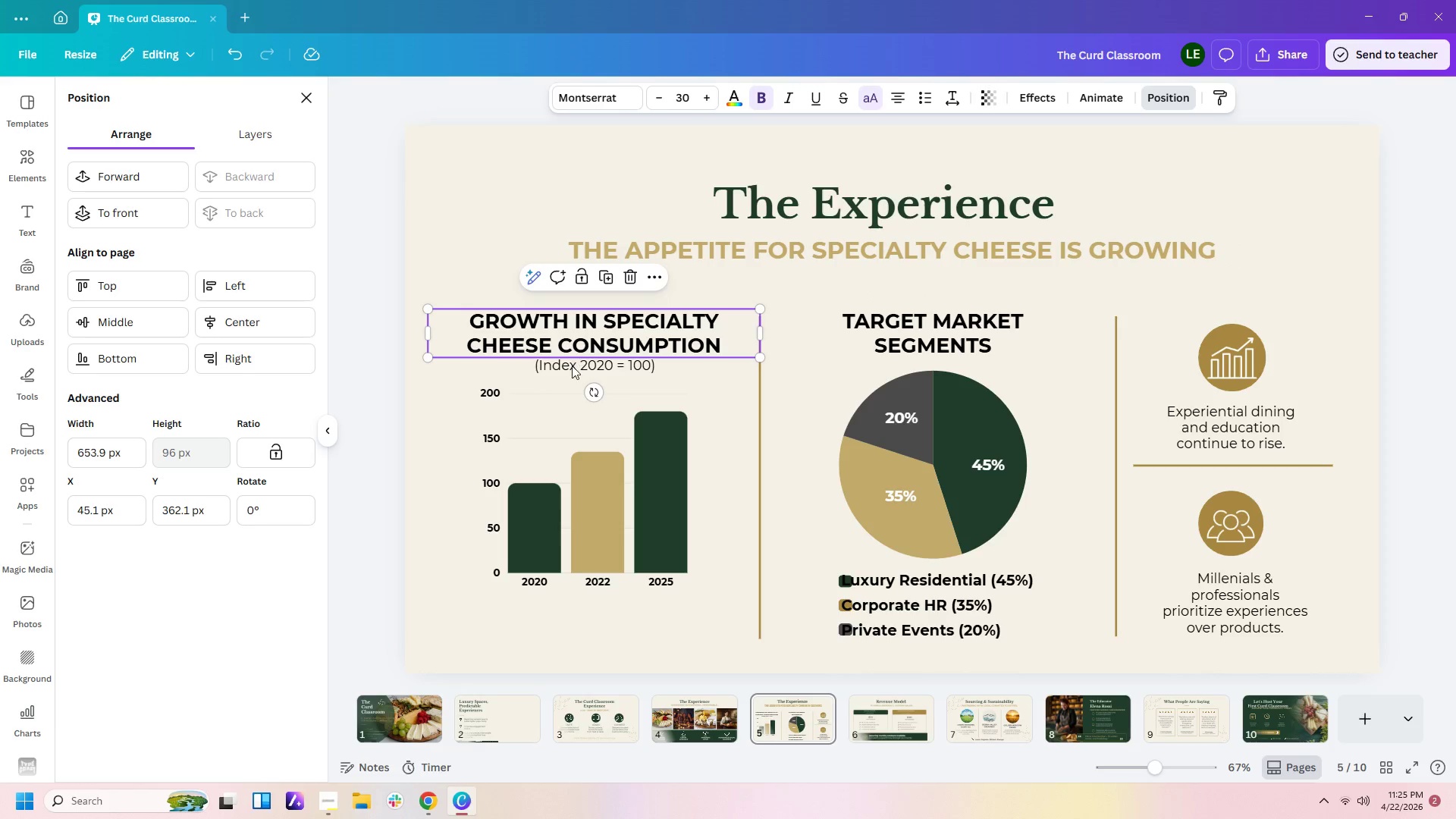 
left_click([572, 370])
 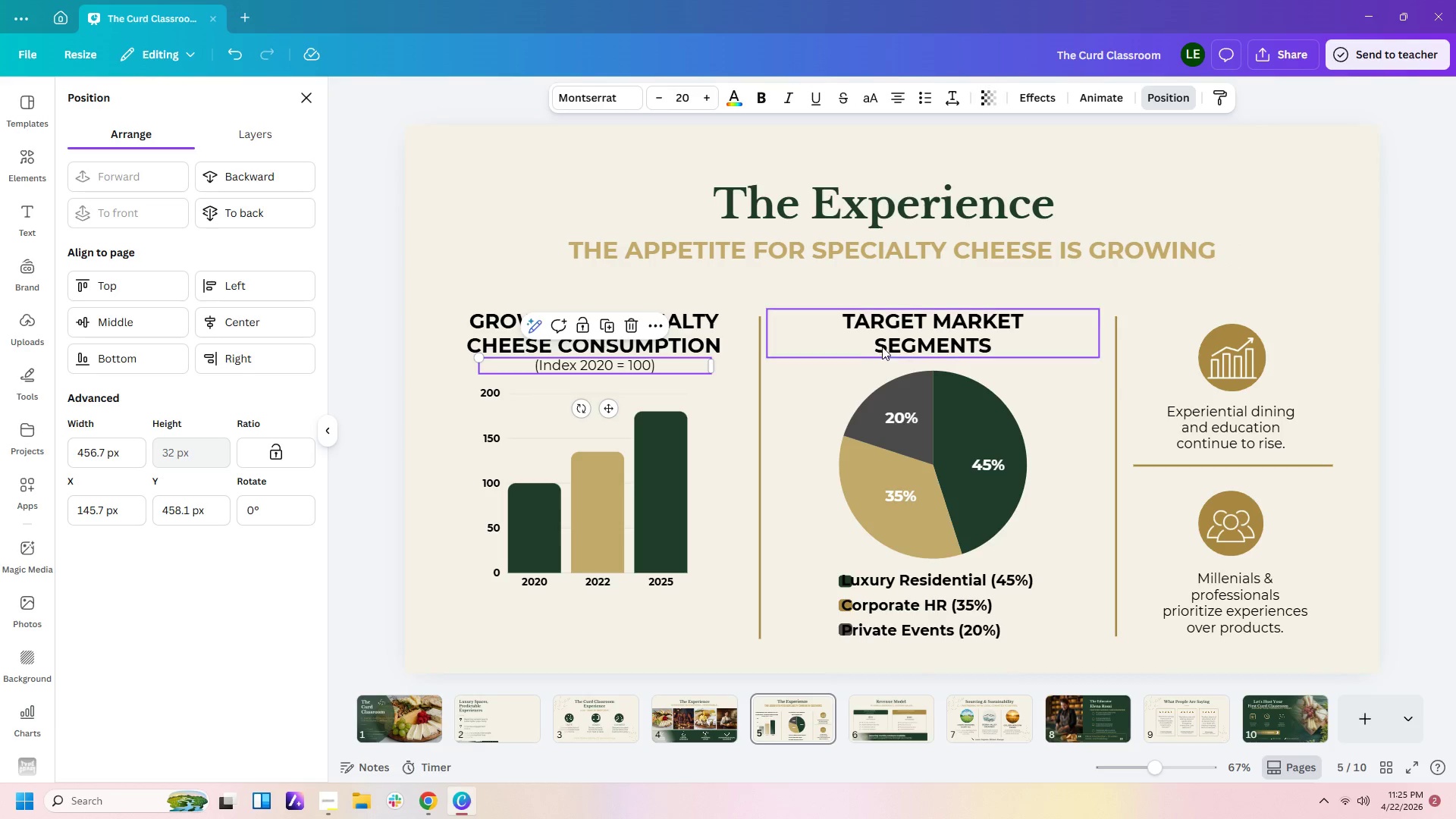 
left_click([886, 344])
 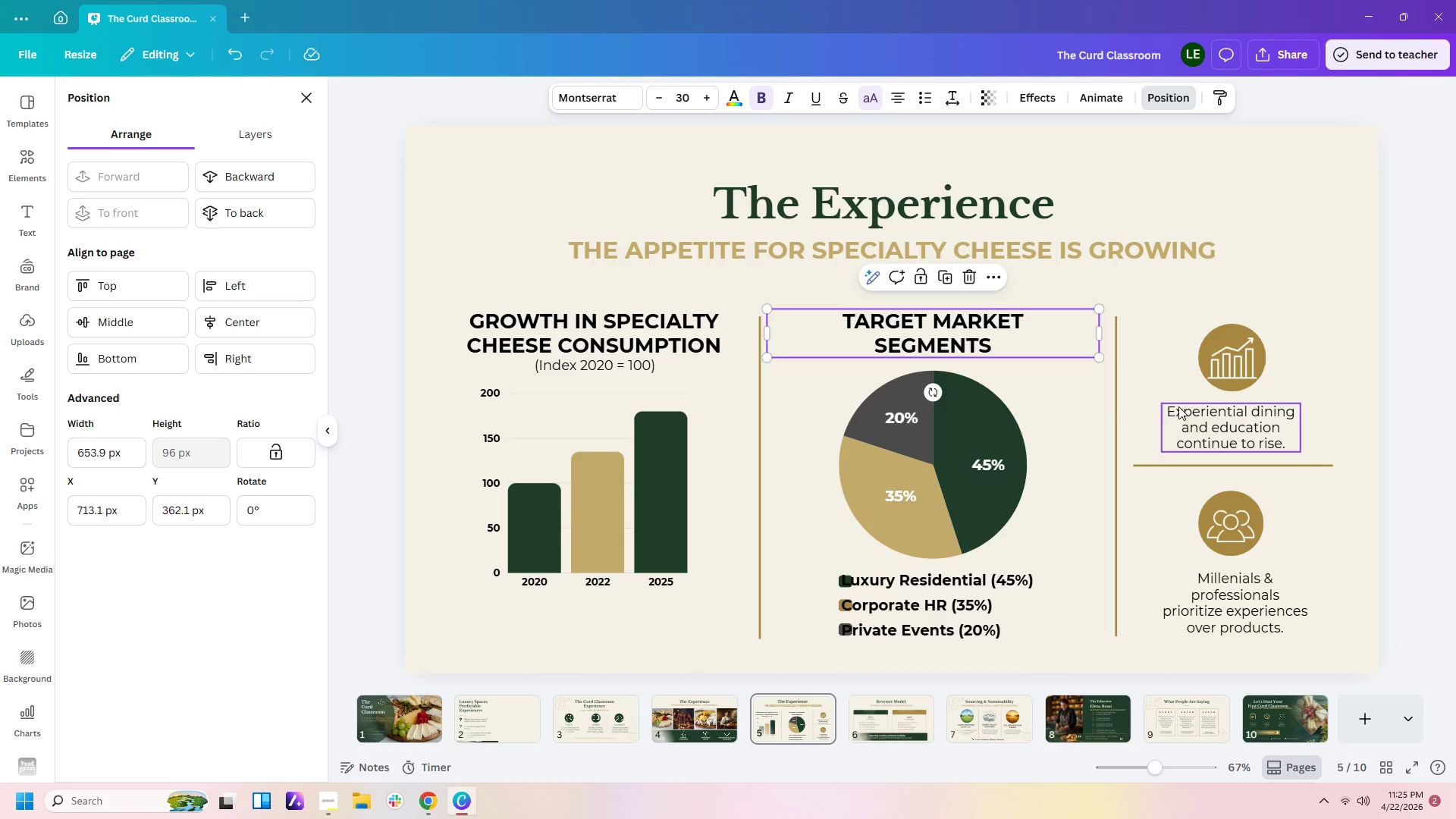 
left_click([1195, 415])
 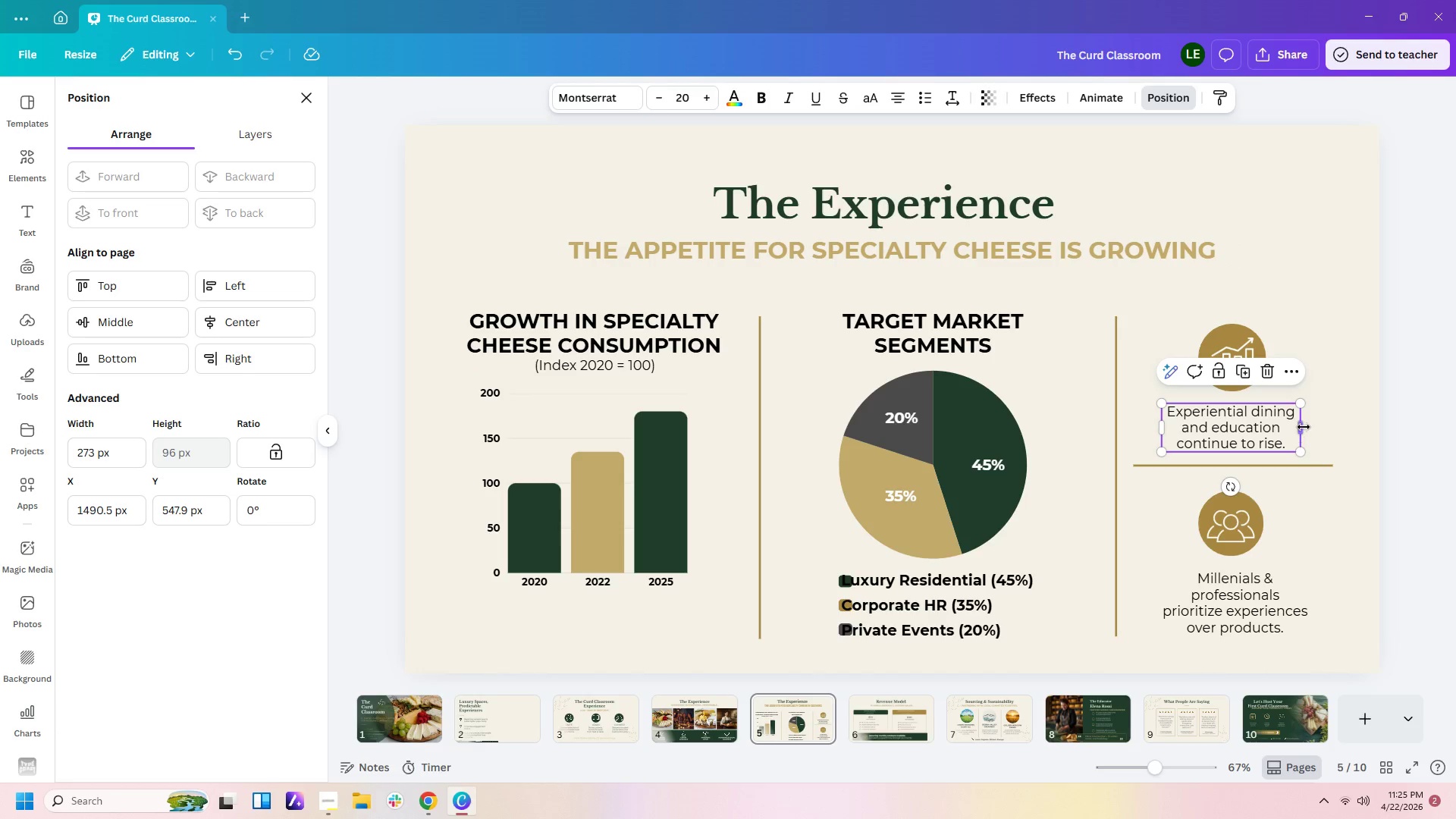 
left_click_drag(start_coordinate=[1304, 427], to_coordinate=[1323, 422])
 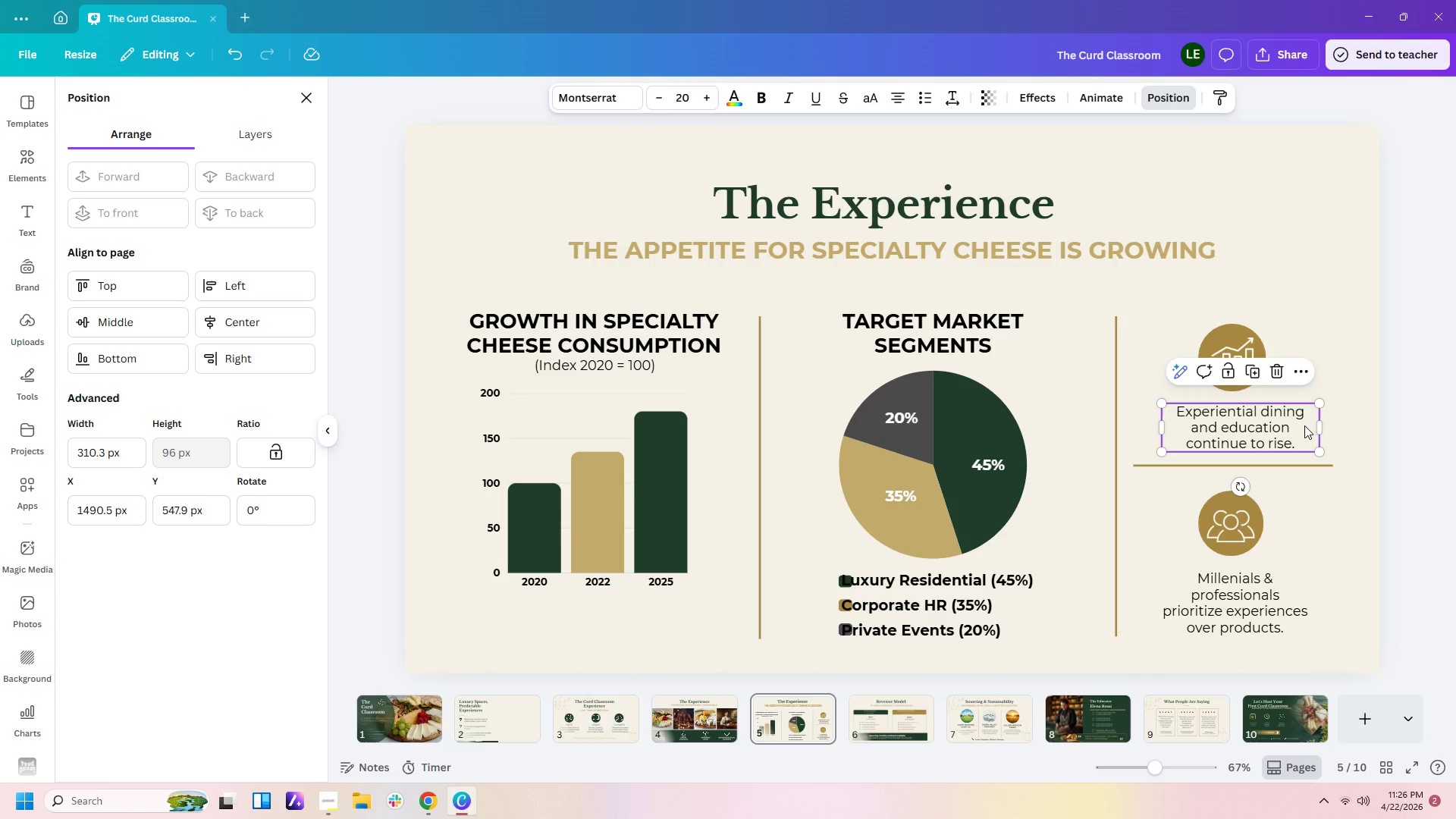 
left_click_drag(start_coordinate=[1304, 425], to_coordinate=[1292, 427])
 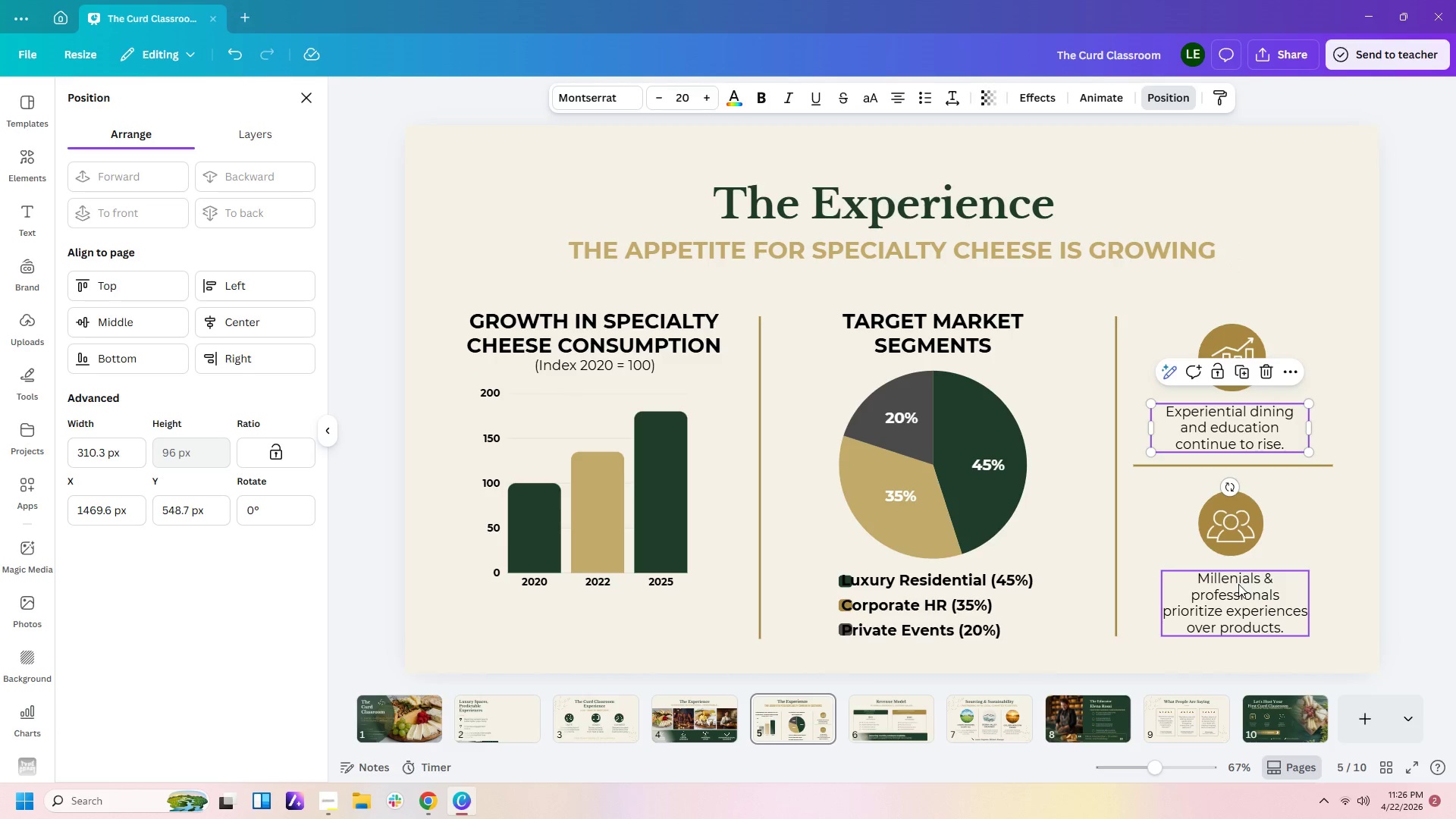 
left_click([1238, 585])
 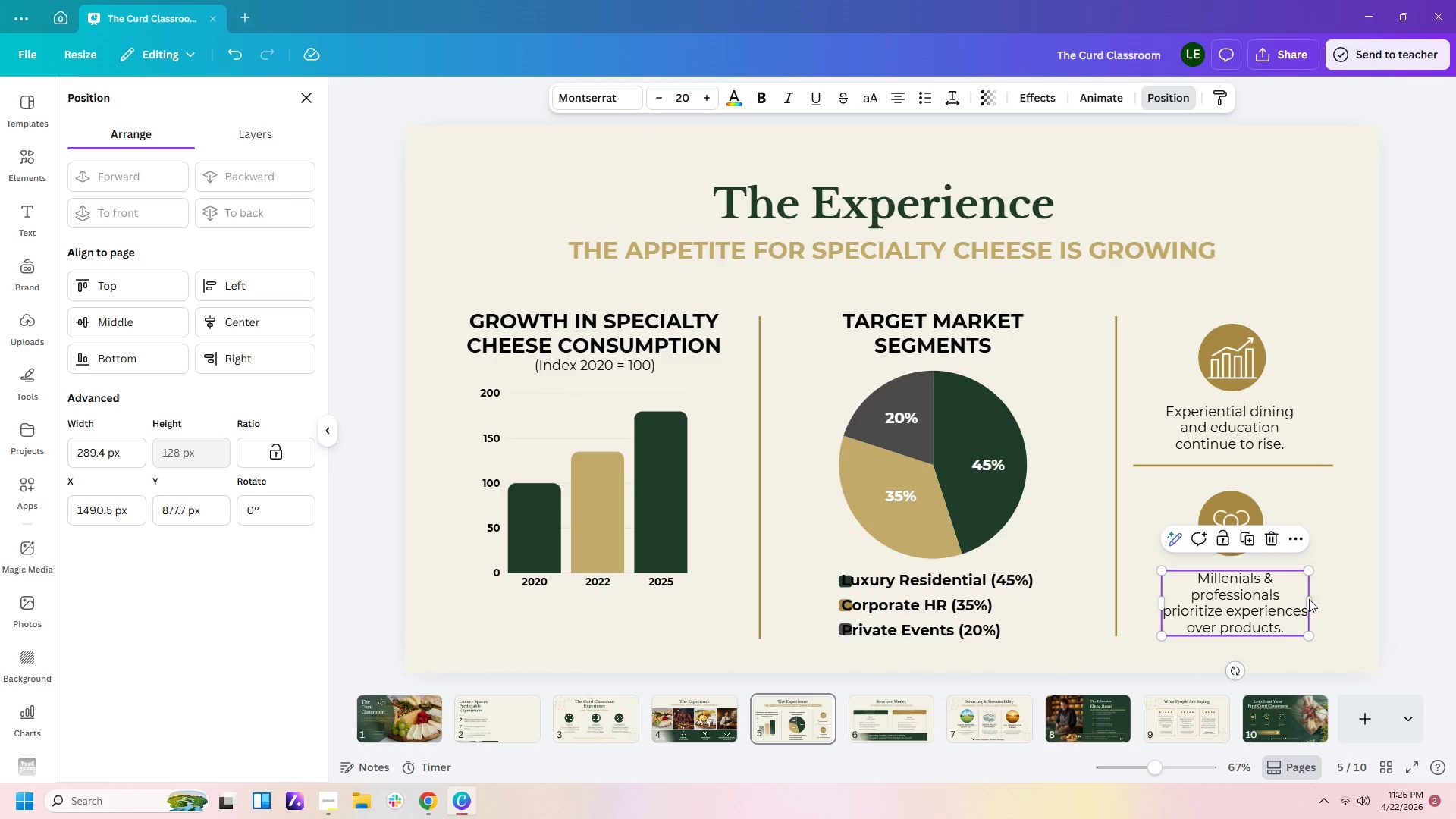 
left_click_drag(start_coordinate=[1309, 599], to_coordinate=[1340, 595])
 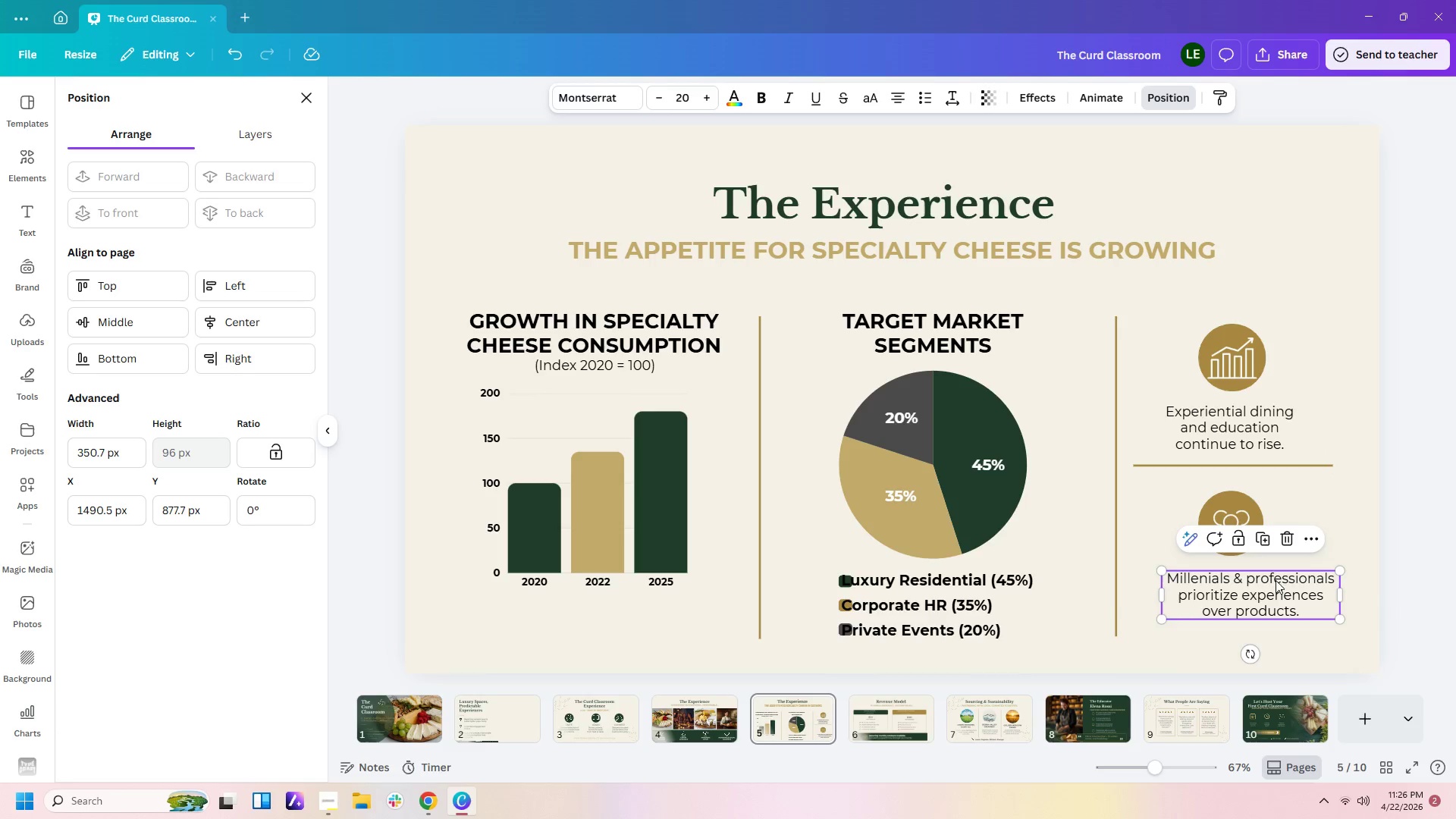 
left_click([1245, 577])
 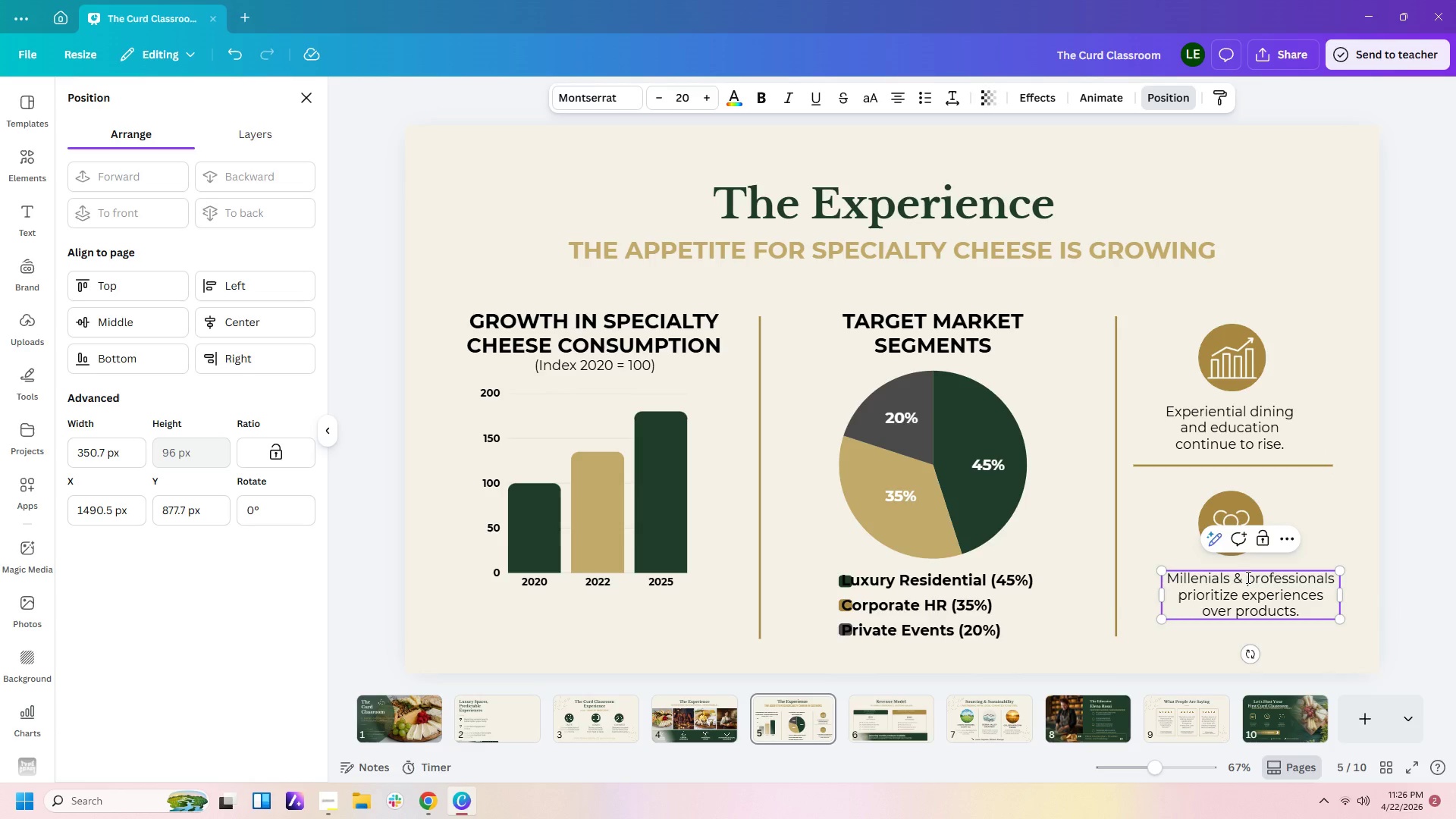 
key(Enter)
 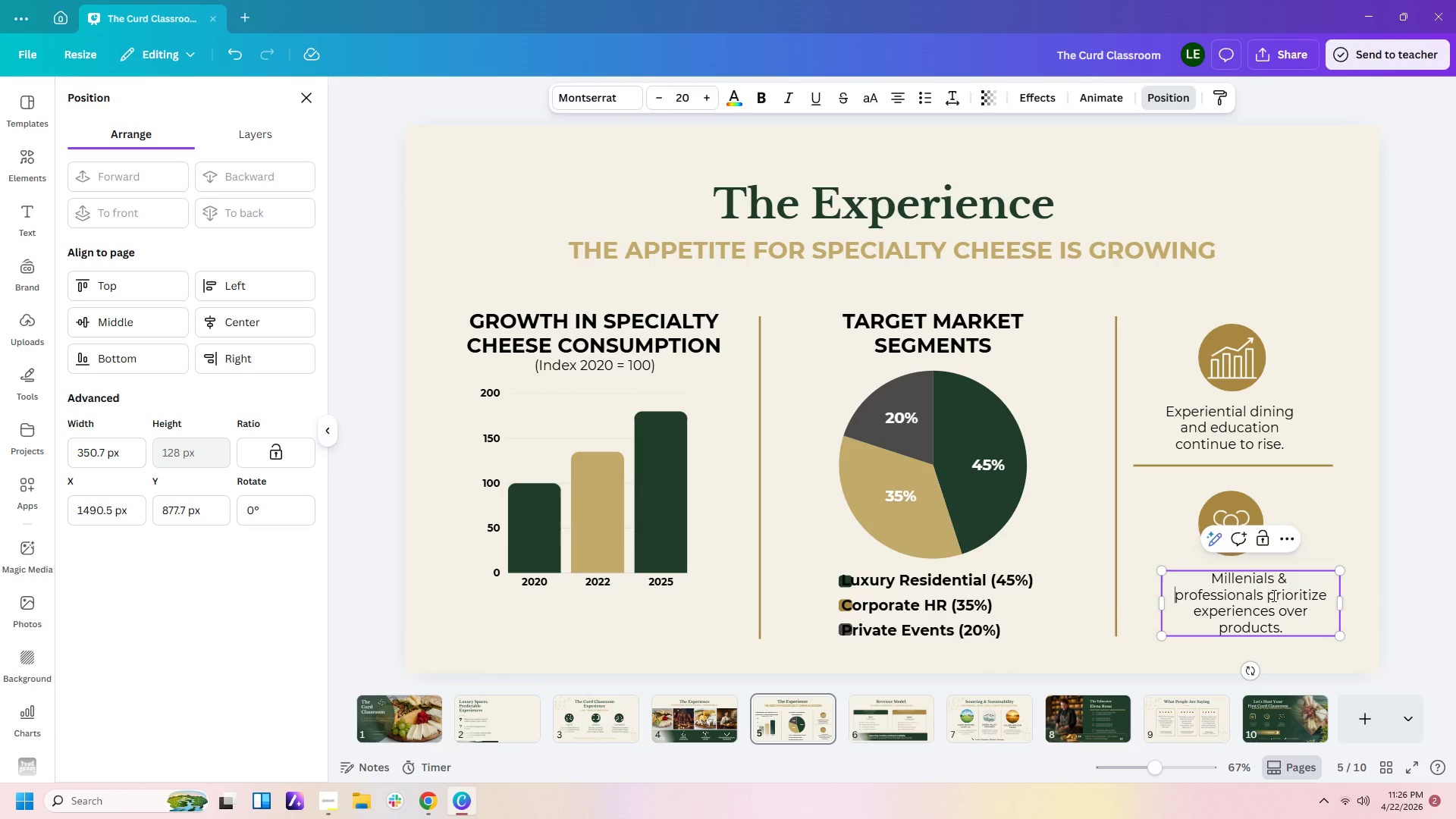 
wait(7.06)
 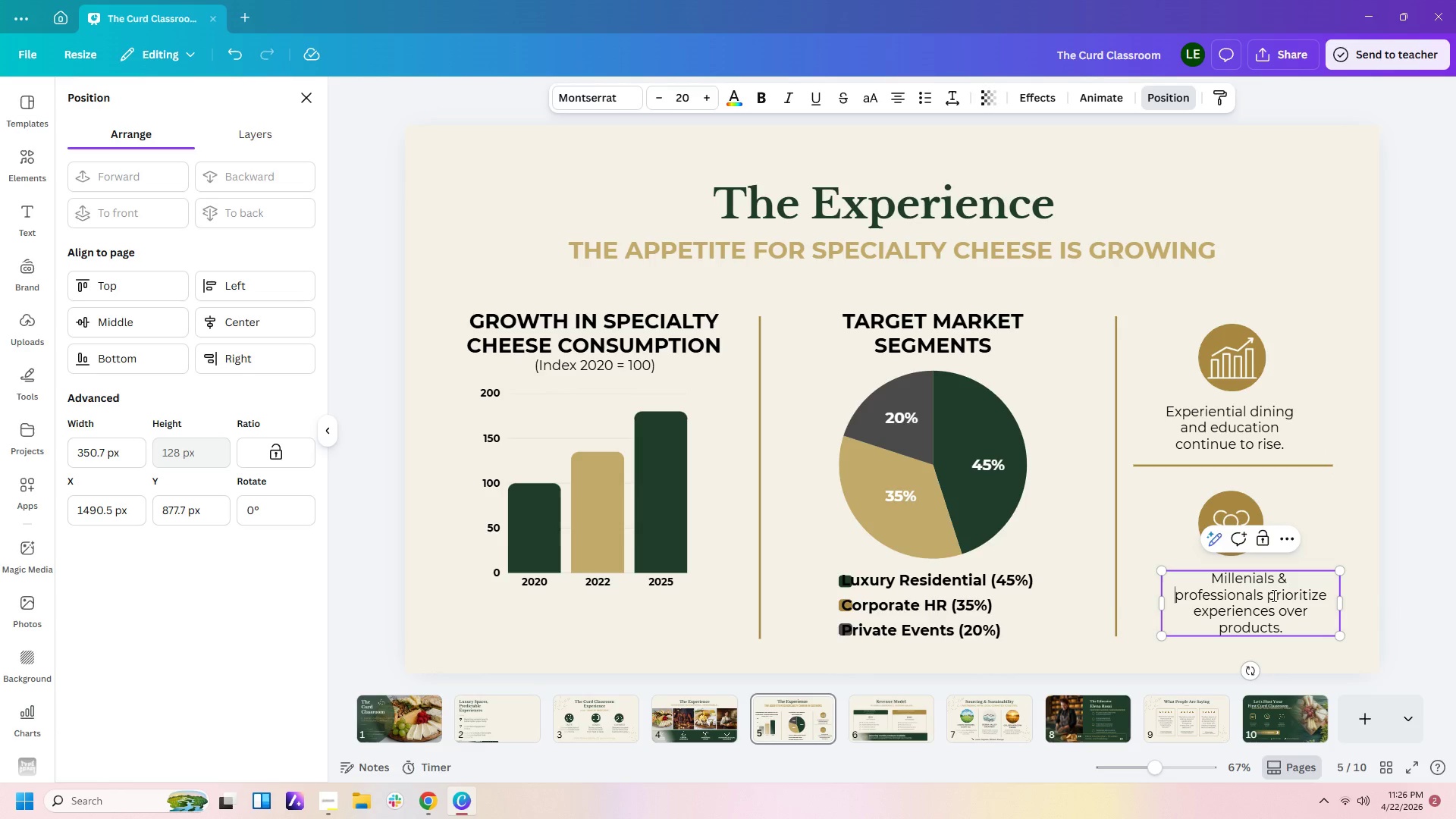 
left_click([1266, 596])
 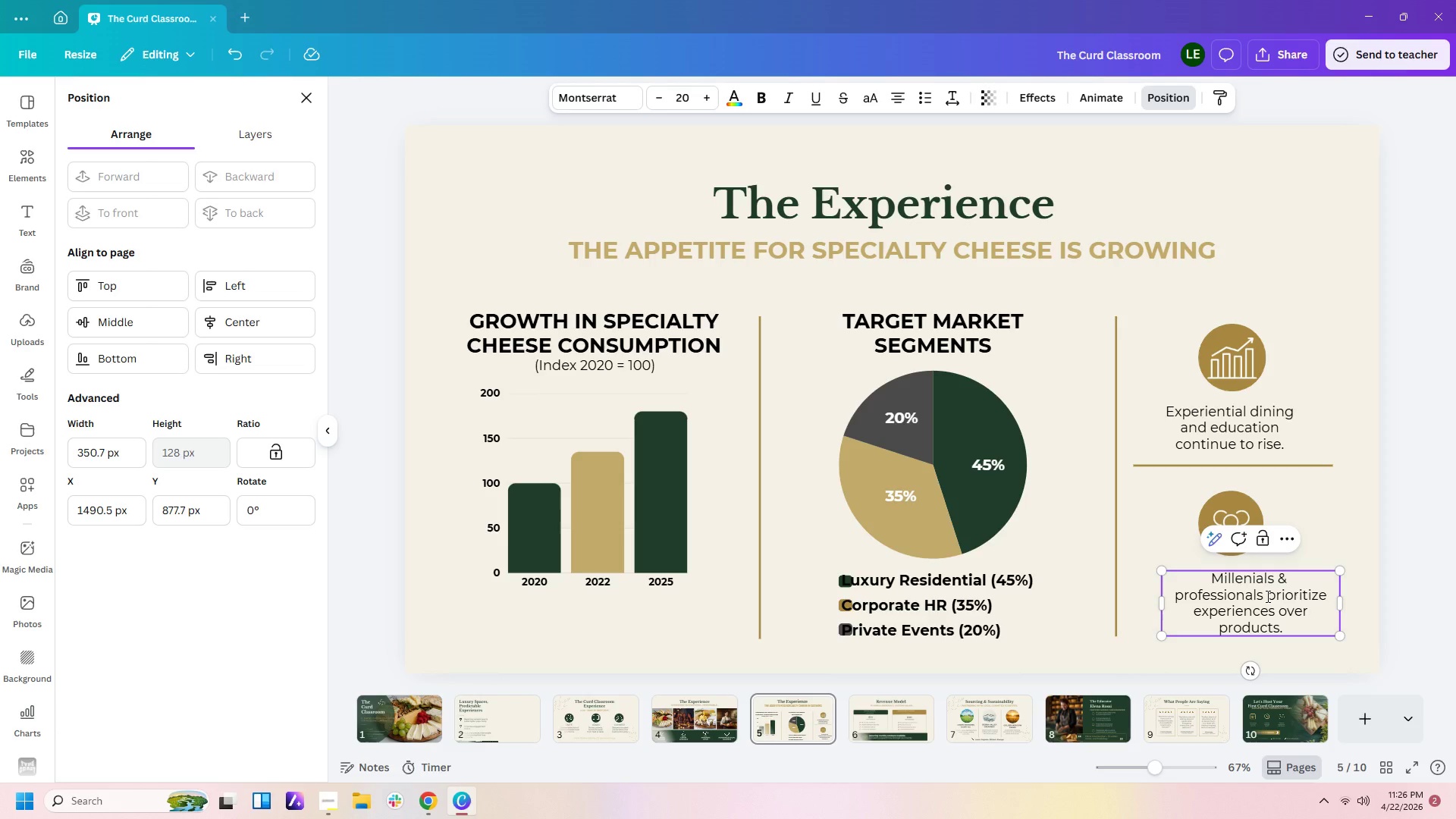 
key(Backspace)
 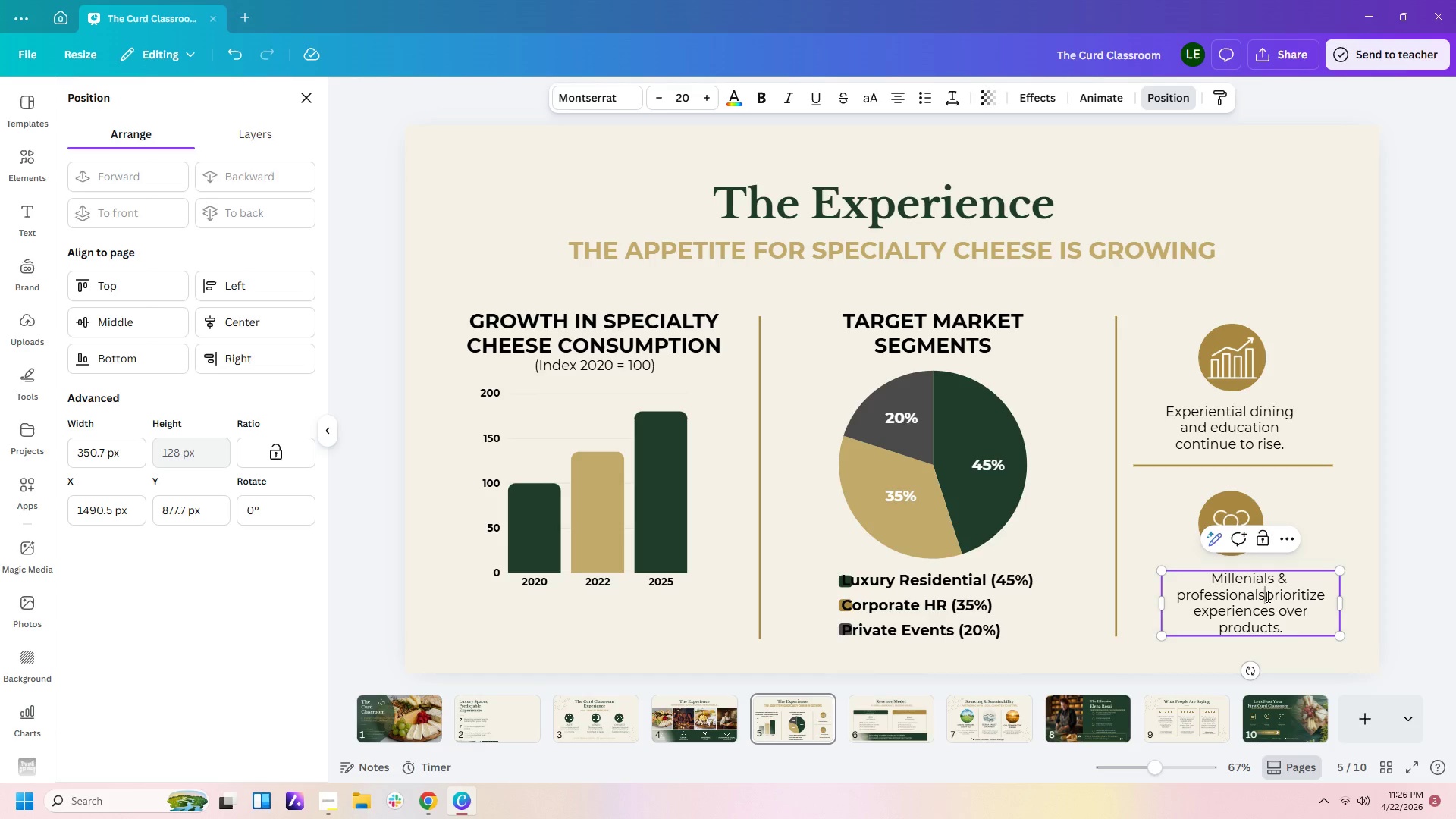 
key(Enter)
 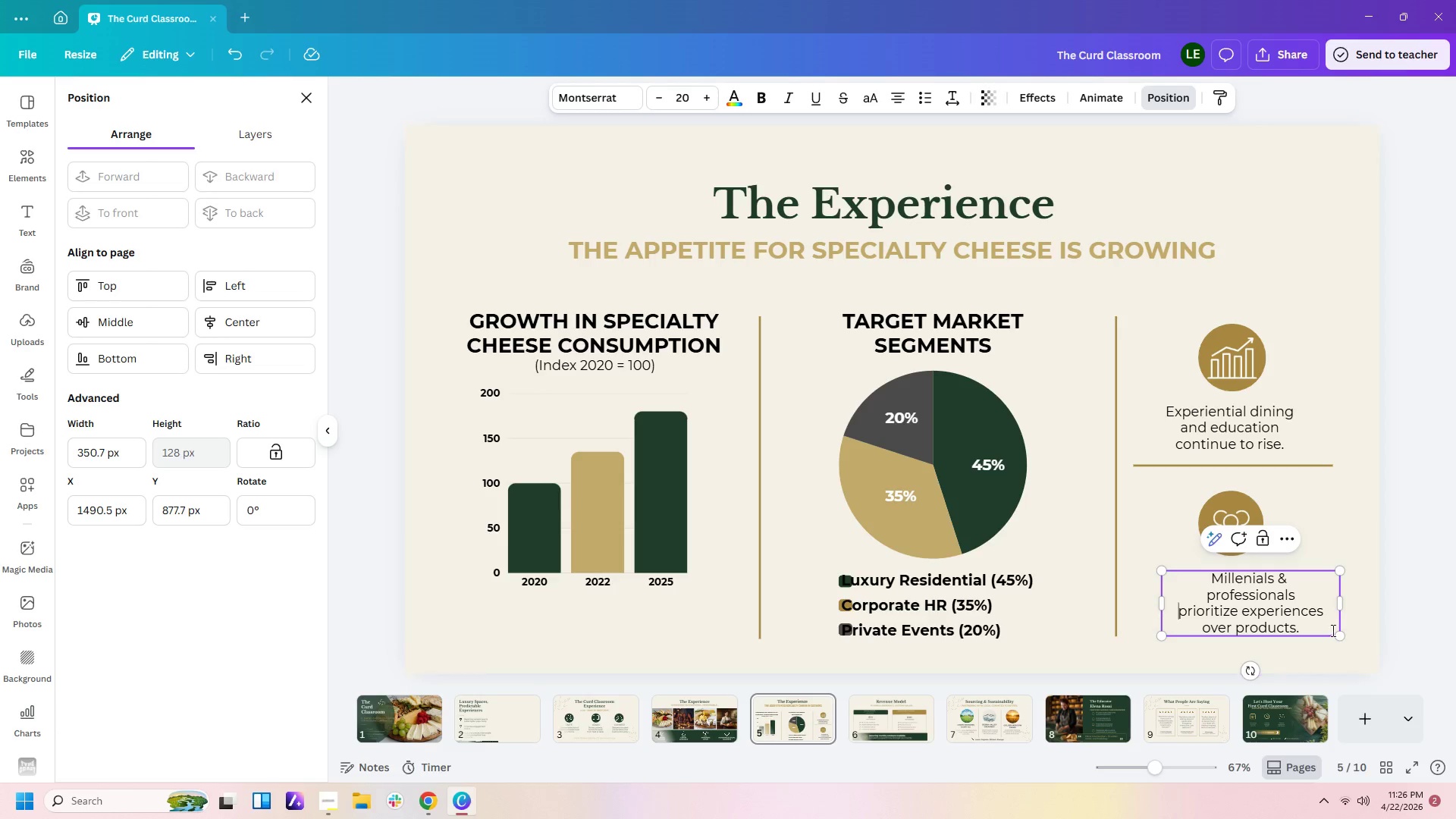 
left_click([1327, 615])
 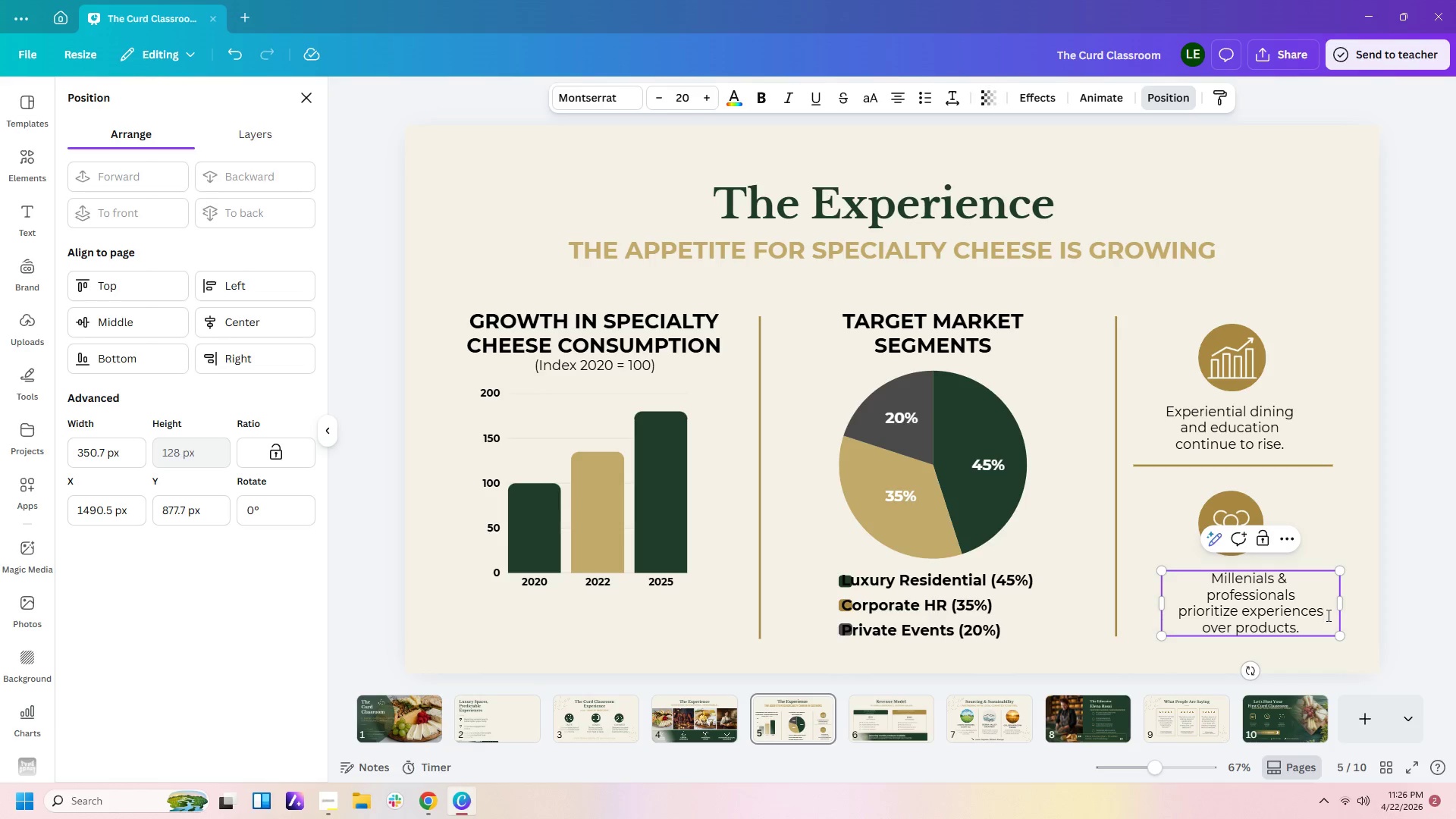 
key(Enter)
 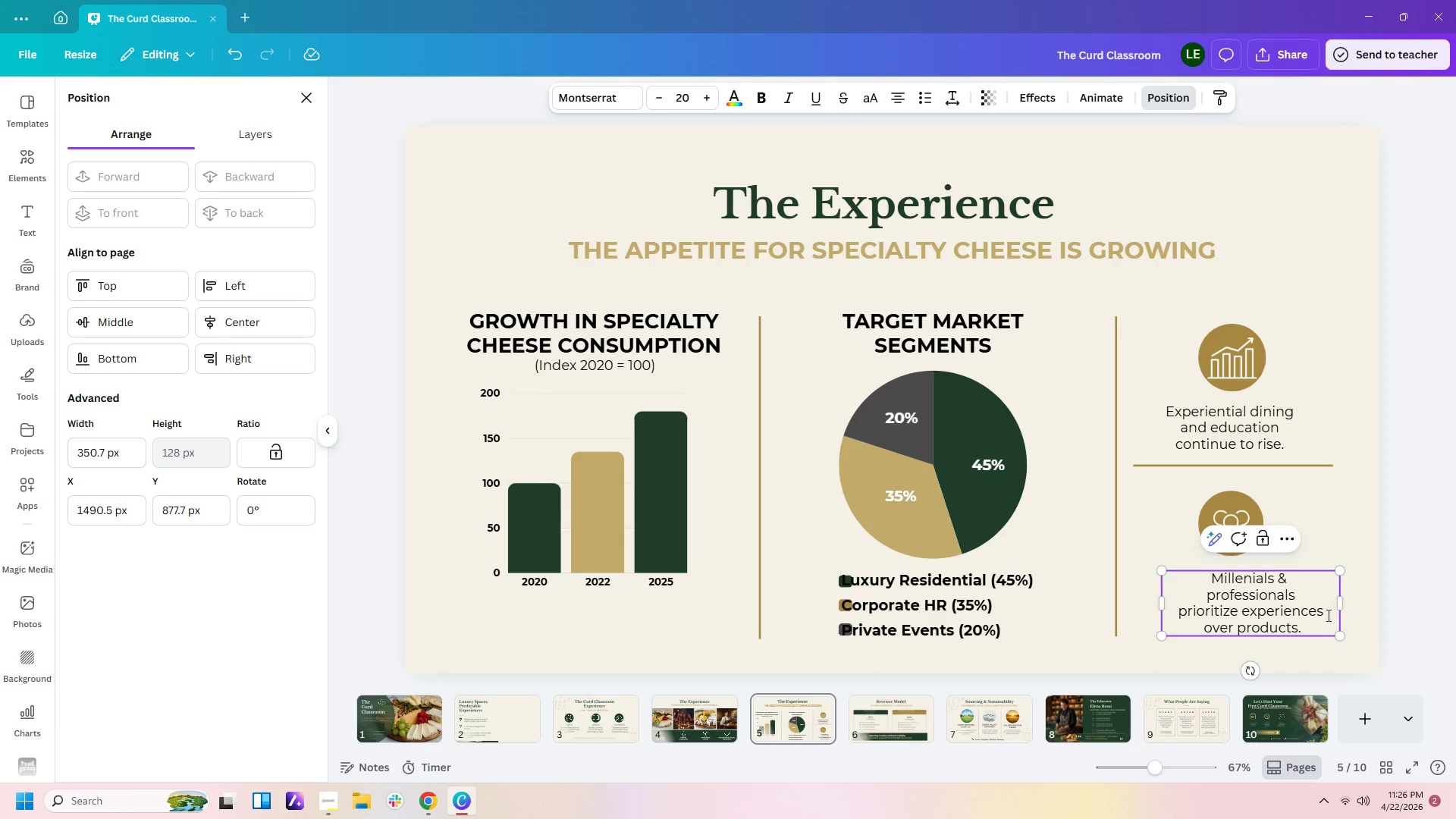 
key(Delete)
 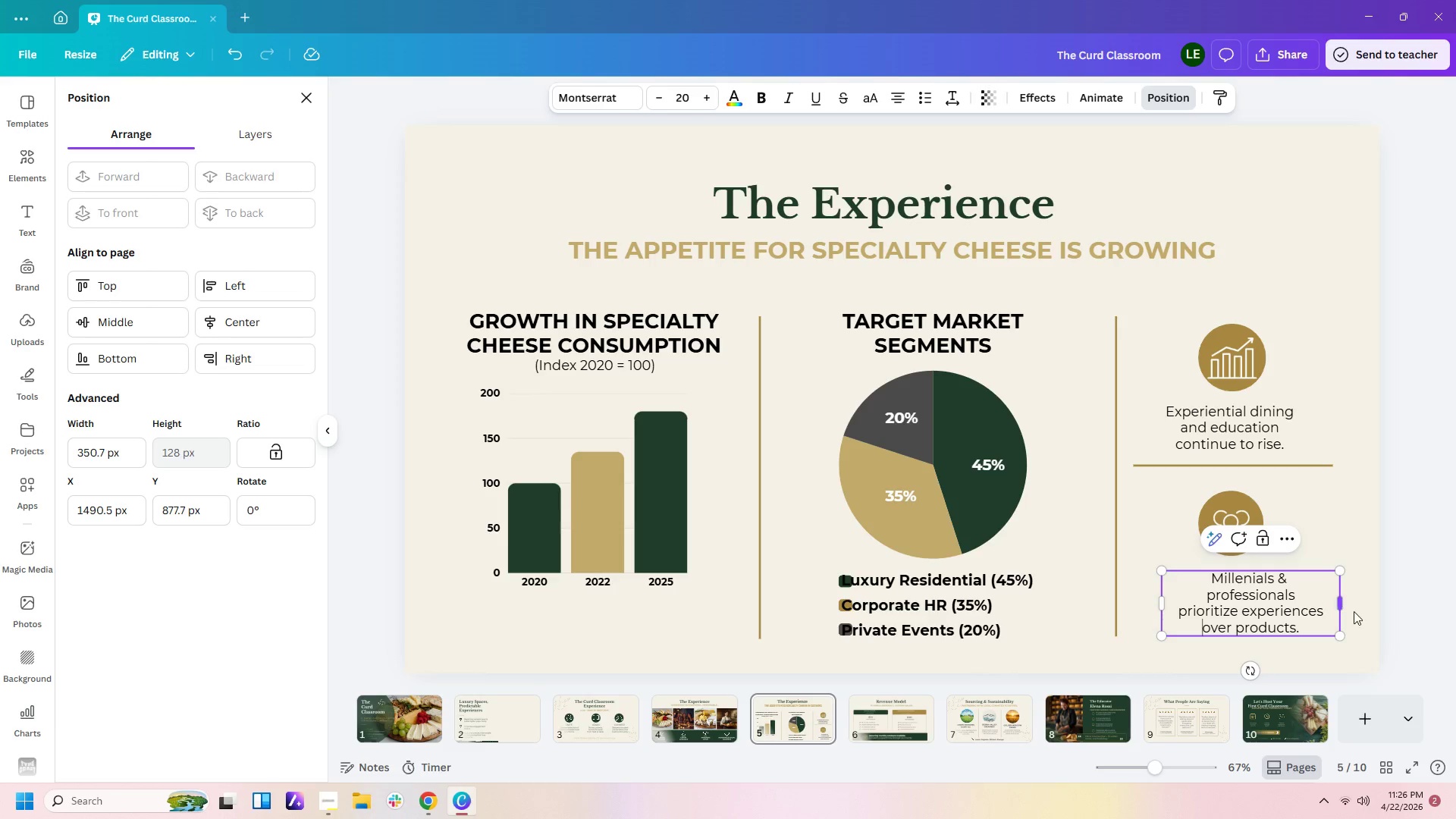 
left_click([1357, 613])
 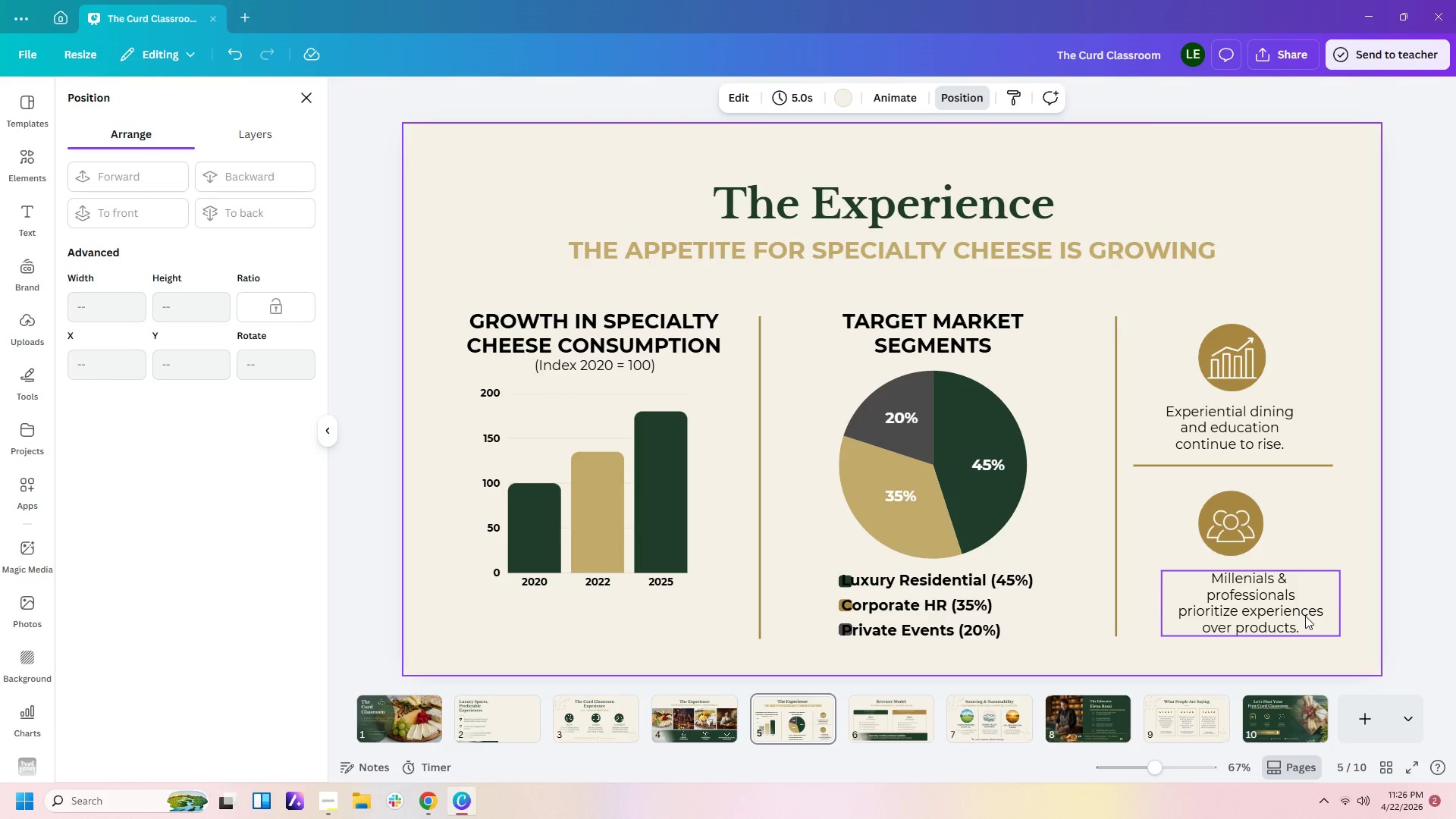 
left_click_drag(start_coordinate=[1305, 616], to_coordinate=[1293, 616])
 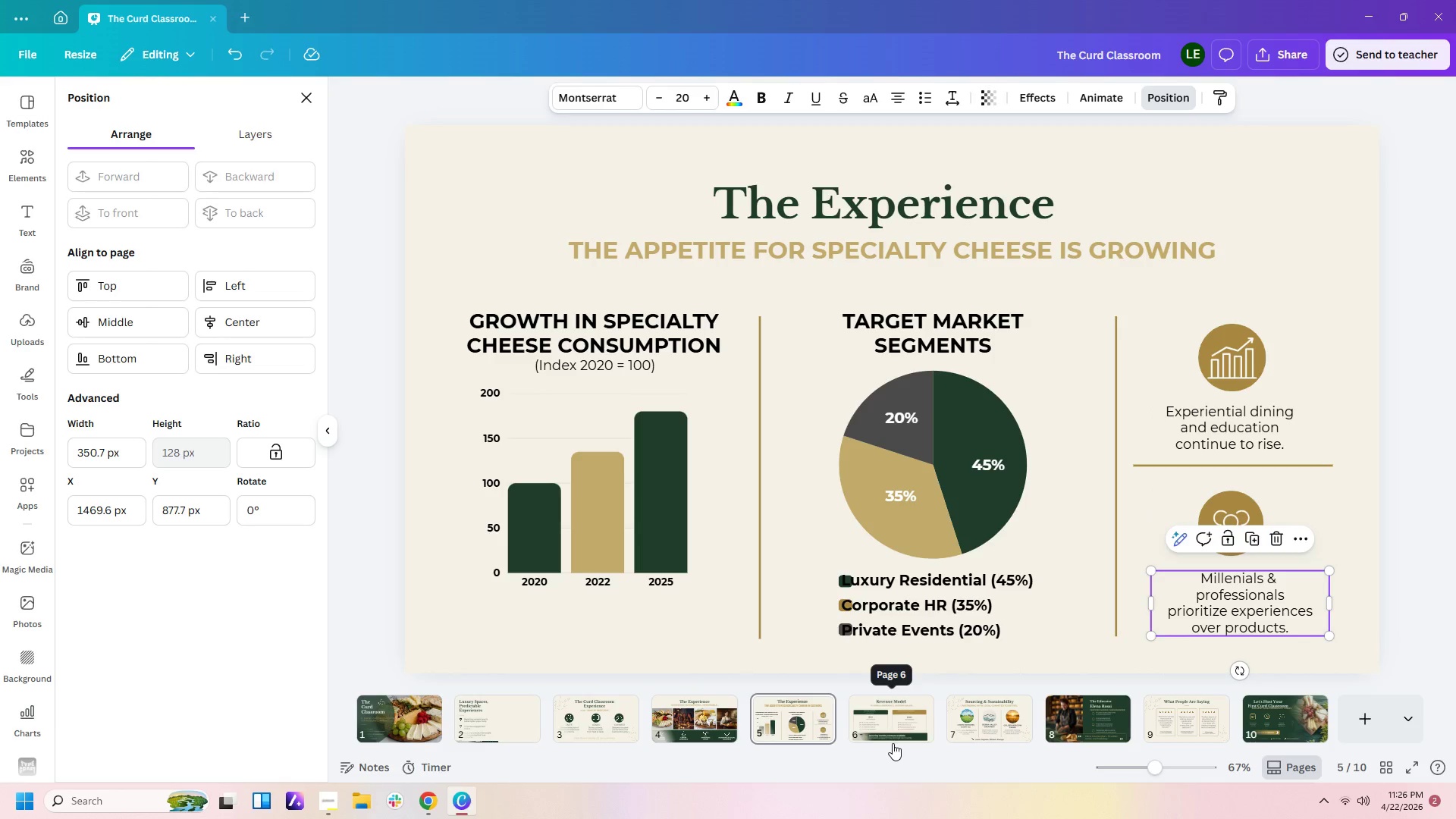 
left_click([894, 727])
 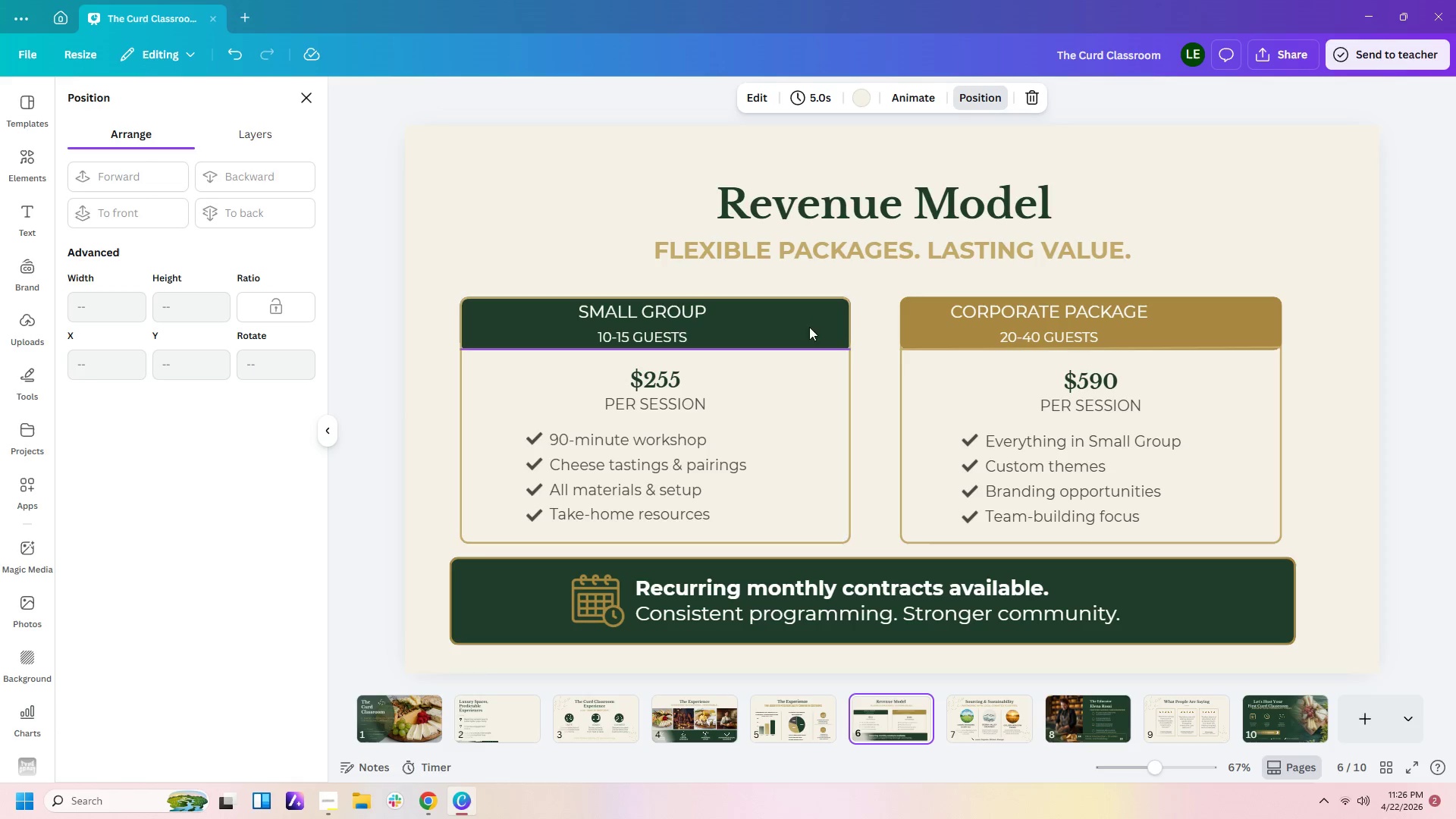 
left_click([796, 322])
 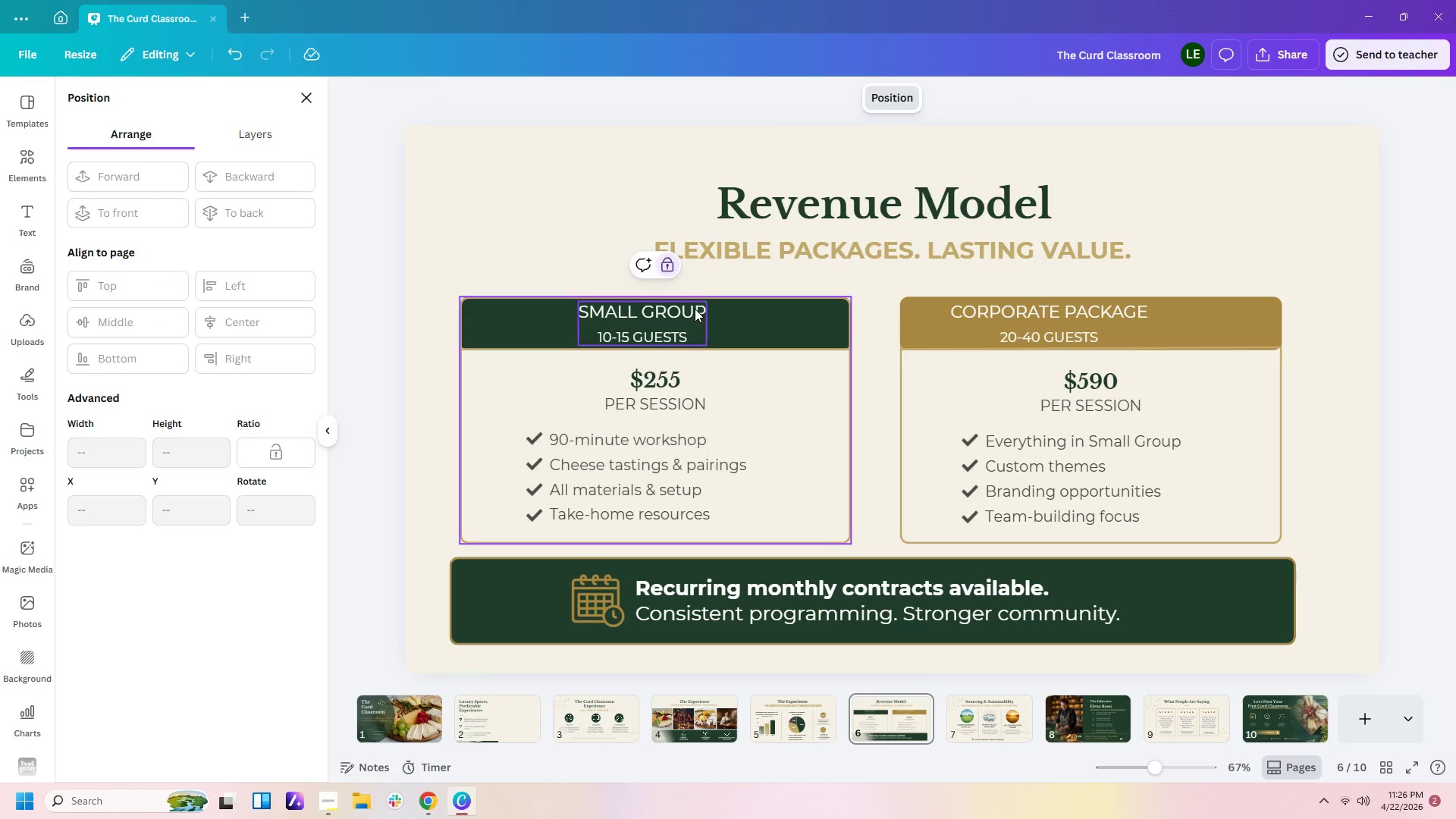 
left_click([692, 309])
 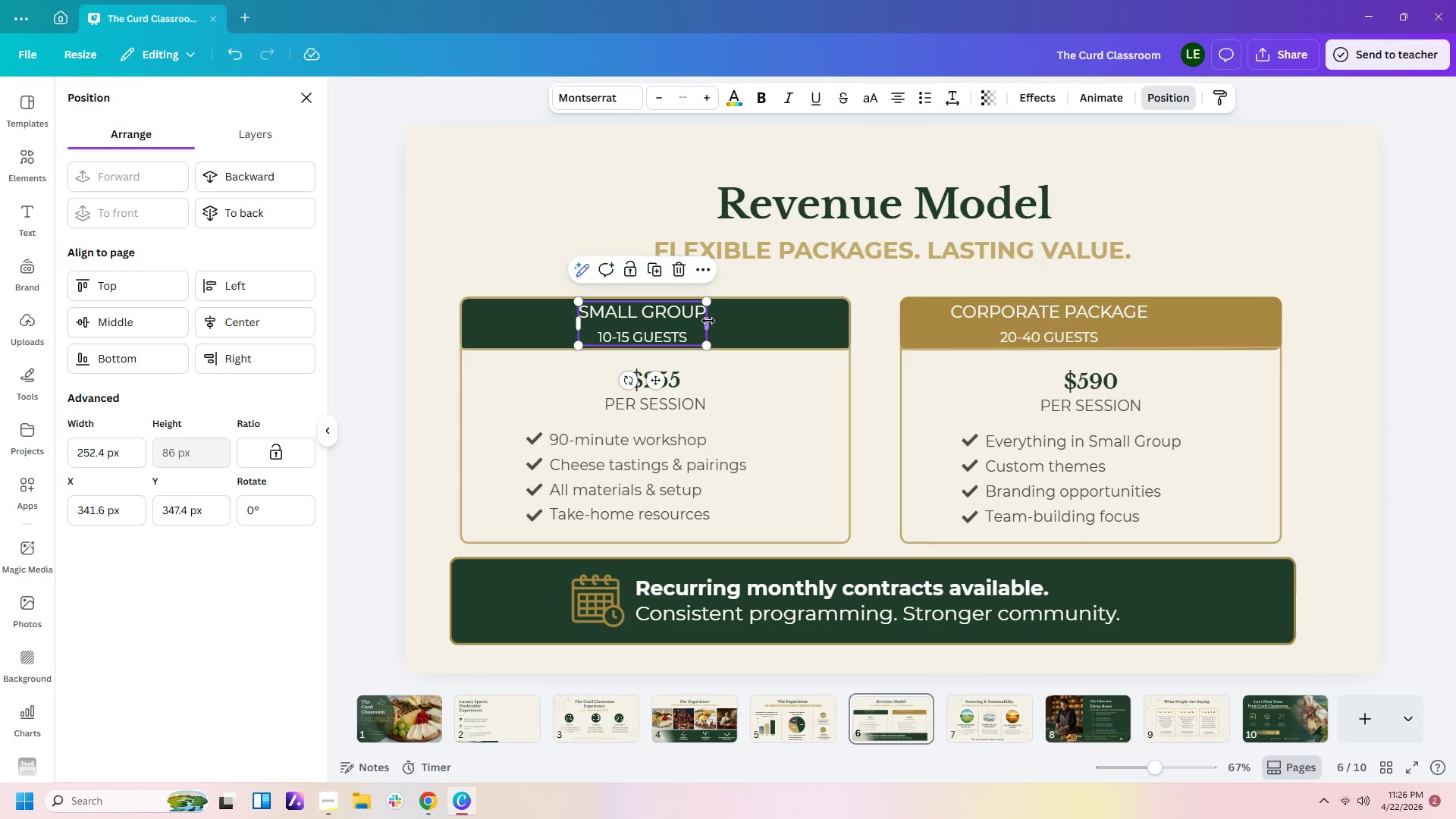 
left_click_drag(start_coordinate=[708, 322], to_coordinate=[755, 322])
 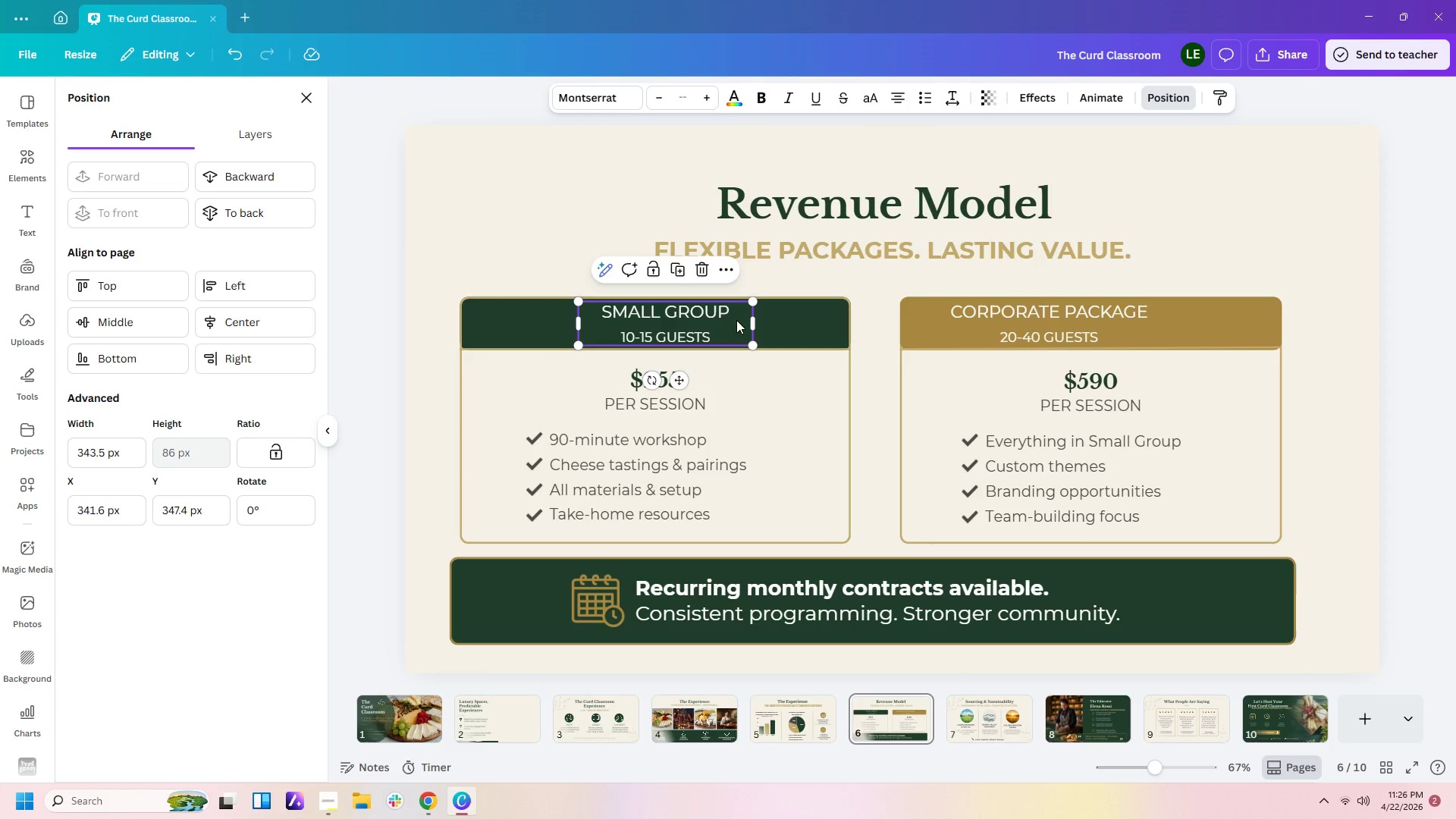 
left_click_drag(start_coordinate=[736, 320], to_coordinate=[714, 321])
 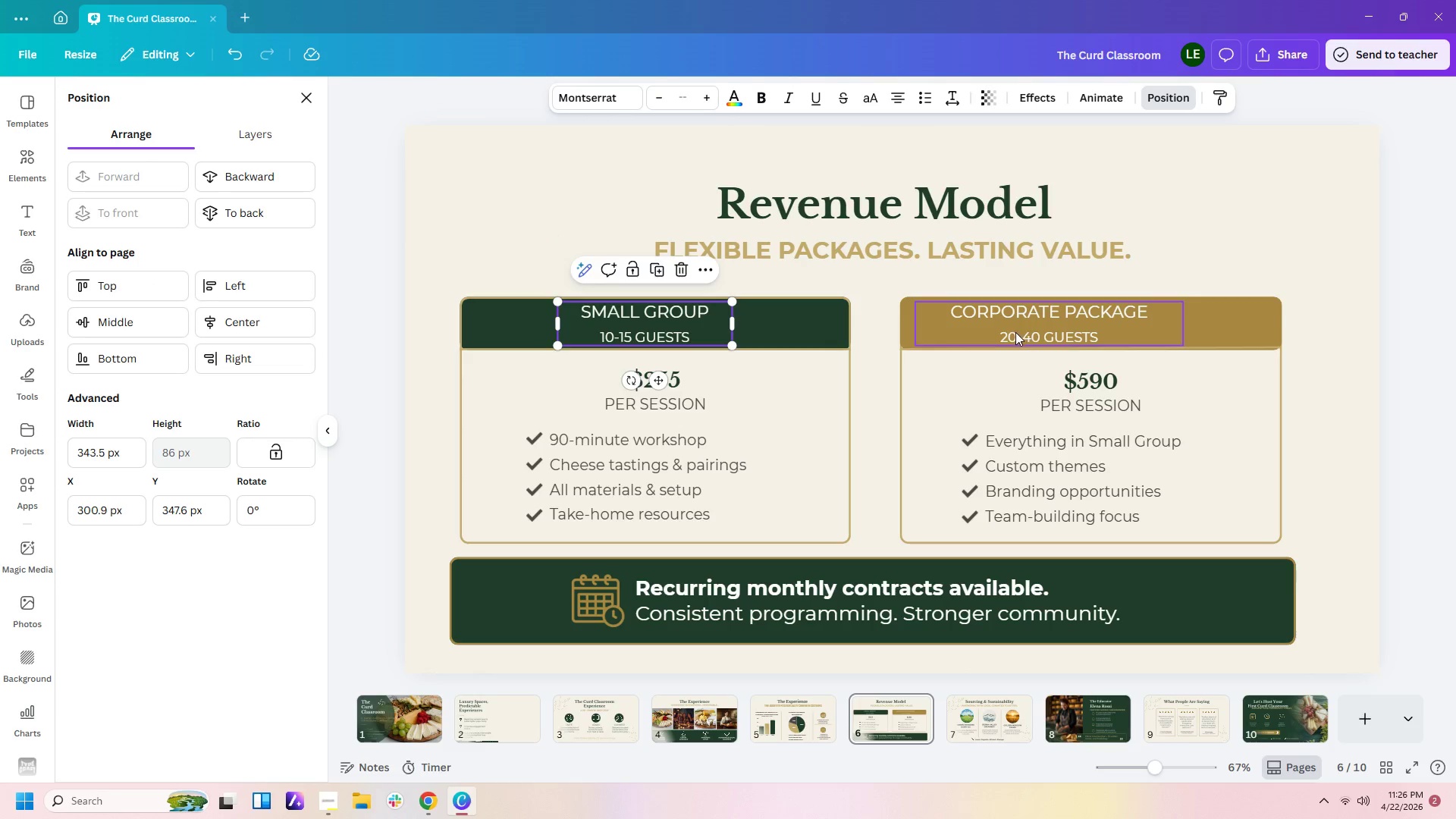 
left_click([1017, 332])
 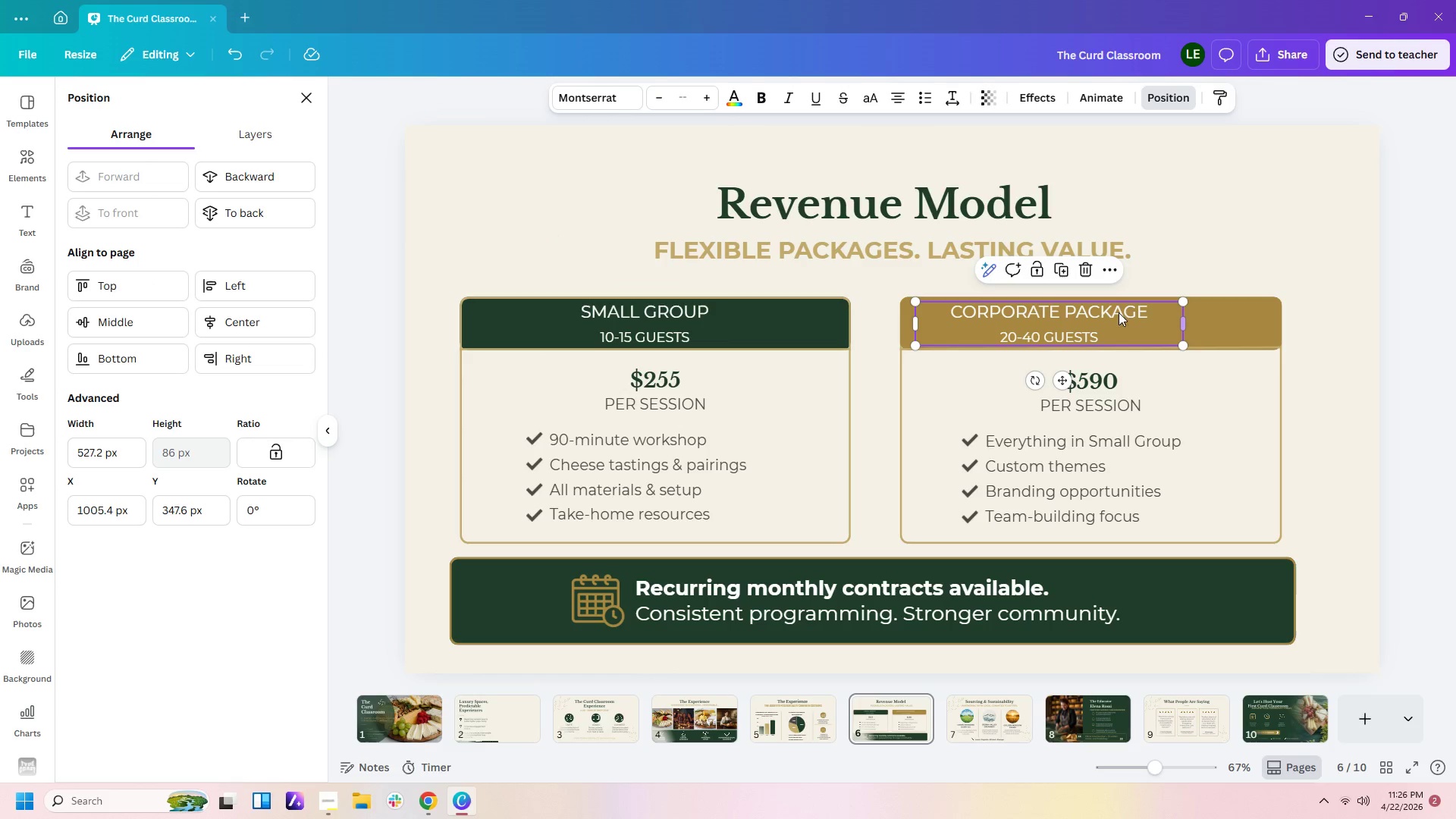 
left_click_drag(start_coordinate=[1096, 325], to_coordinate=[1135, 325])
 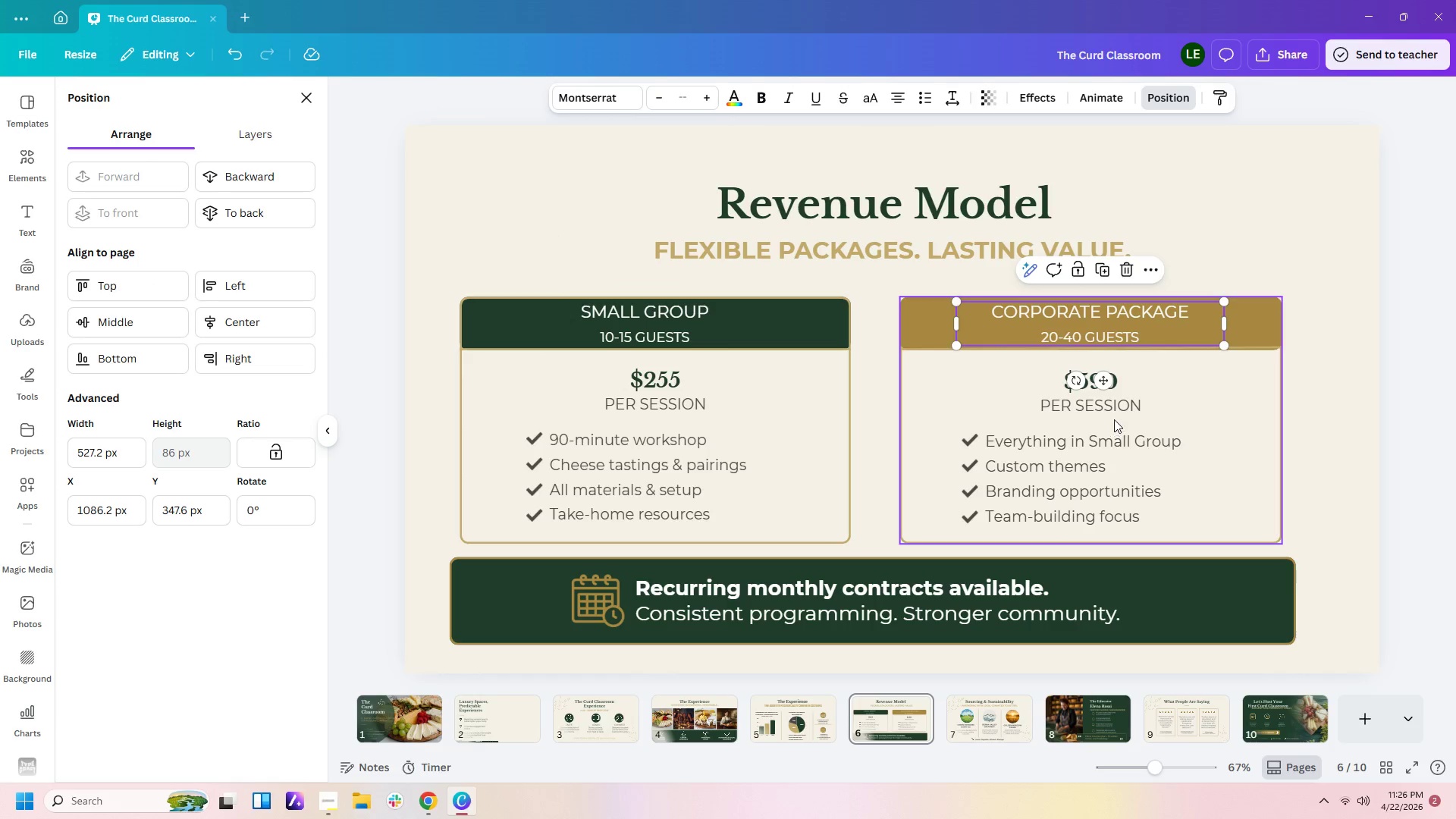 
left_click([1113, 408])
 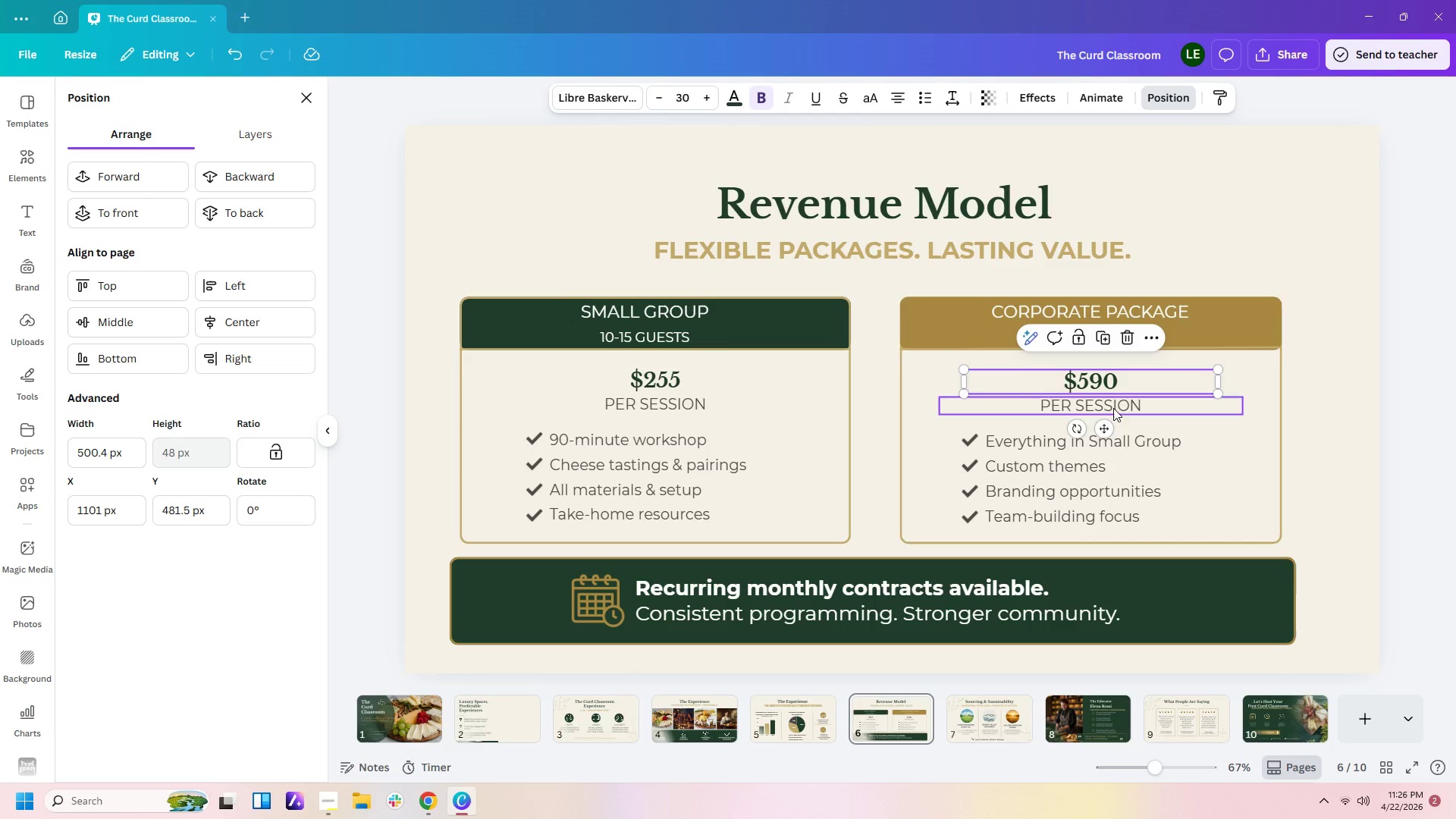 
double_click([1118, 447])
 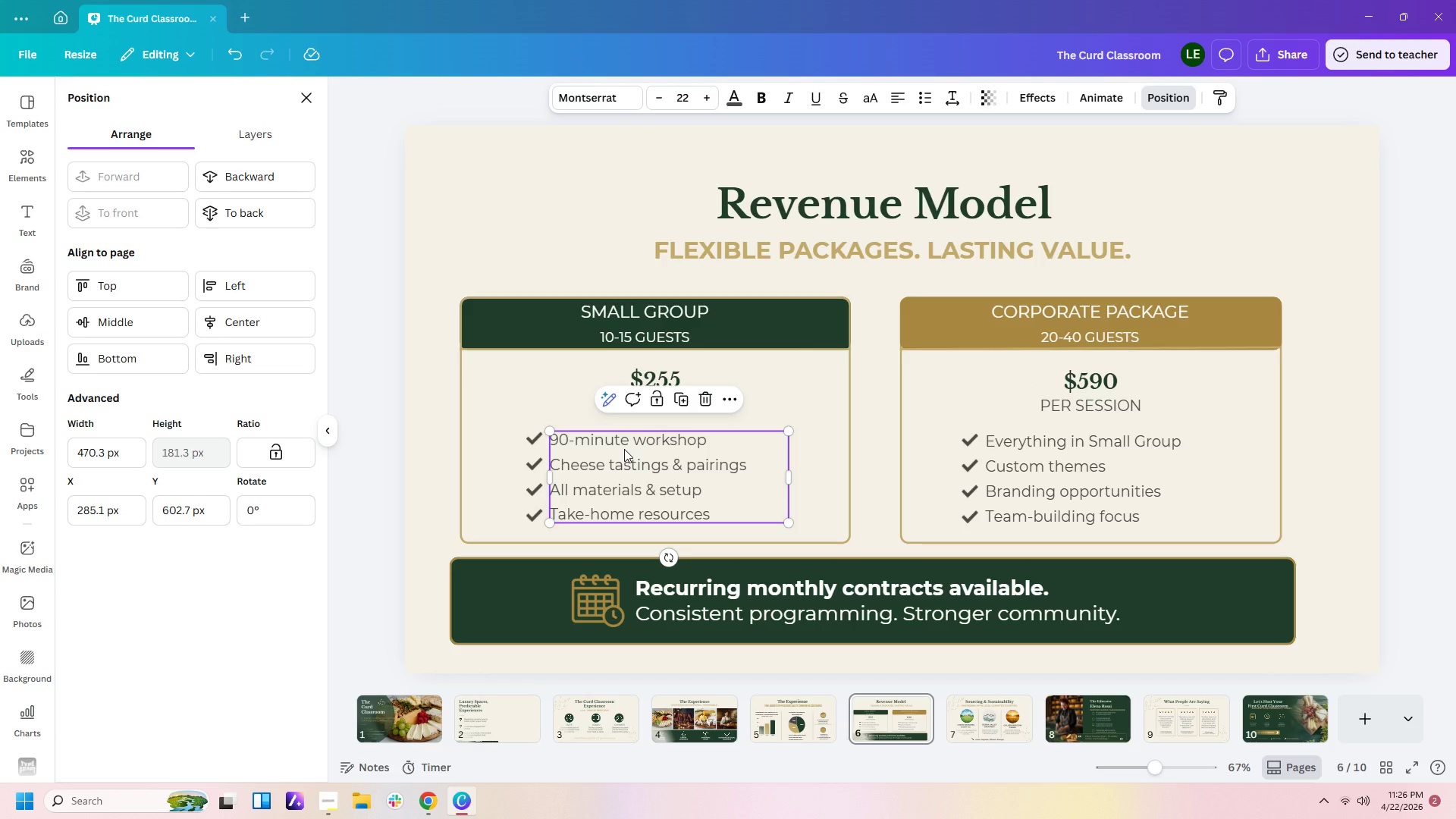 
double_click([633, 413])
 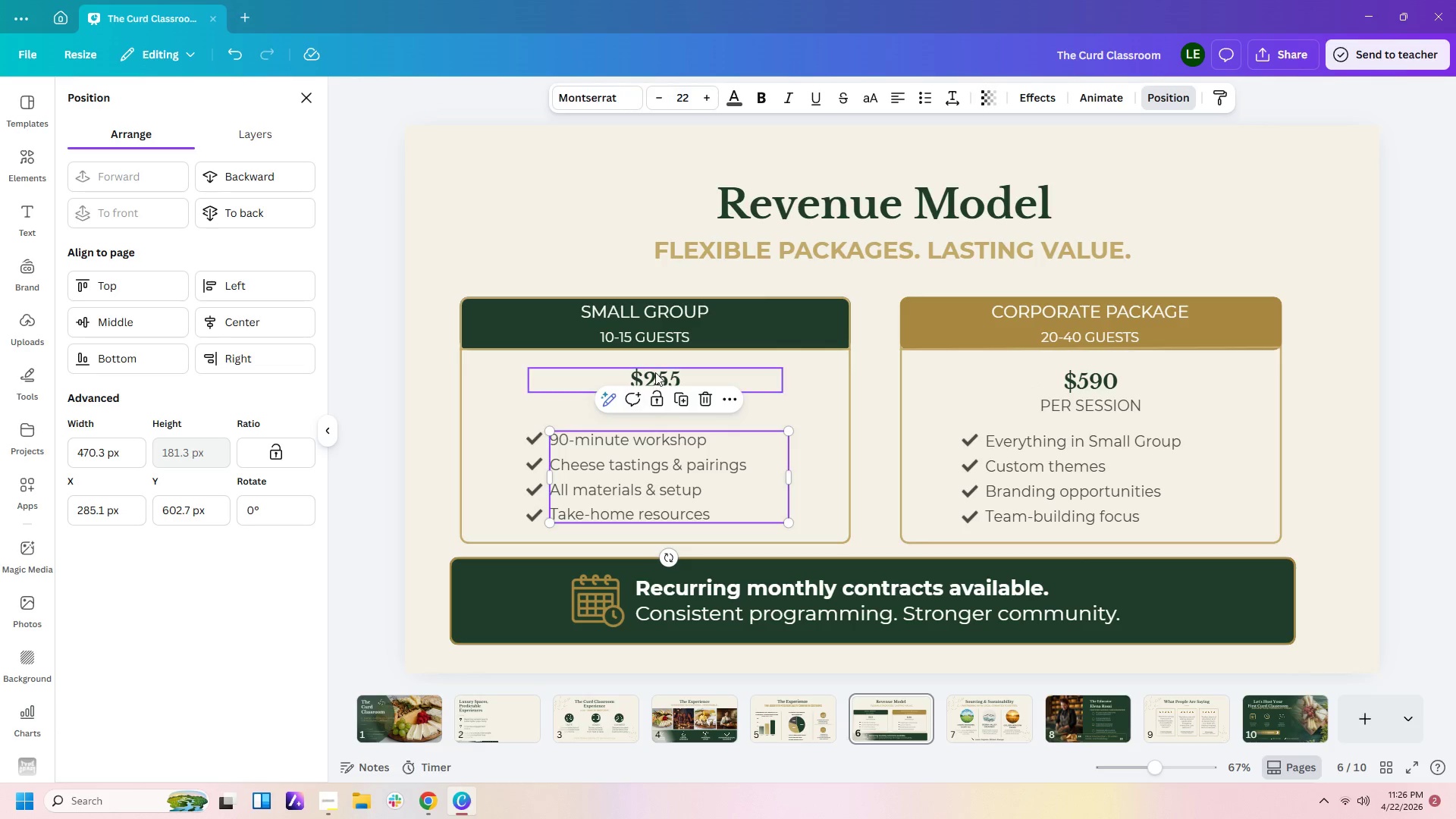 
triple_click([655, 372])
 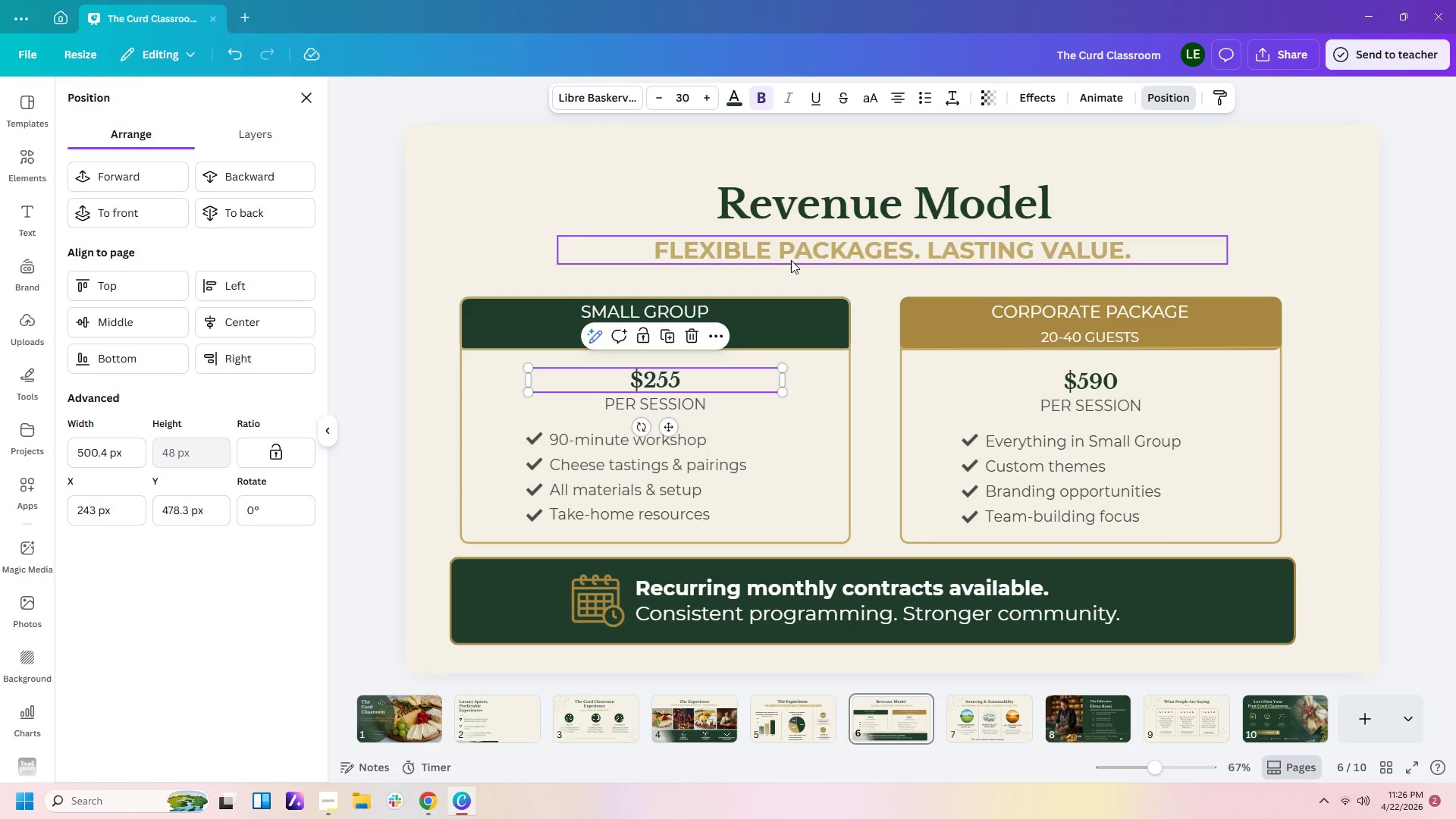 
triple_click([791, 260])
 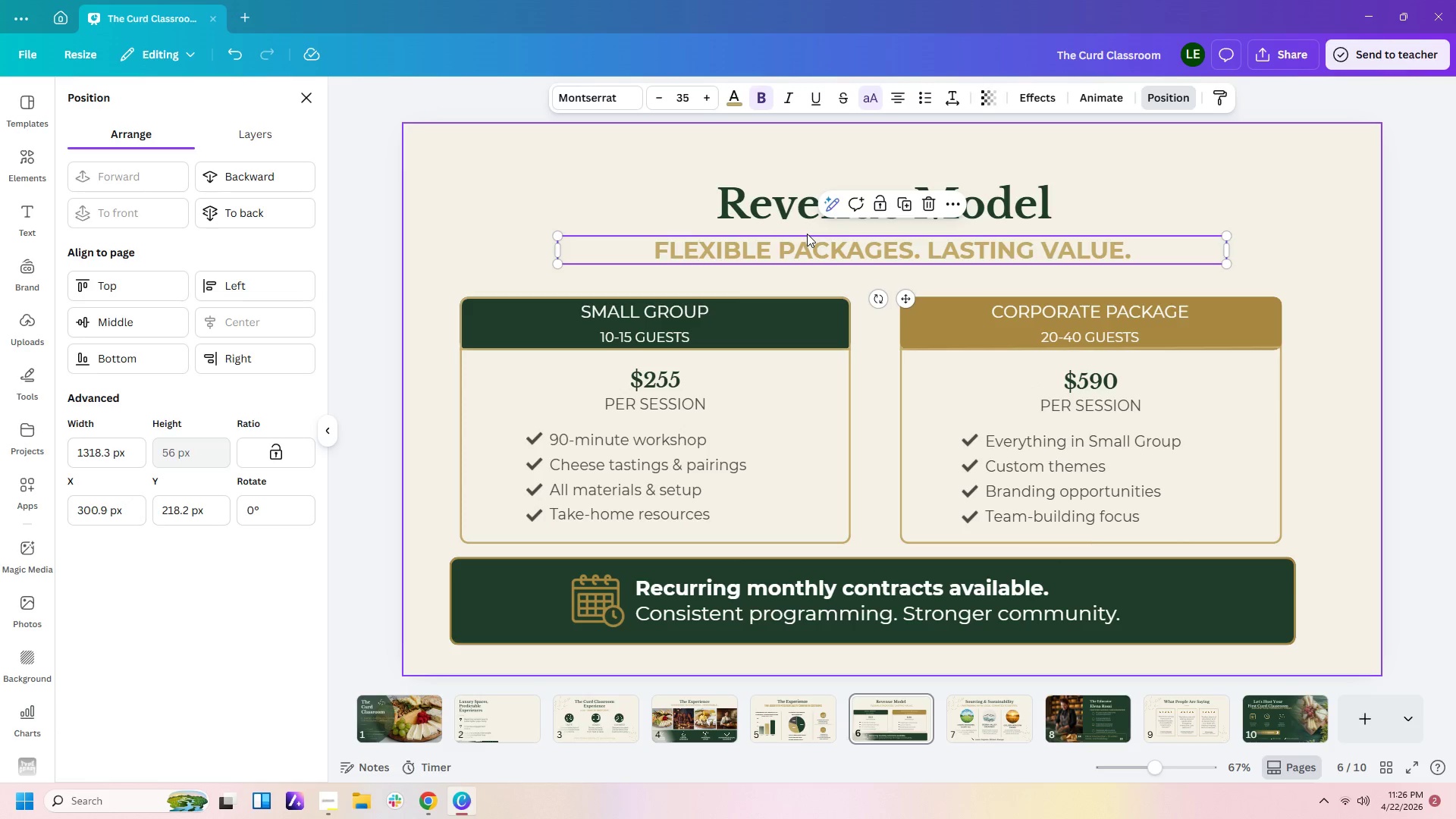 
double_click([807, 213])
 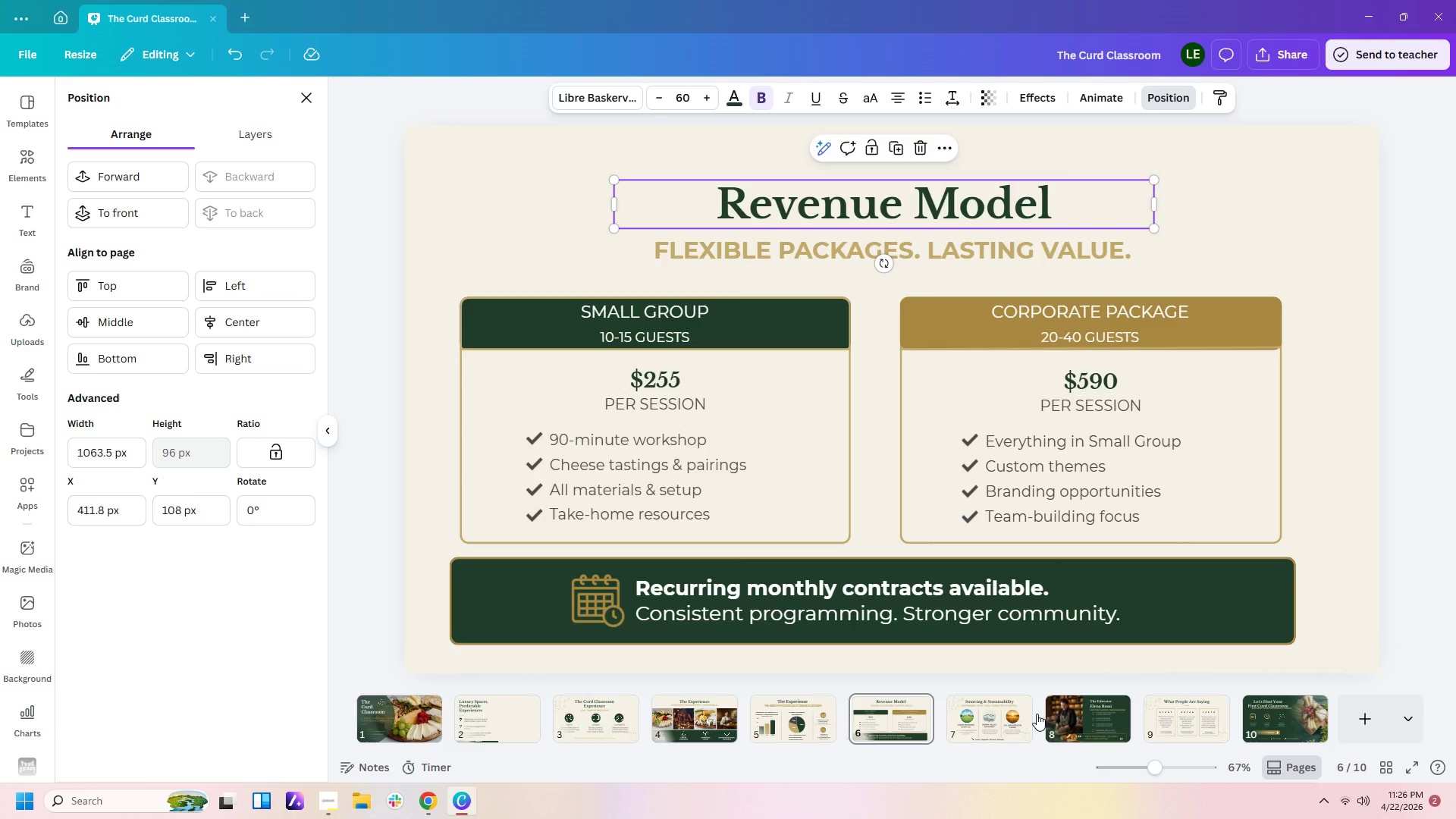 
left_click([968, 714])
 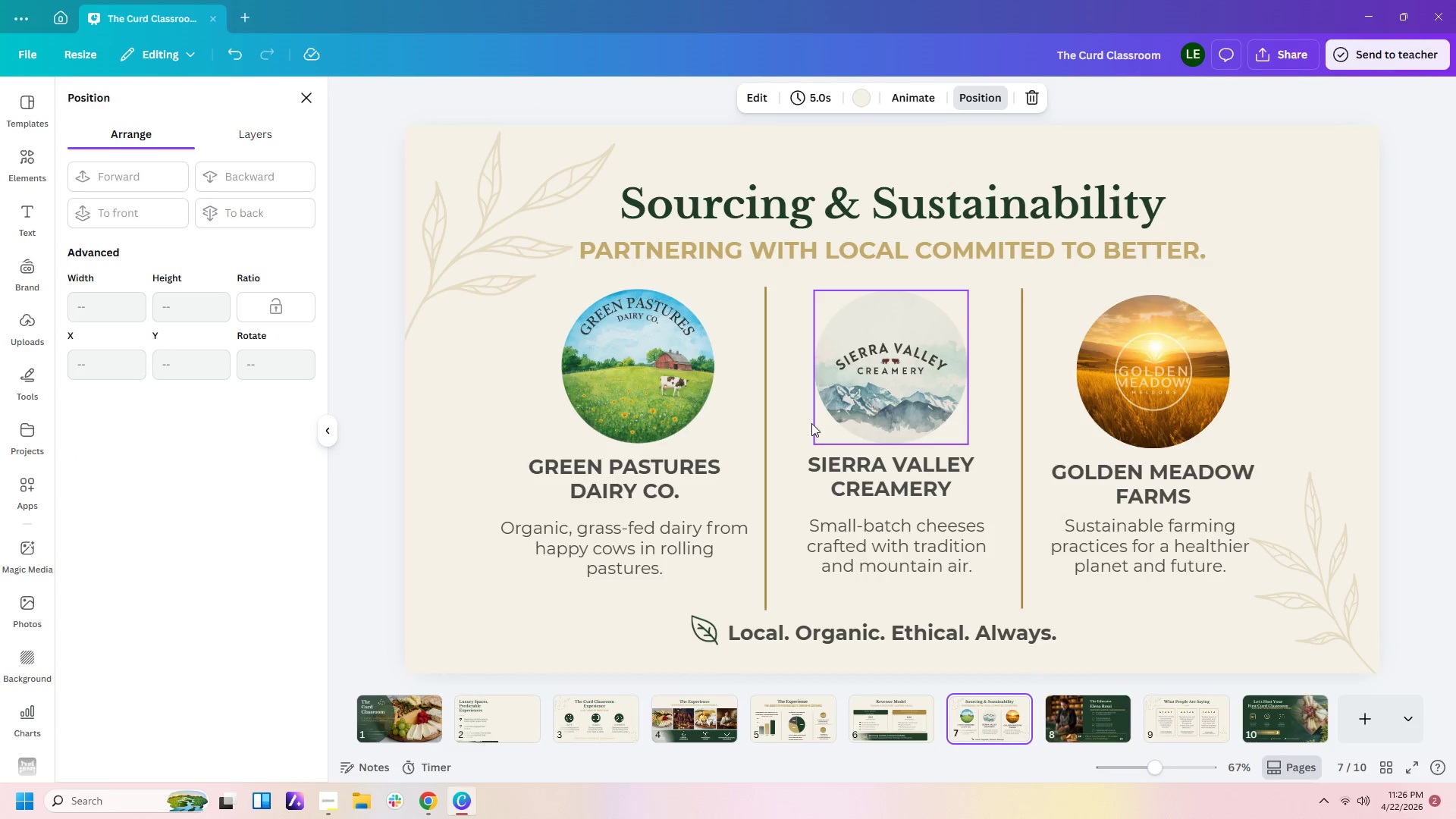 
left_click([694, 472])
 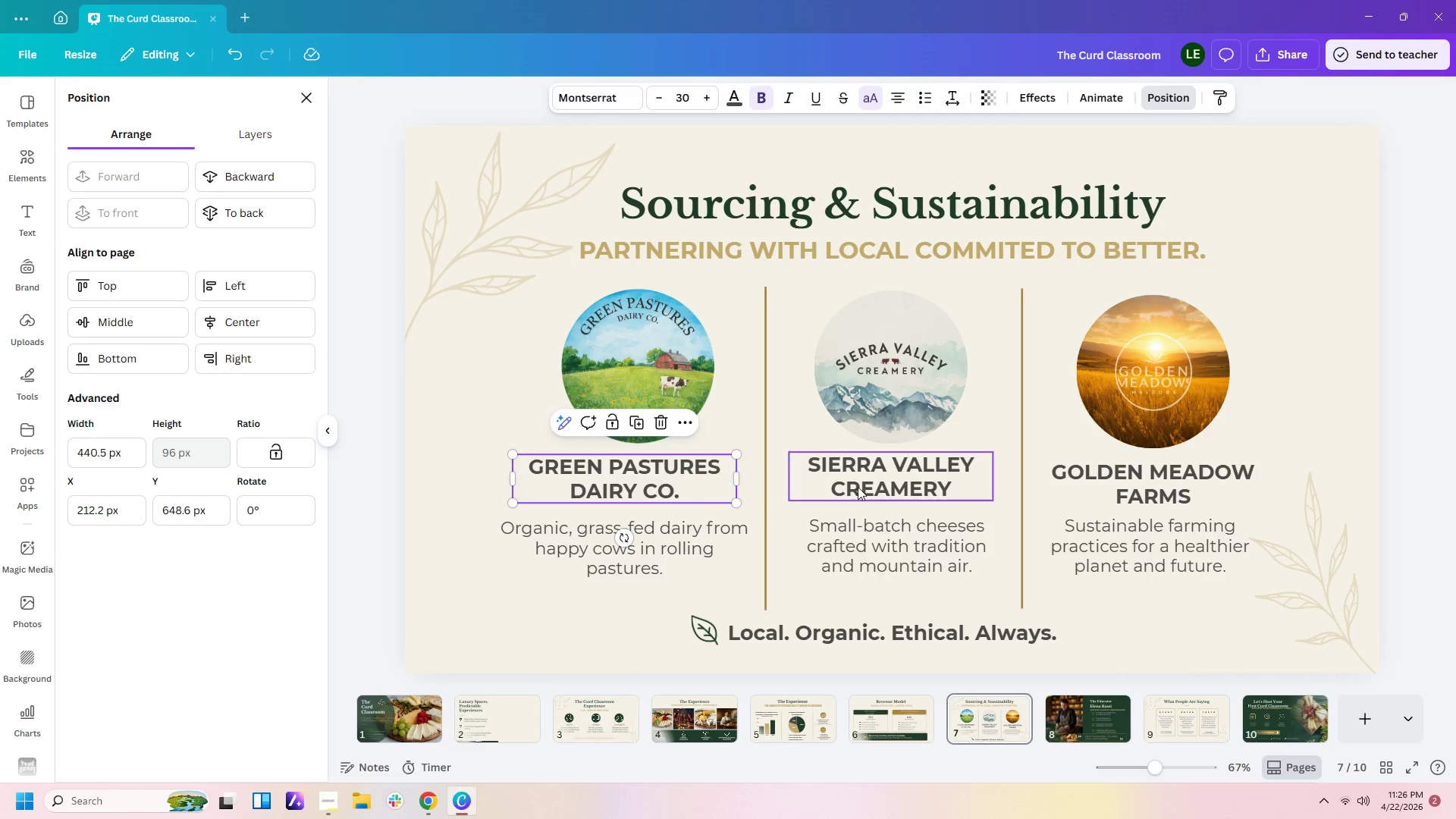 
left_click([889, 488])
 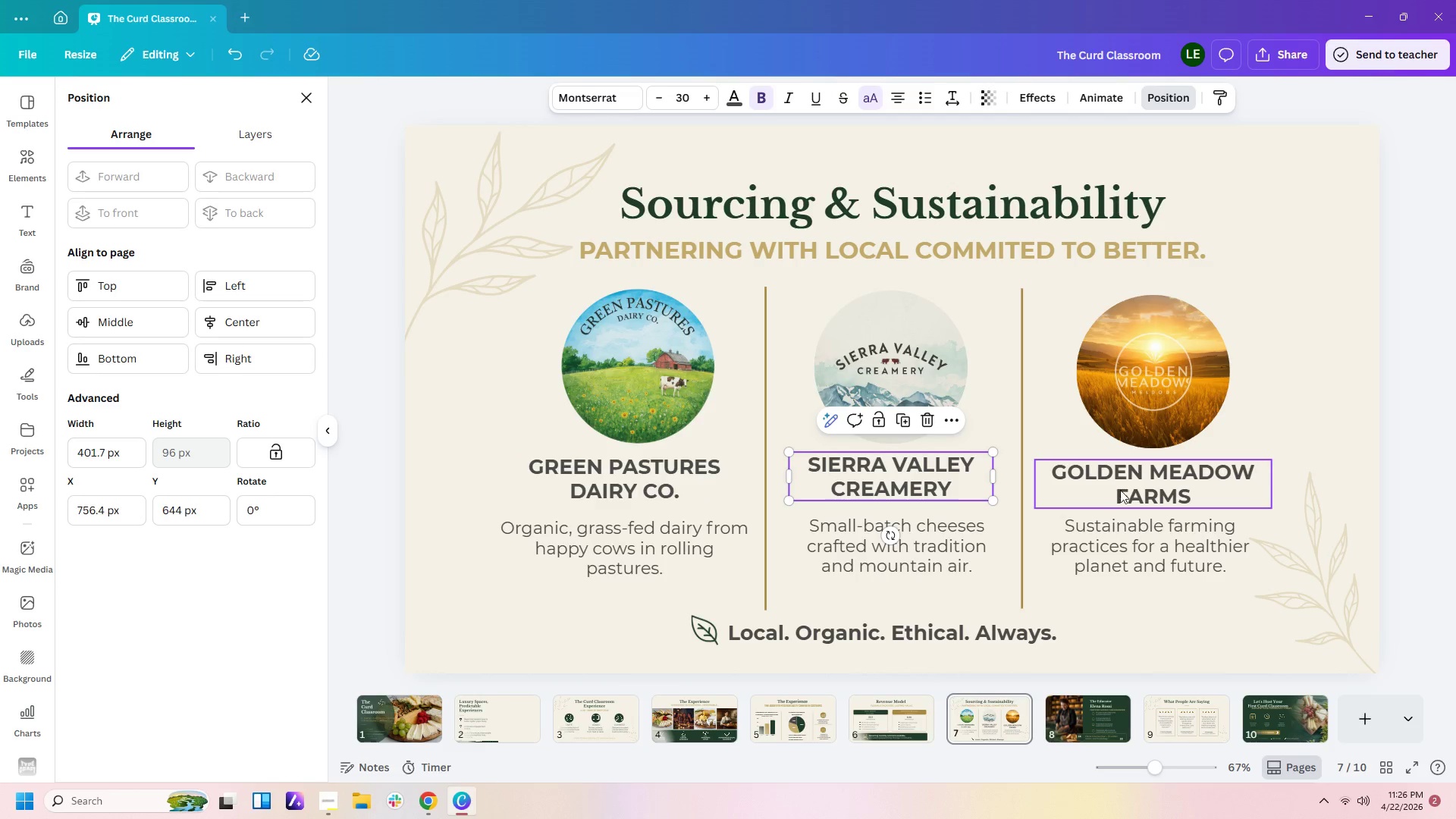 
left_click([1126, 490])
 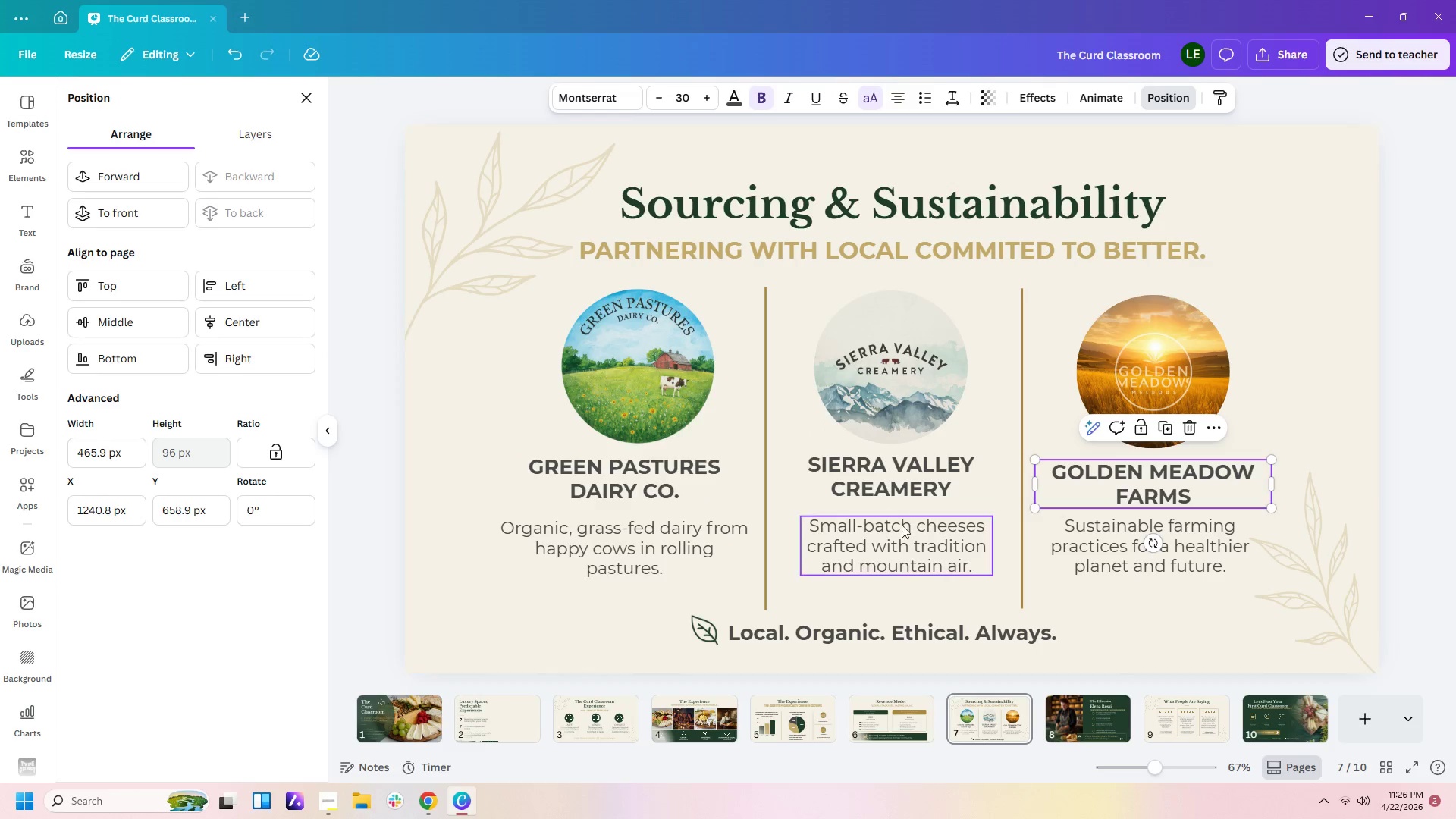 
left_click([902, 546])
 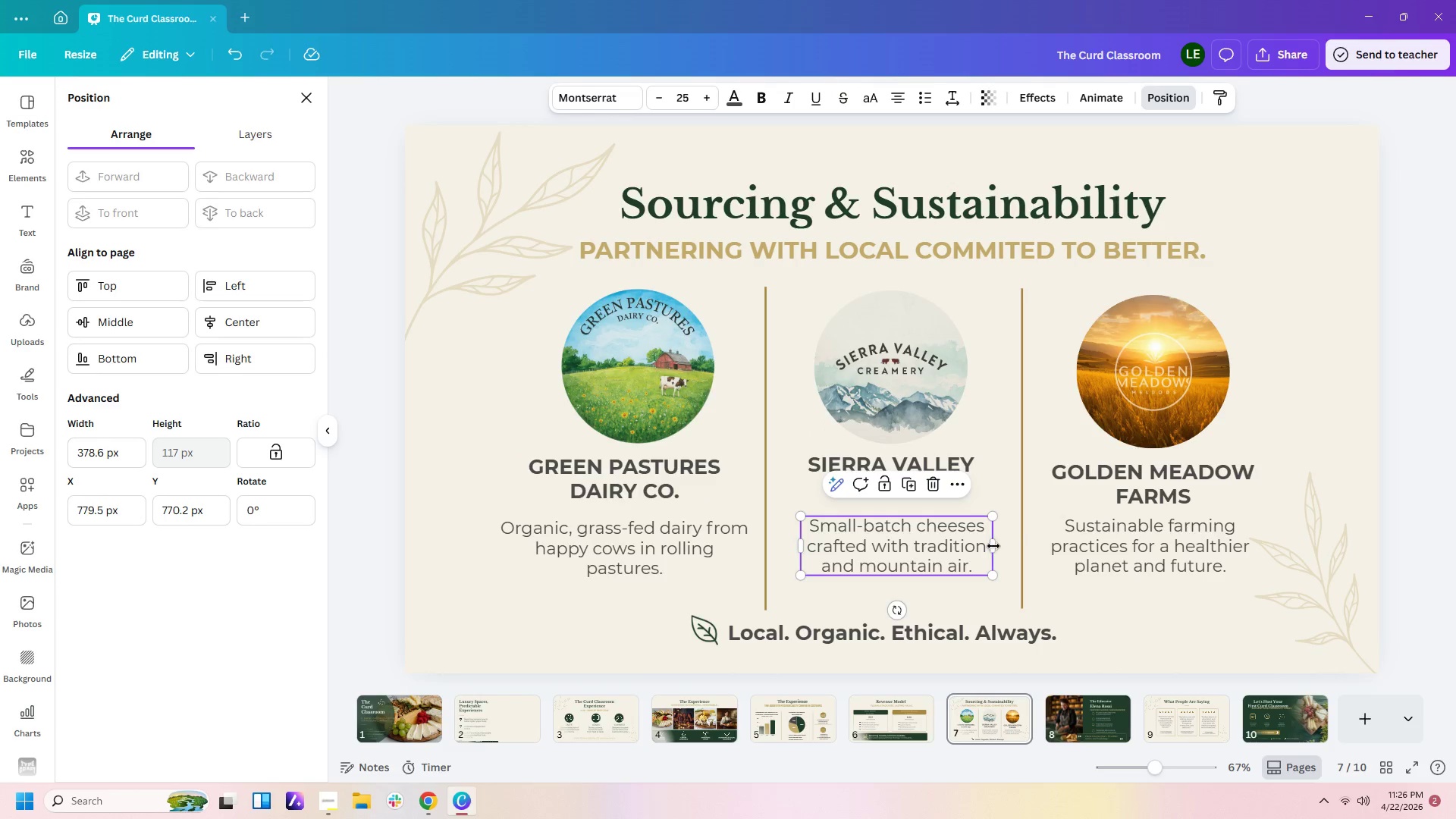 
left_click_drag(start_coordinate=[993, 547], to_coordinate=[1006, 548])
 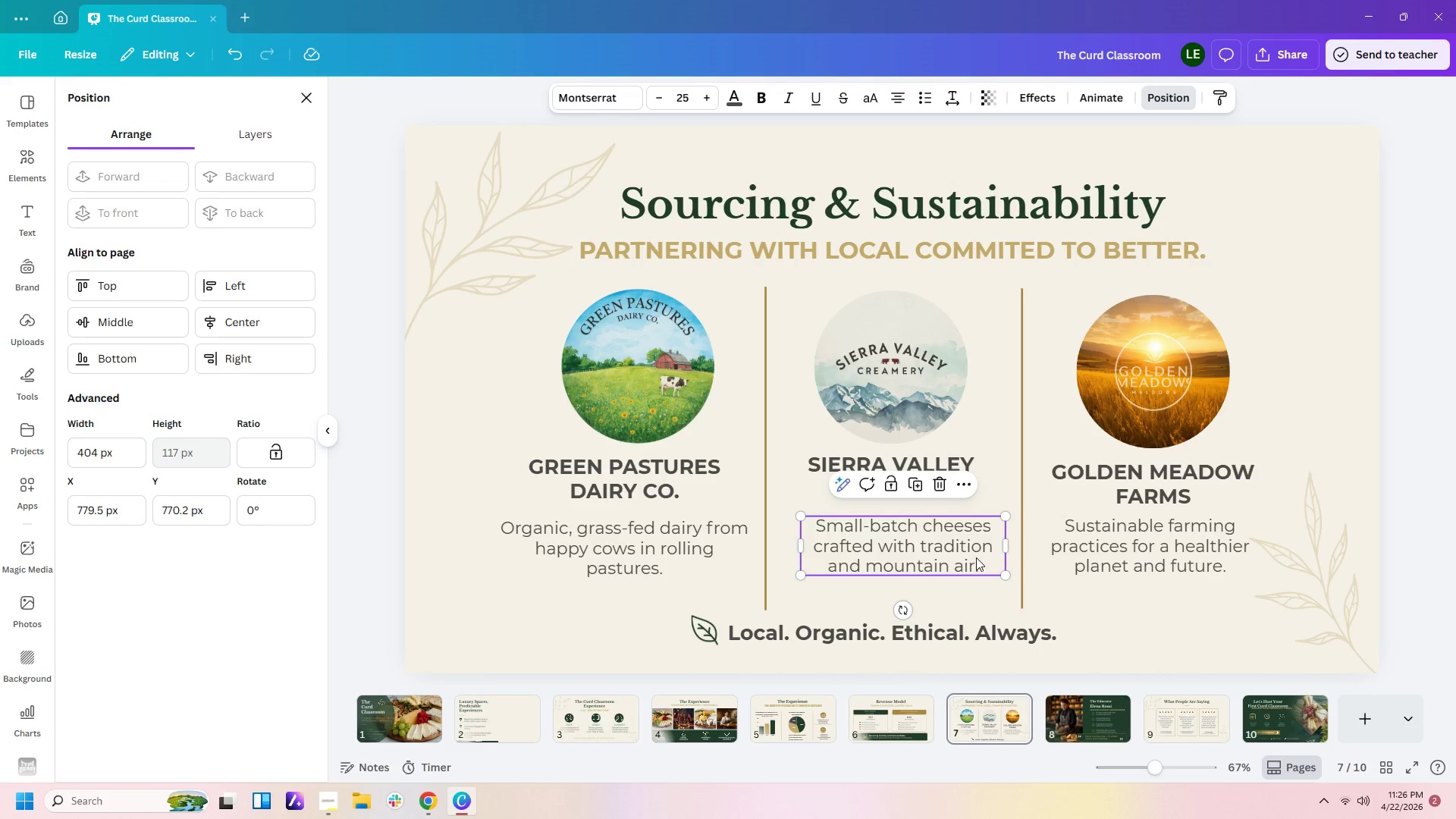 
left_click_drag(start_coordinate=[976, 557], to_coordinate=[966, 558])
 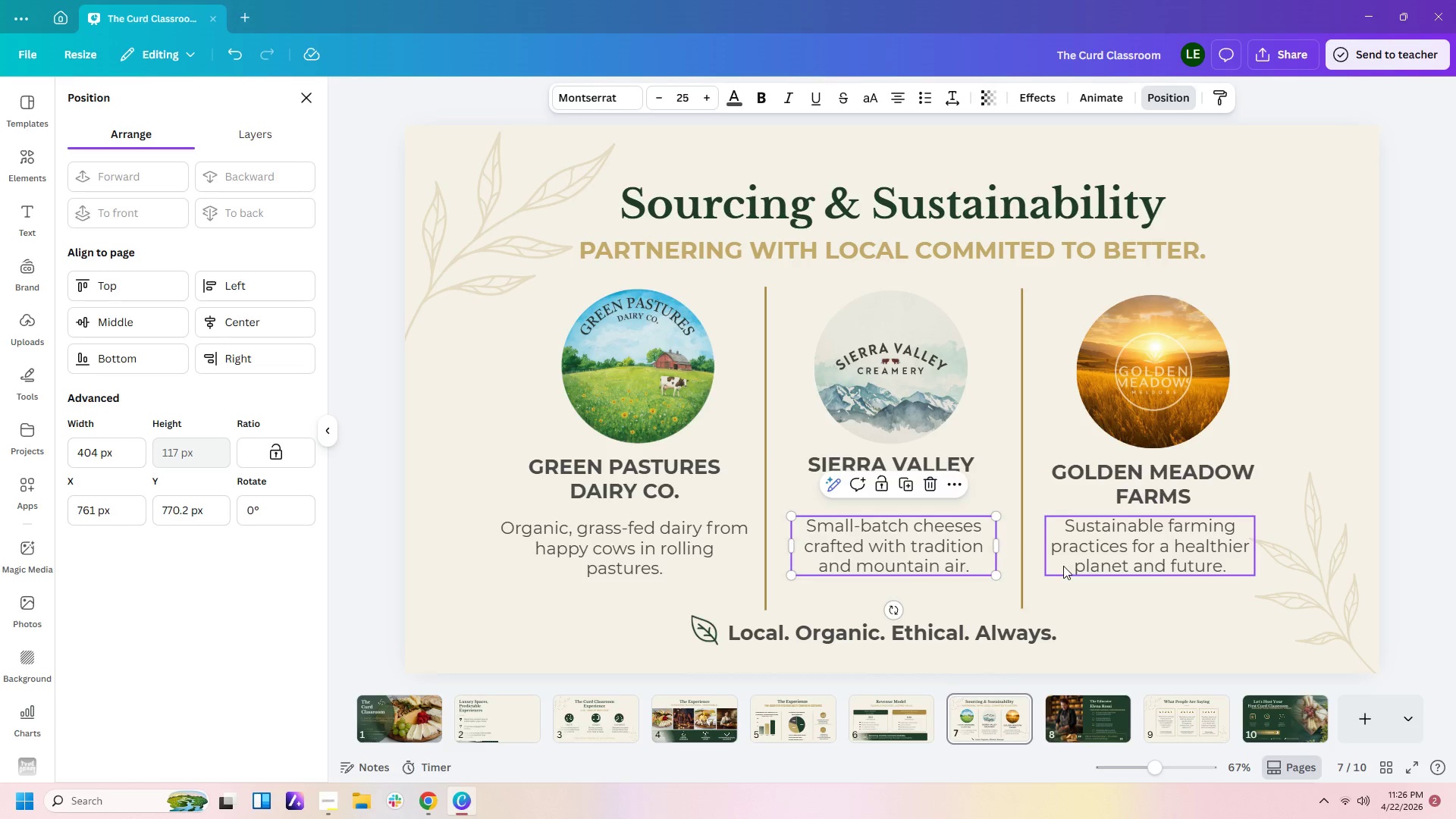 
left_click([1063, 566])
 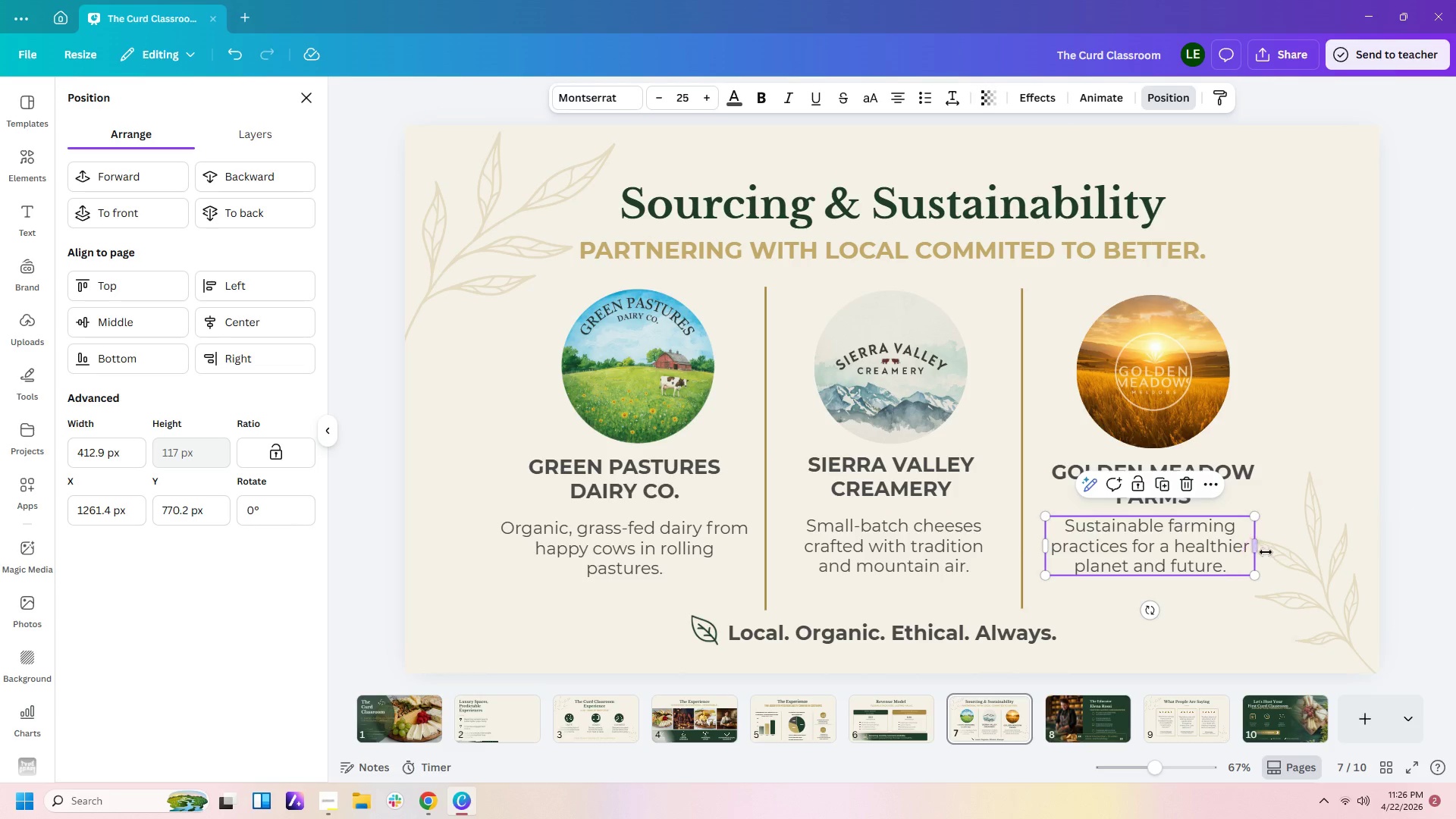 
left_click_drag(start_coordinate=[1260, 549], to_coordinate=[1276, 548])
 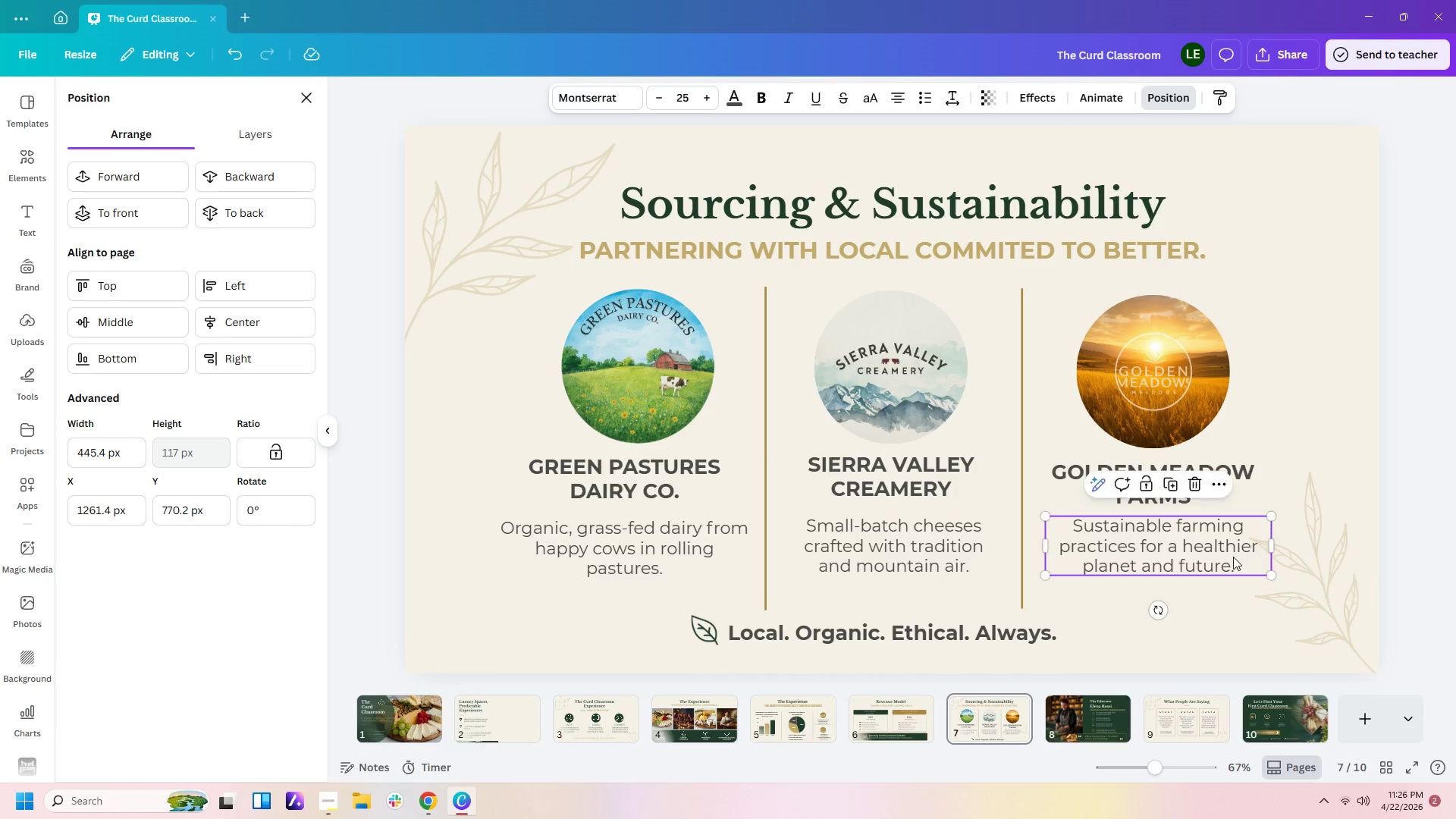 
left_click_drag(start_coordinate=[1233, 557], to_coordinate=[1228, 556])
 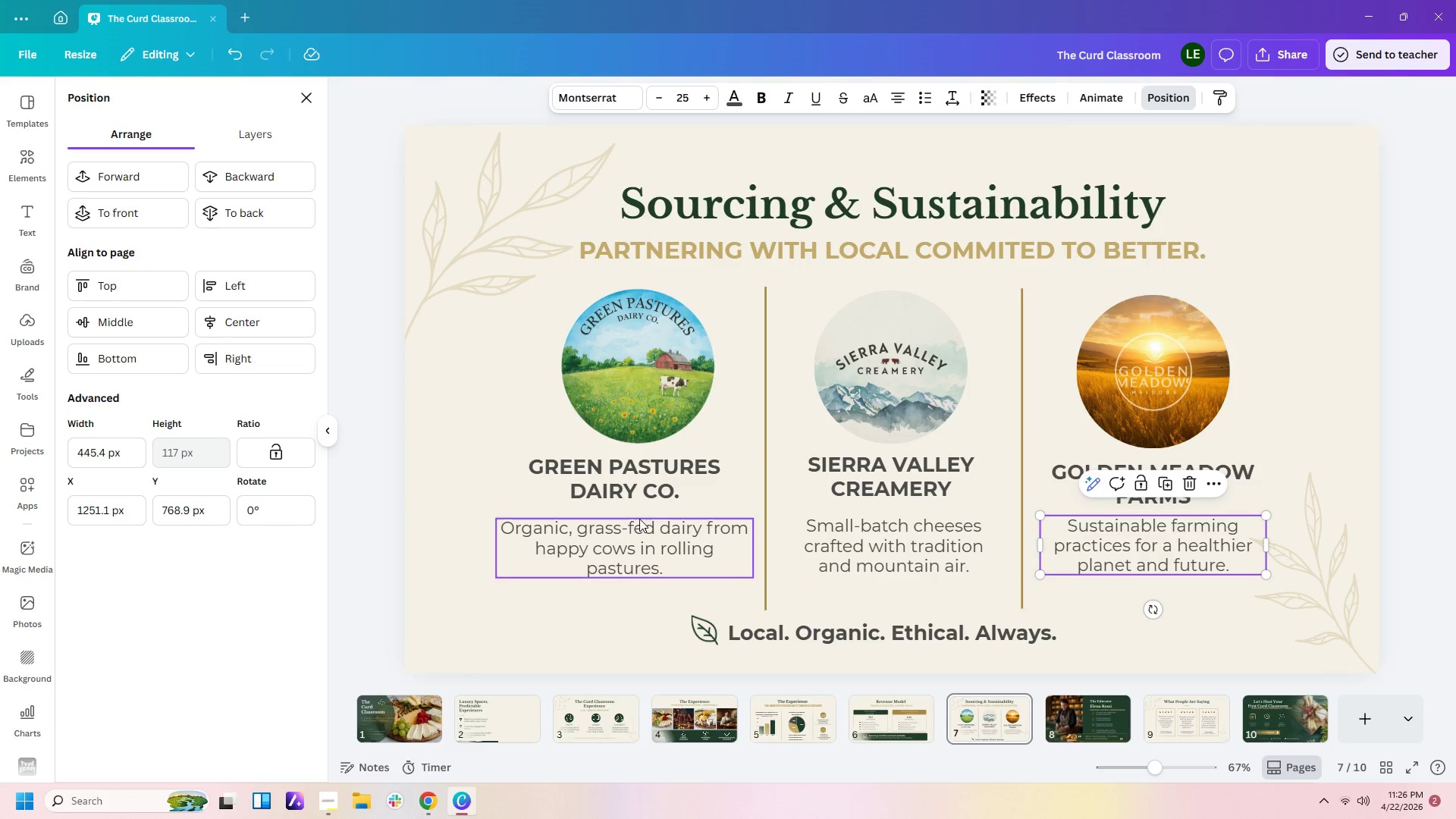 
left_click([642, 532])
 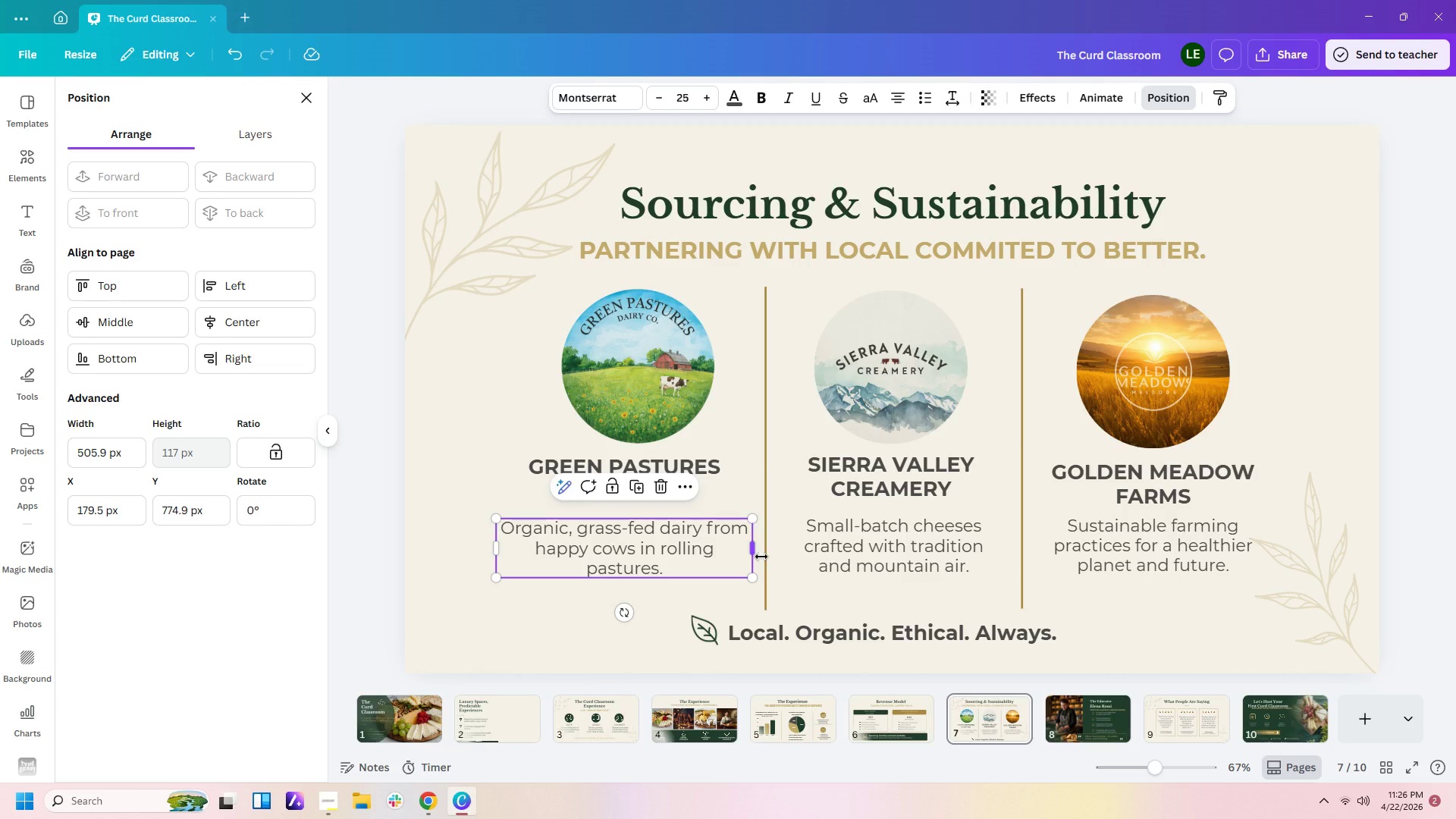 
wait(5.88)
 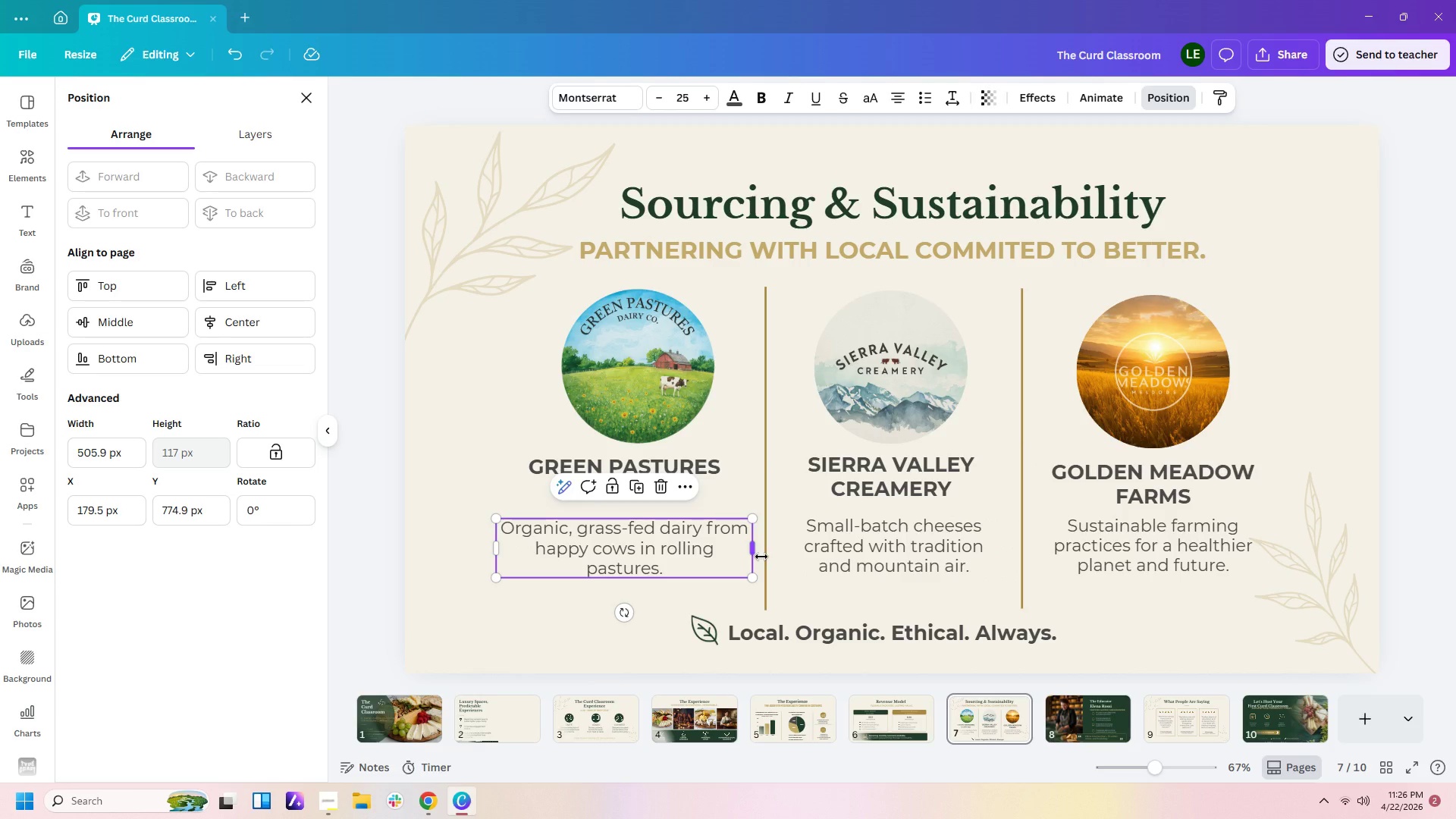 
left_click_drag(start_coordinate=[754, 553], to_coordinate=[740, 553])
 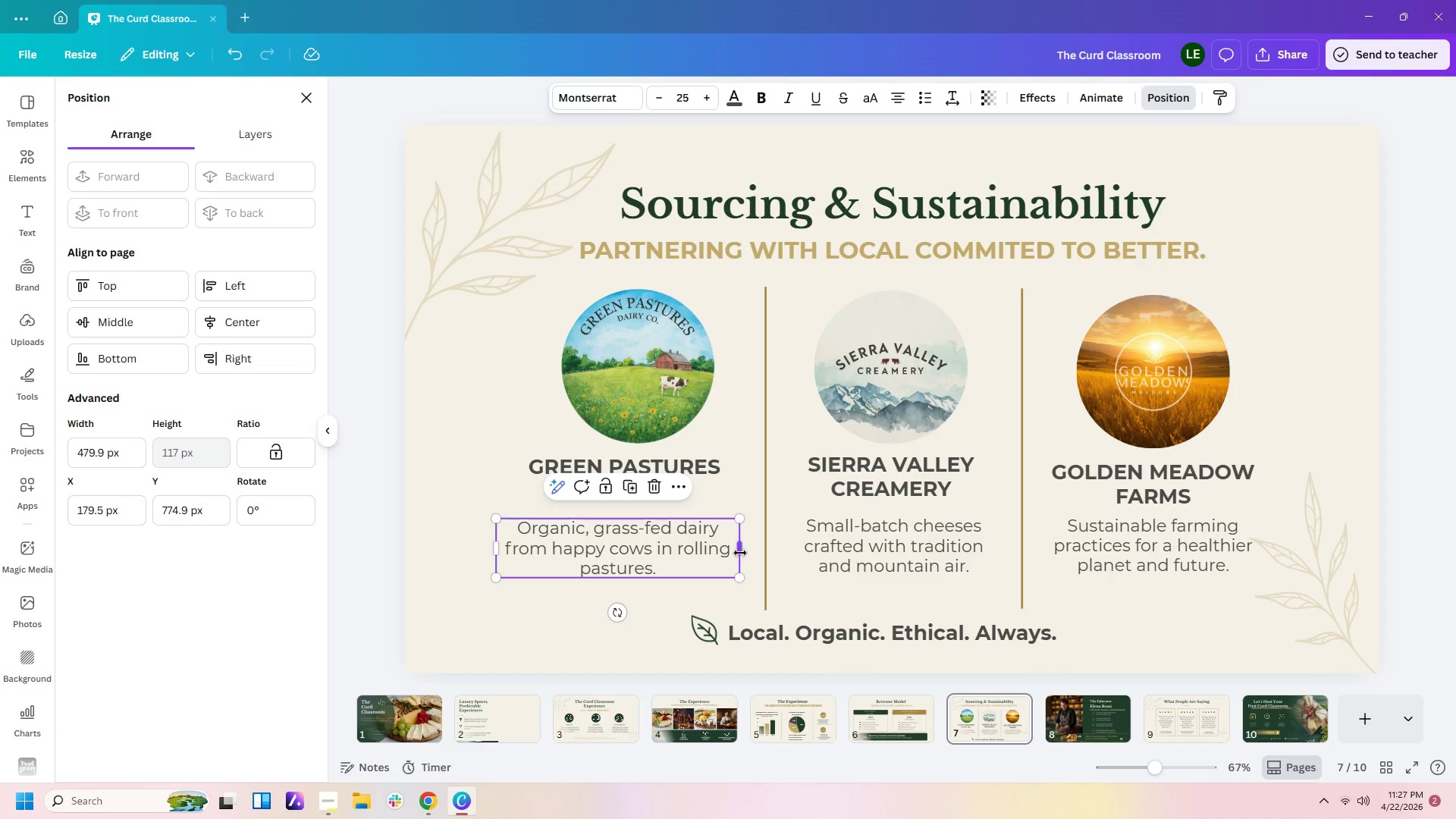 
left_click_drag(start_coordinate=[740, 553], to_coordinate=[721, 553])
 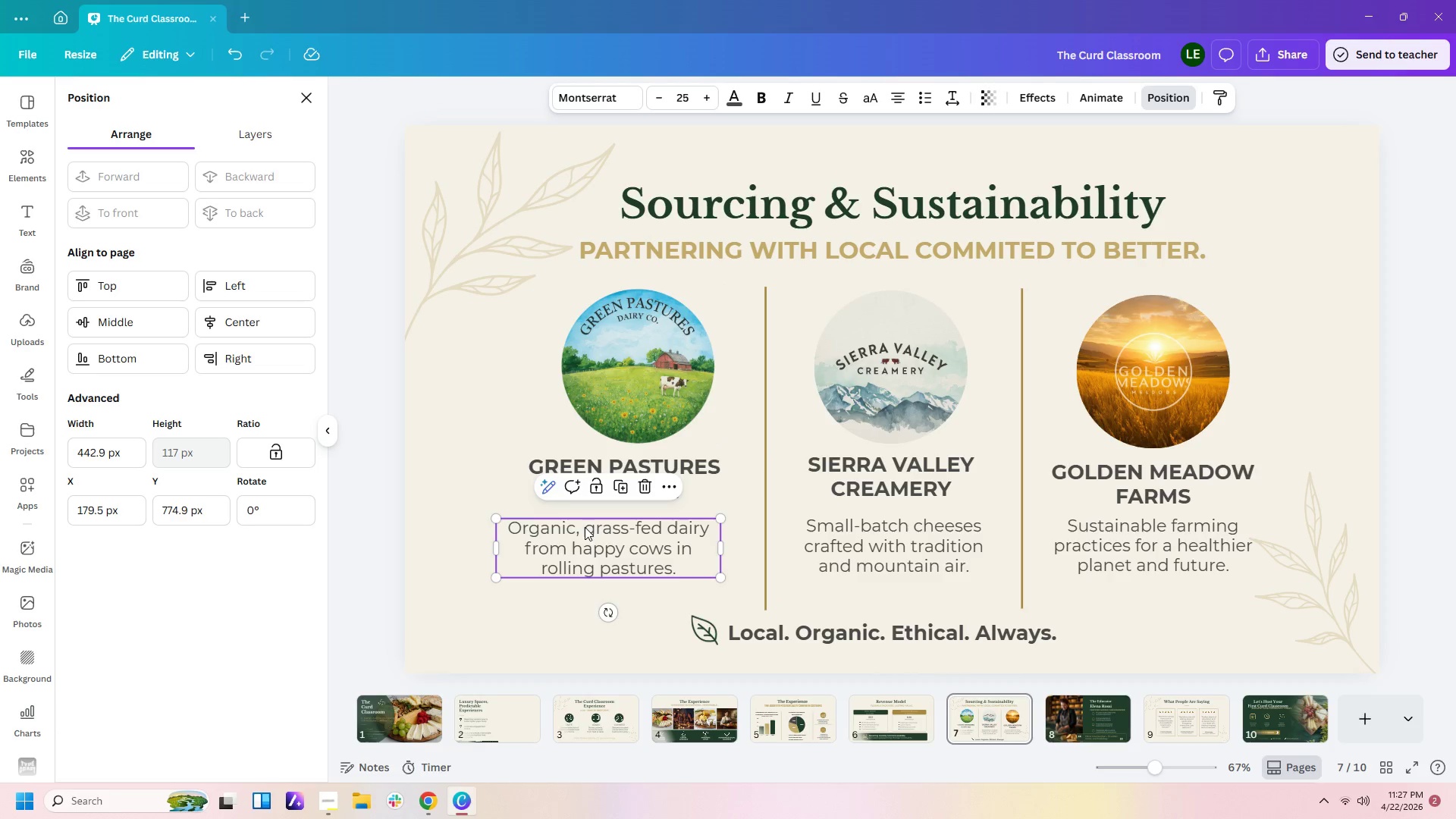 
left_click([516, 617])
 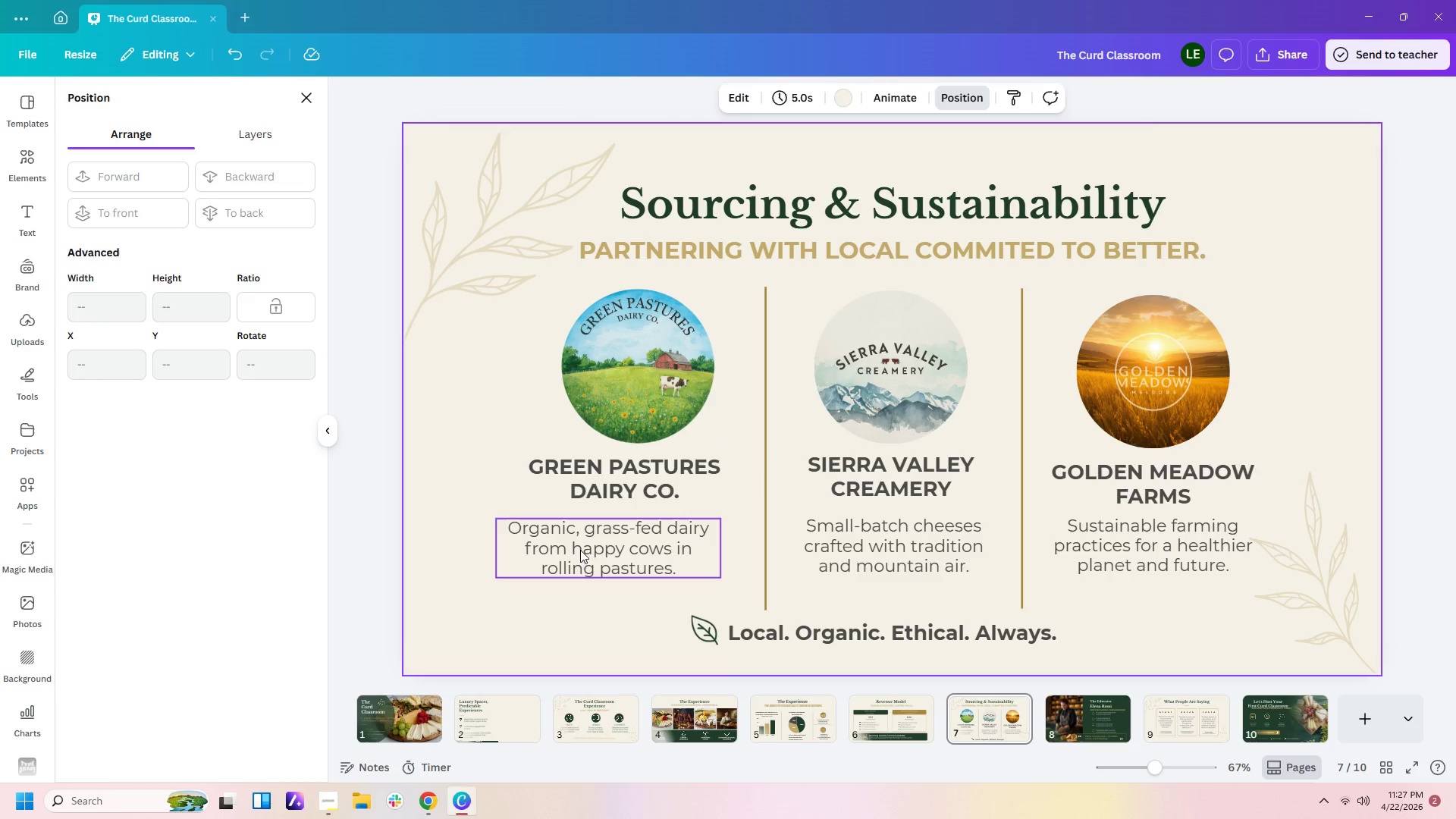 
left_click_drag(start_coordinate=[581, 549], to_coordinate=[596, 549])
 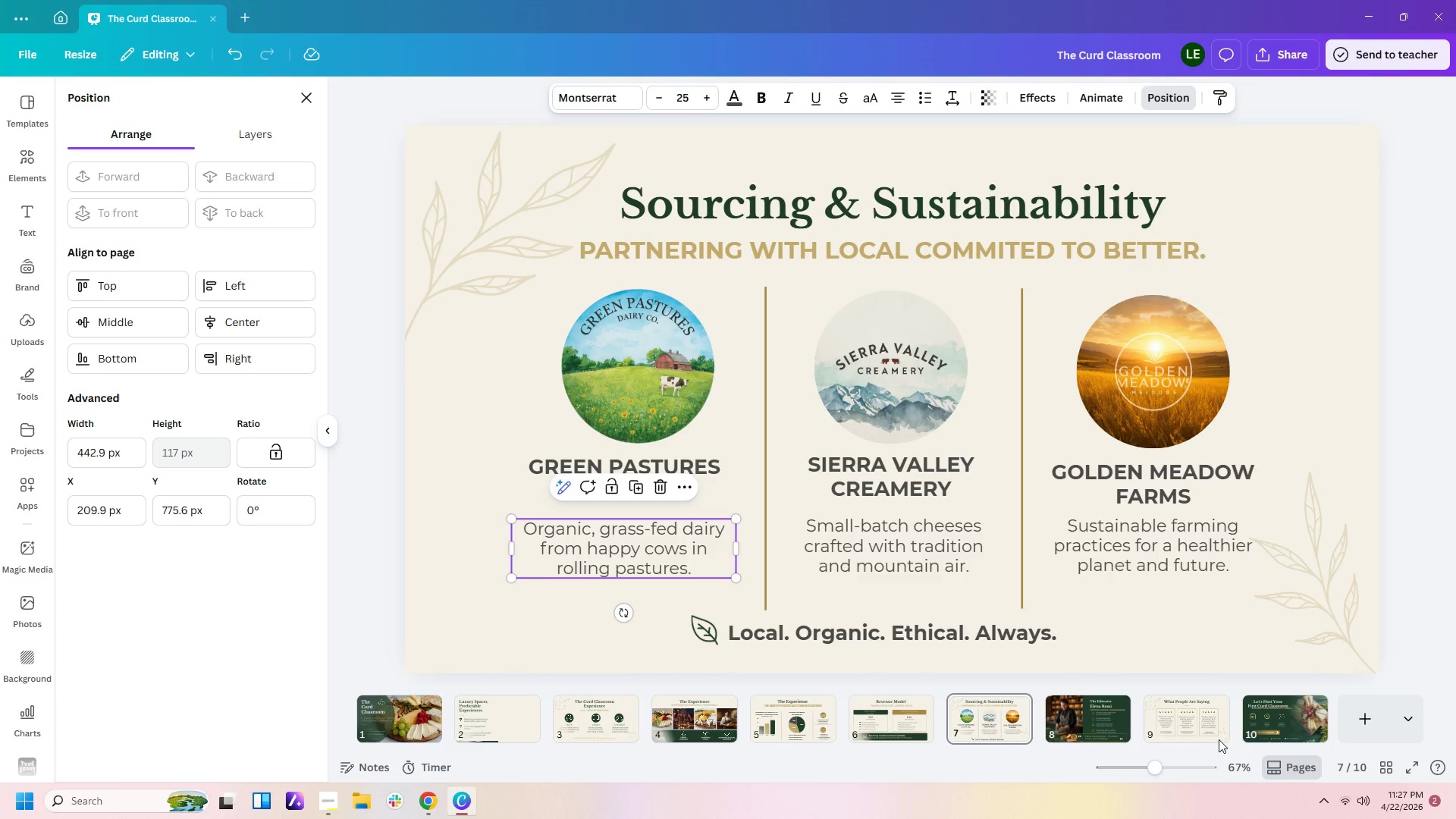 
left_click([1053, 718])
 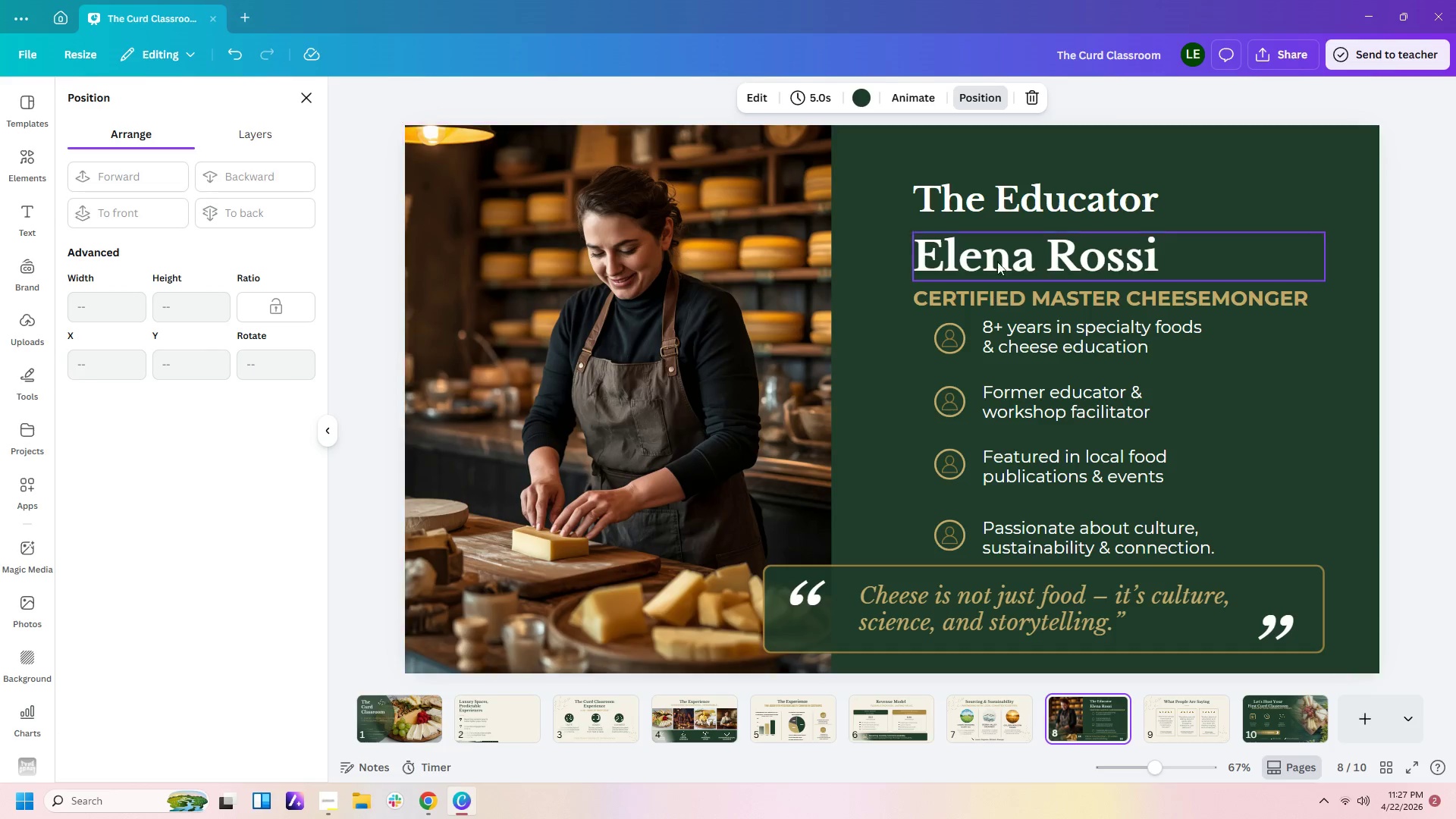 
left_click([999, 248])
 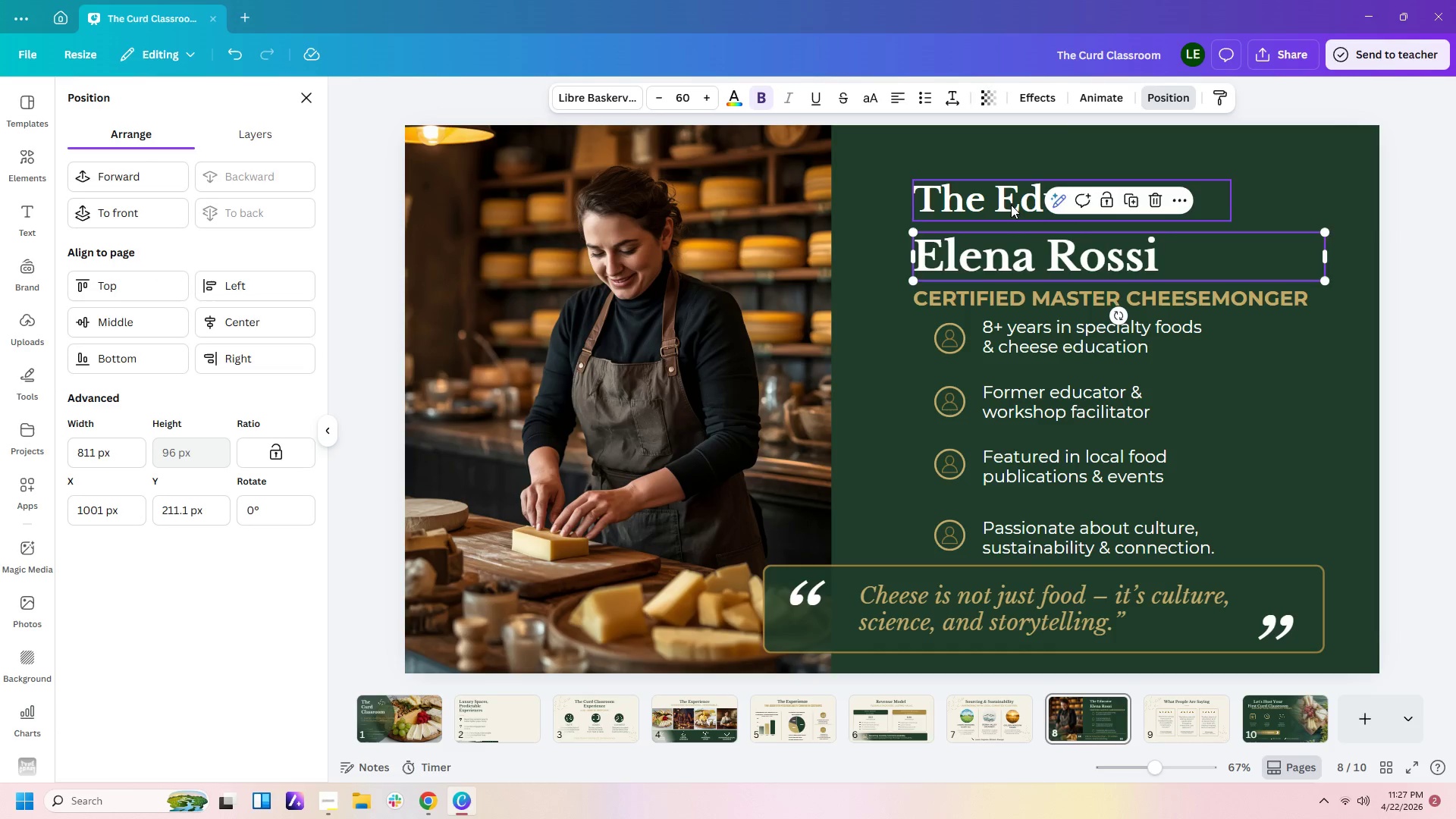 
left_click([1011, 203])
 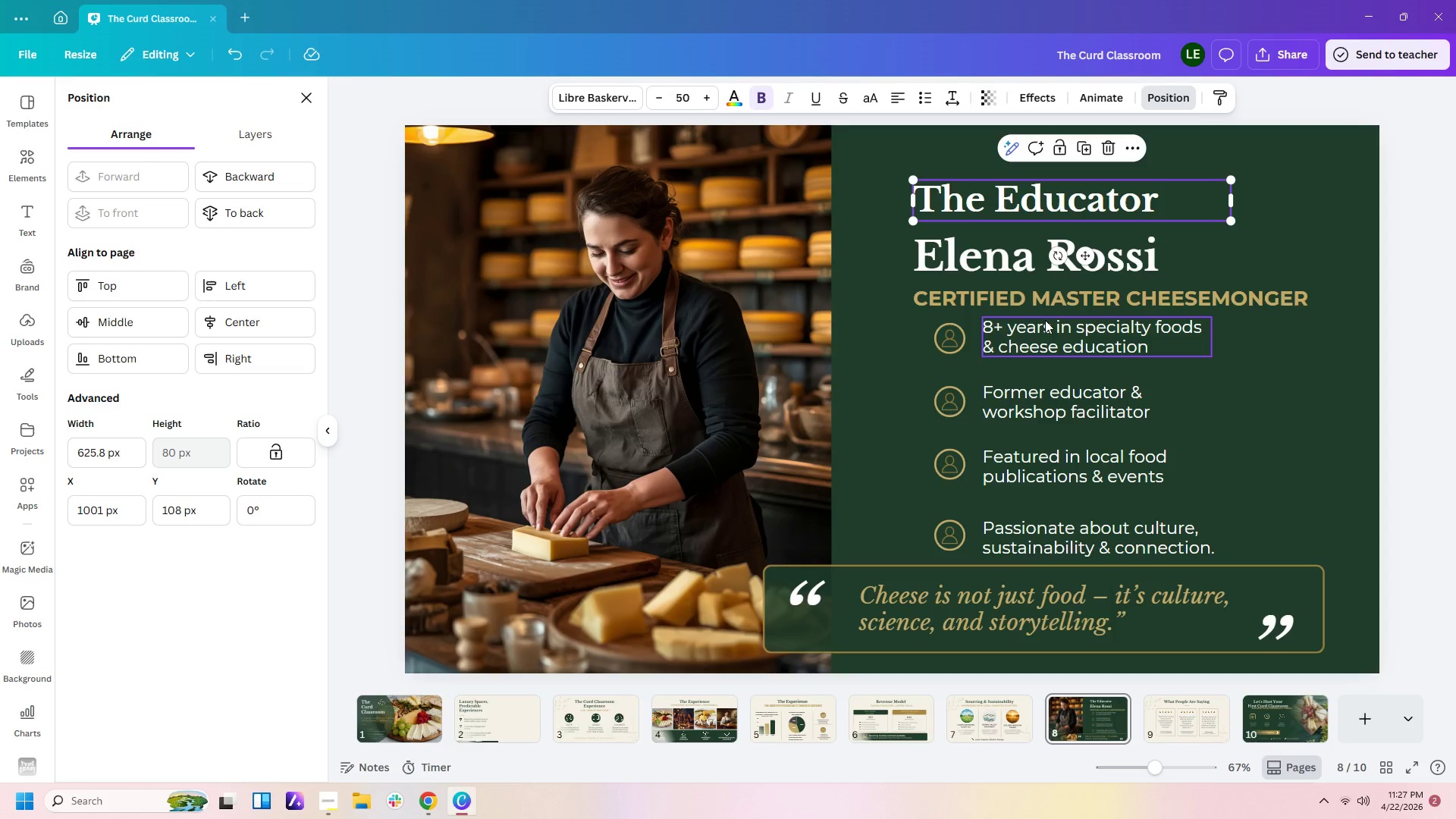 
left_click([1038, 301])
 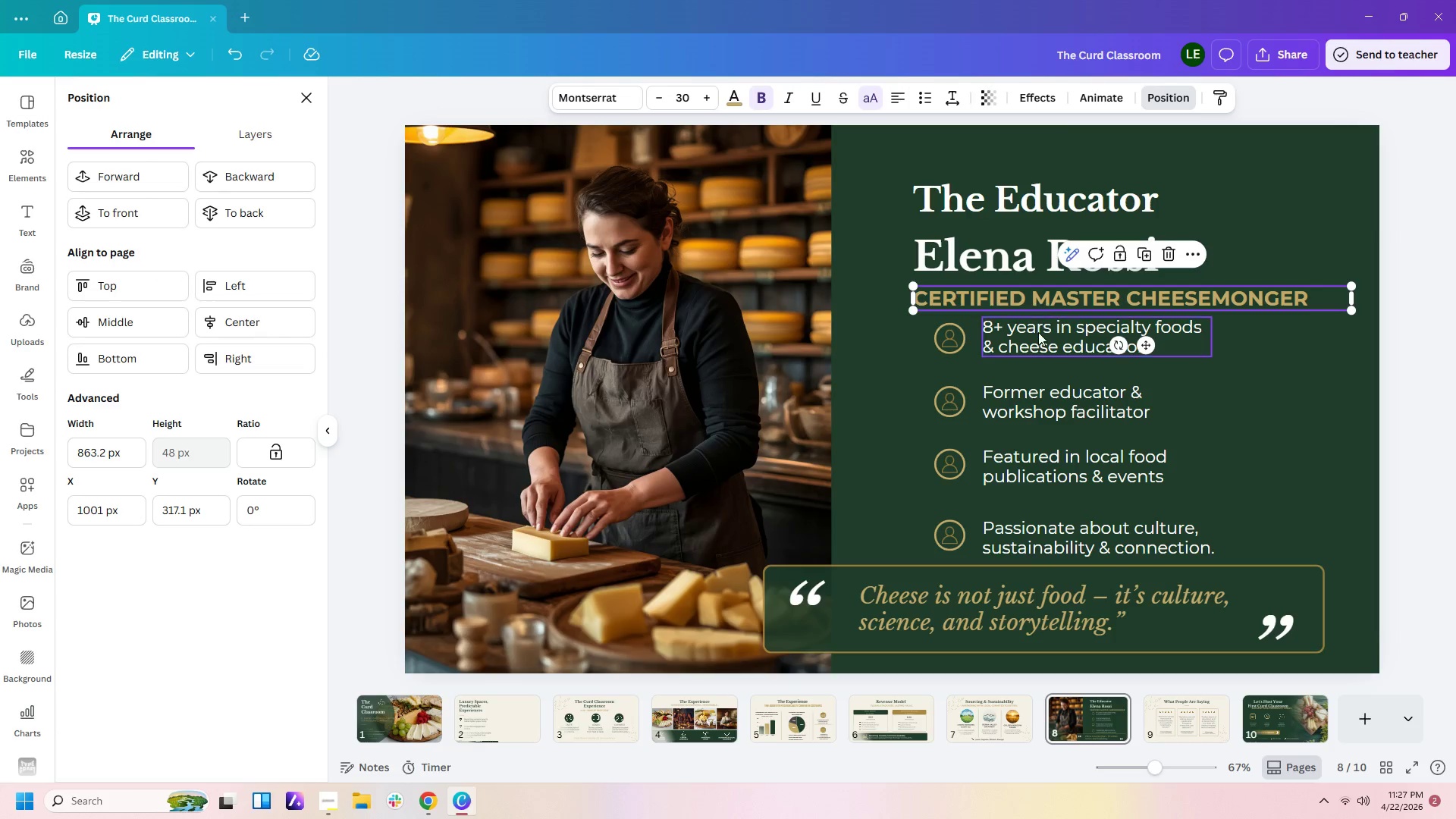 
left_click([1038, 334])
 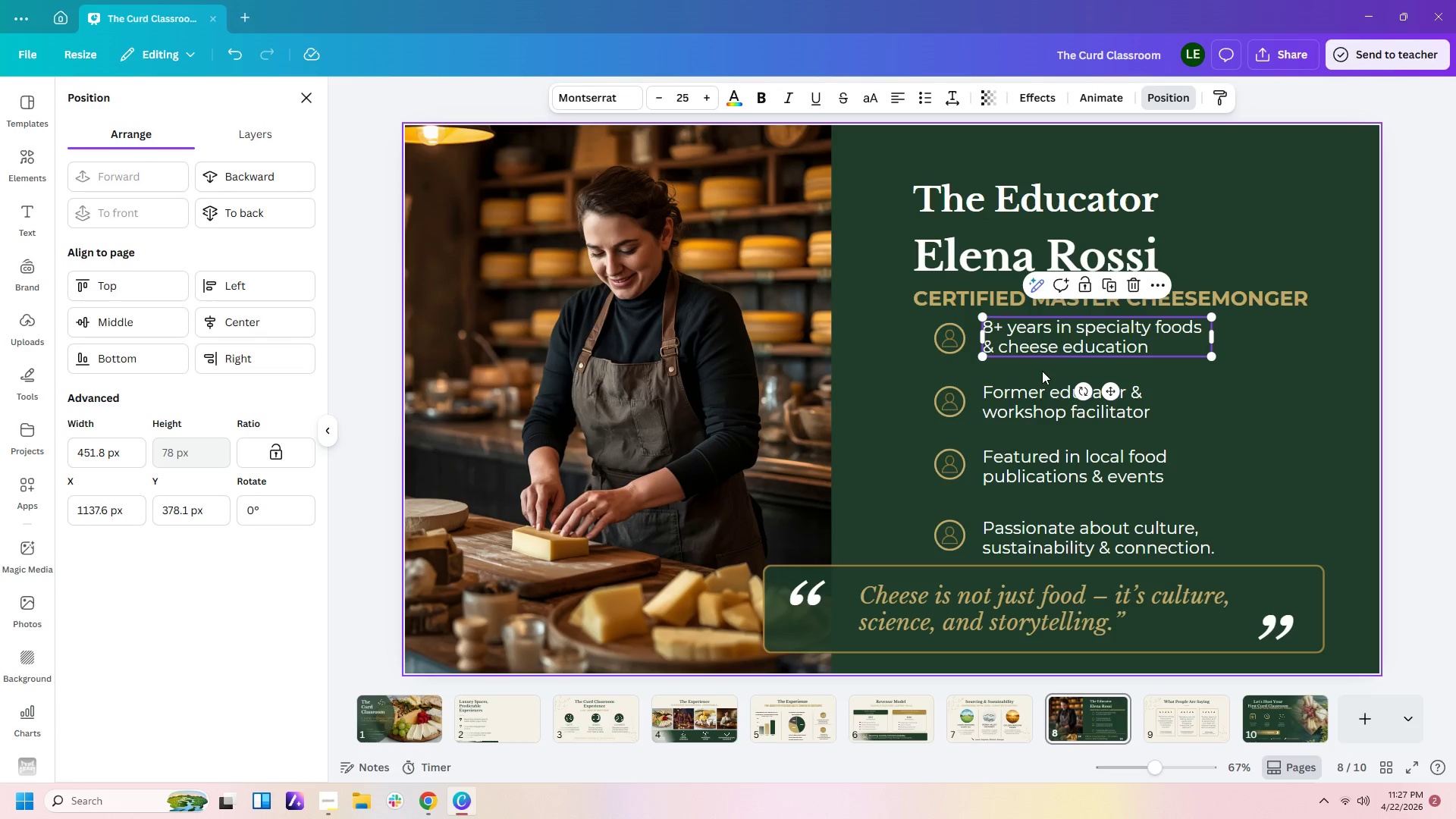 
left_click([1042, 379])
 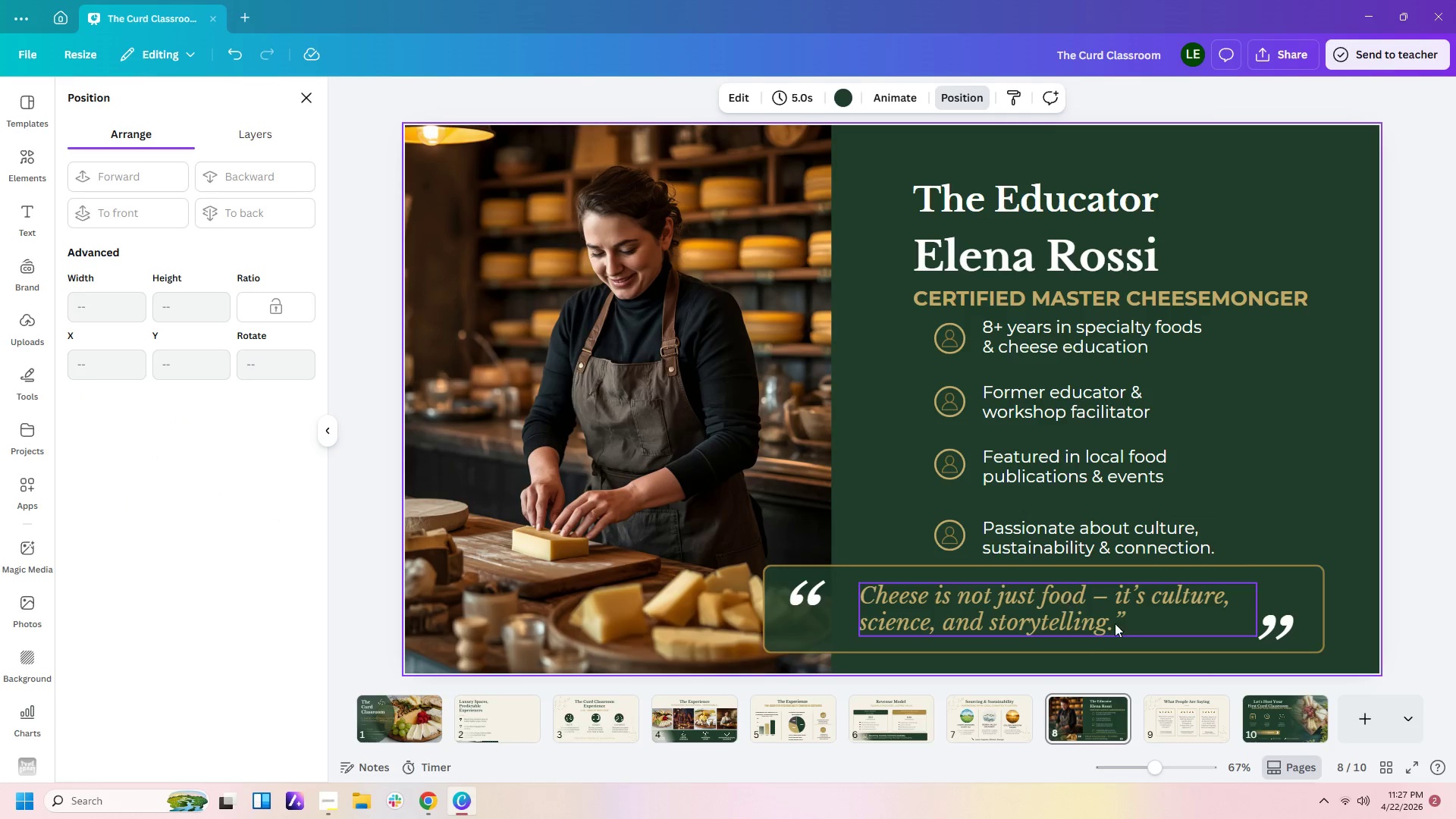 
left_click([1195, 718])
 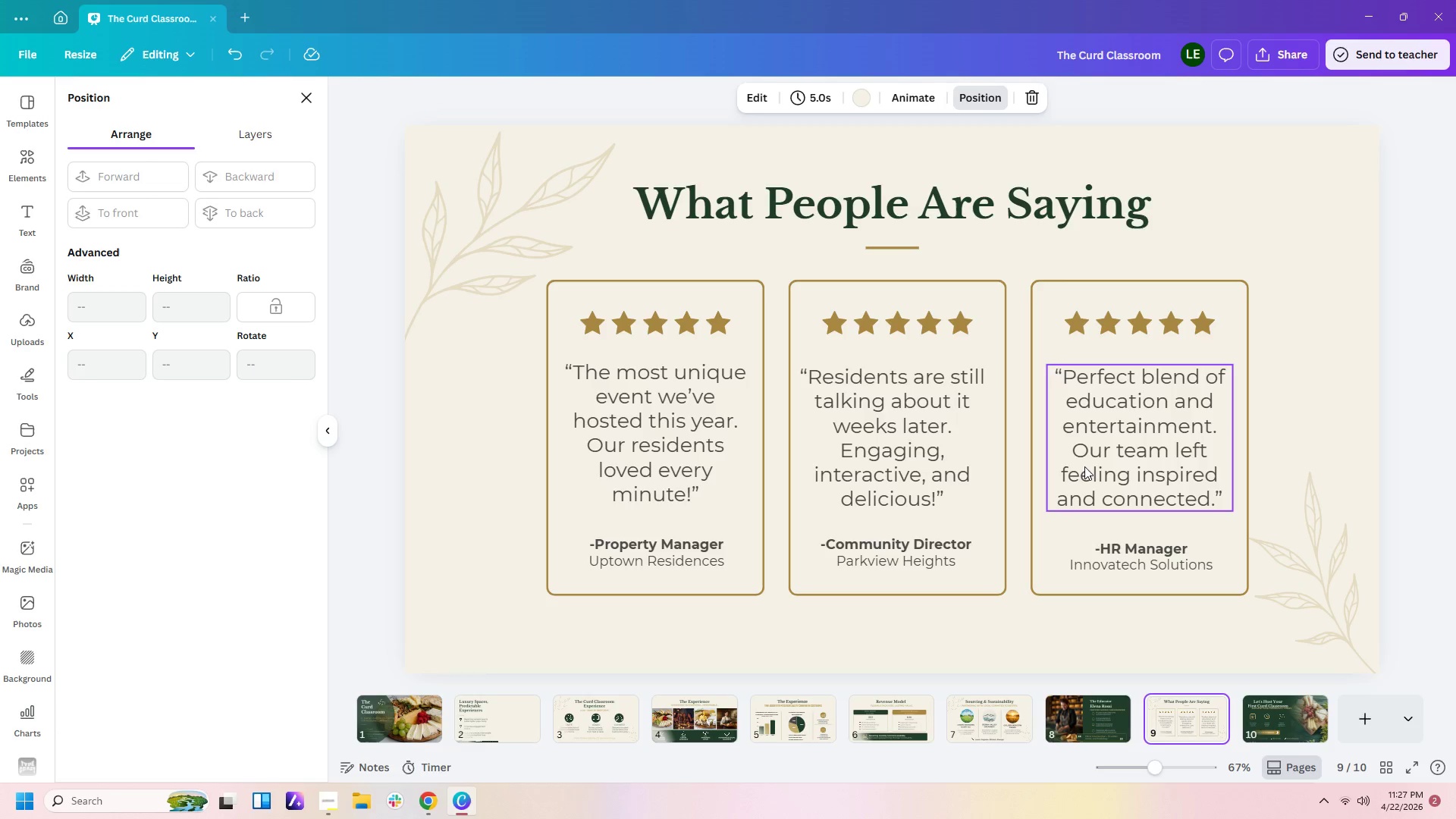 
wait(5.17)
 